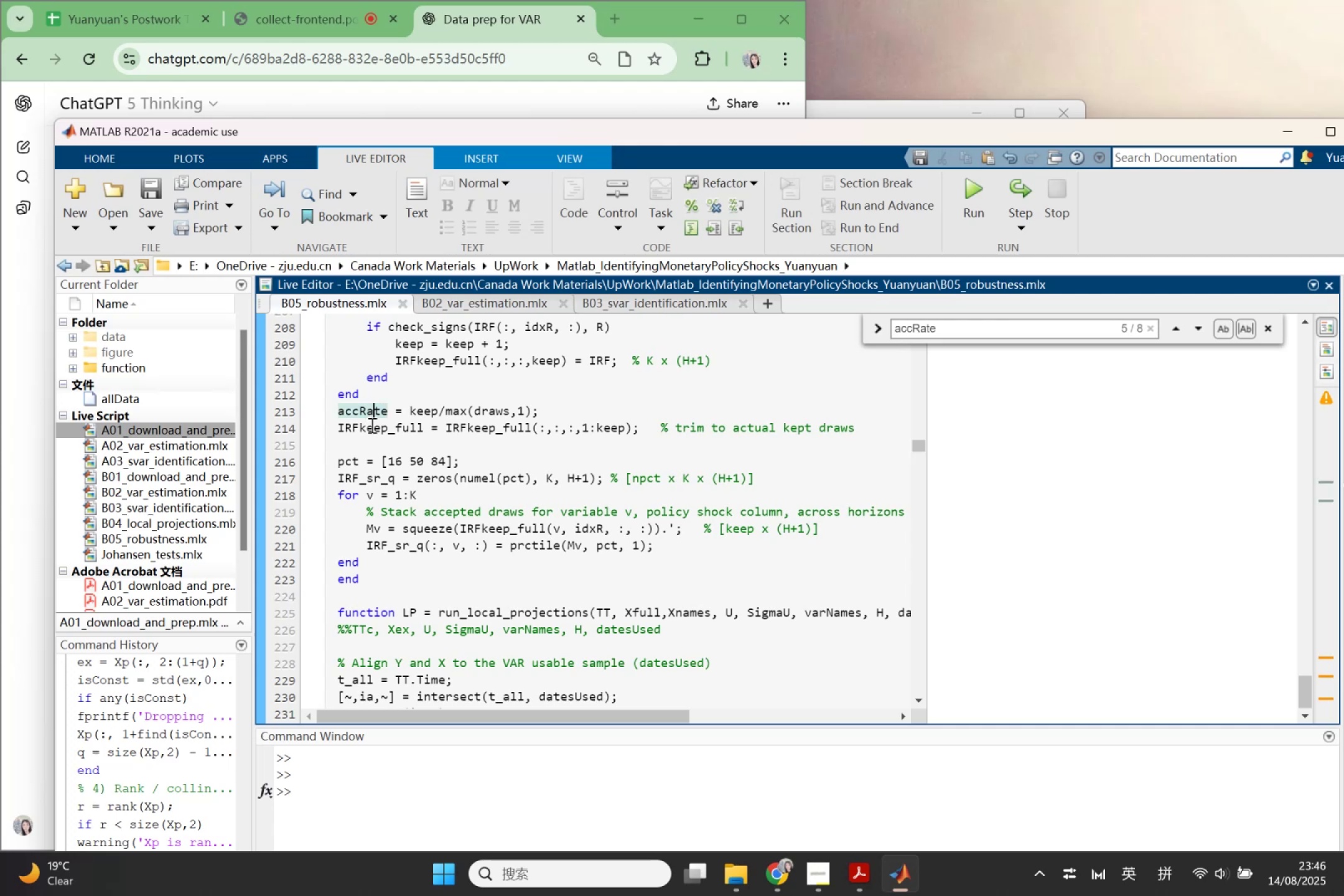 
left_click([375, 556])
 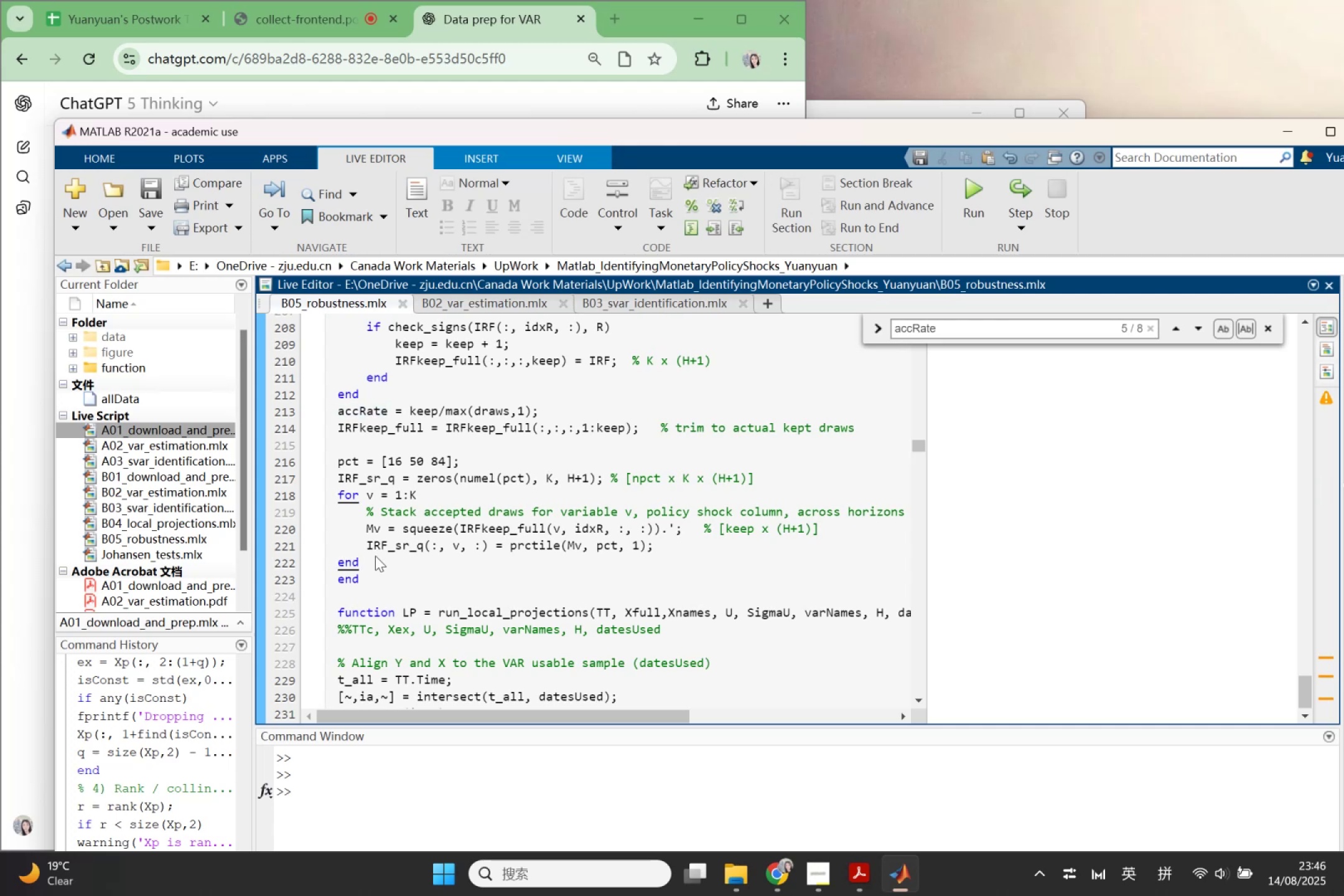 
key(Enter)
 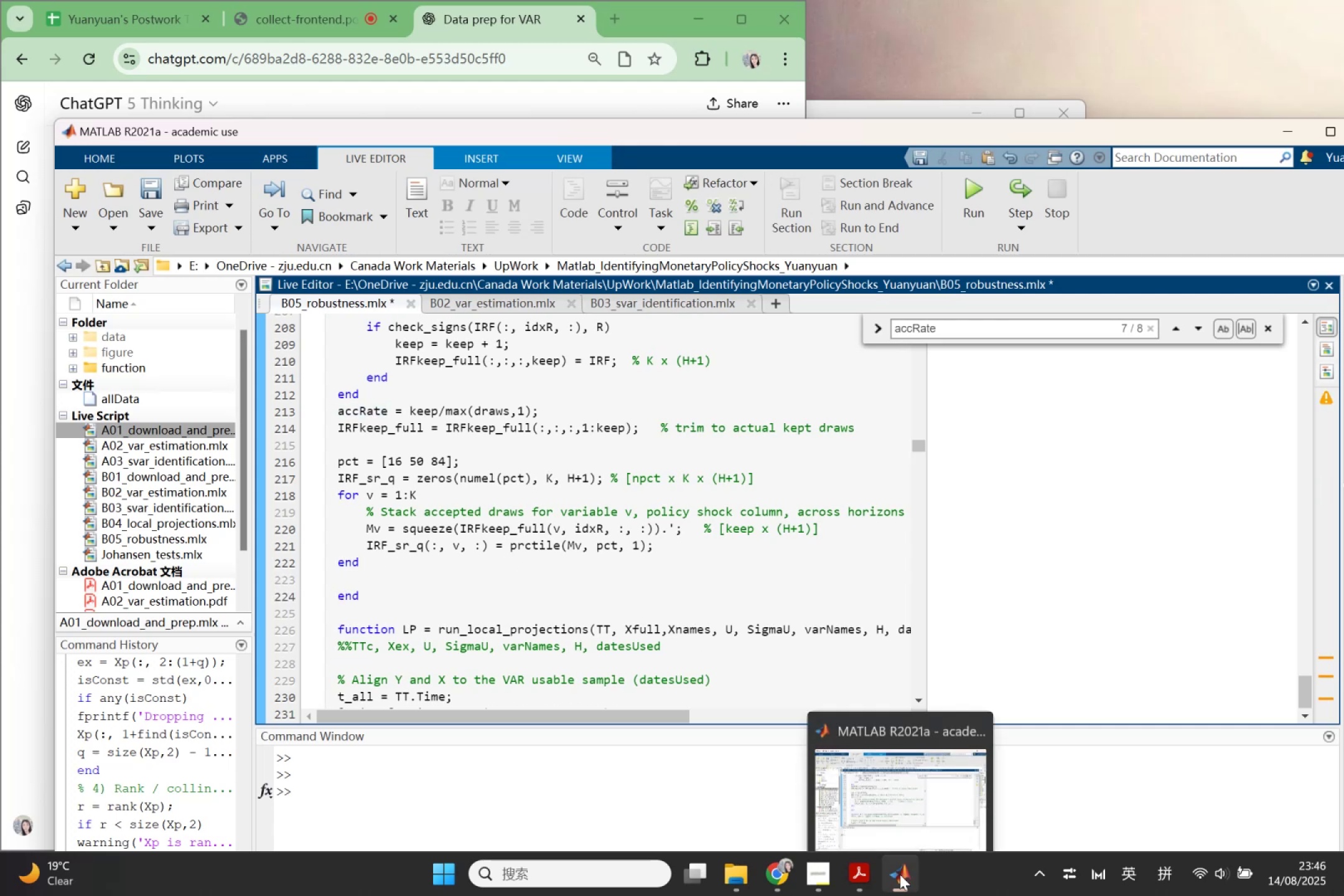 
left_click([783, 871])
 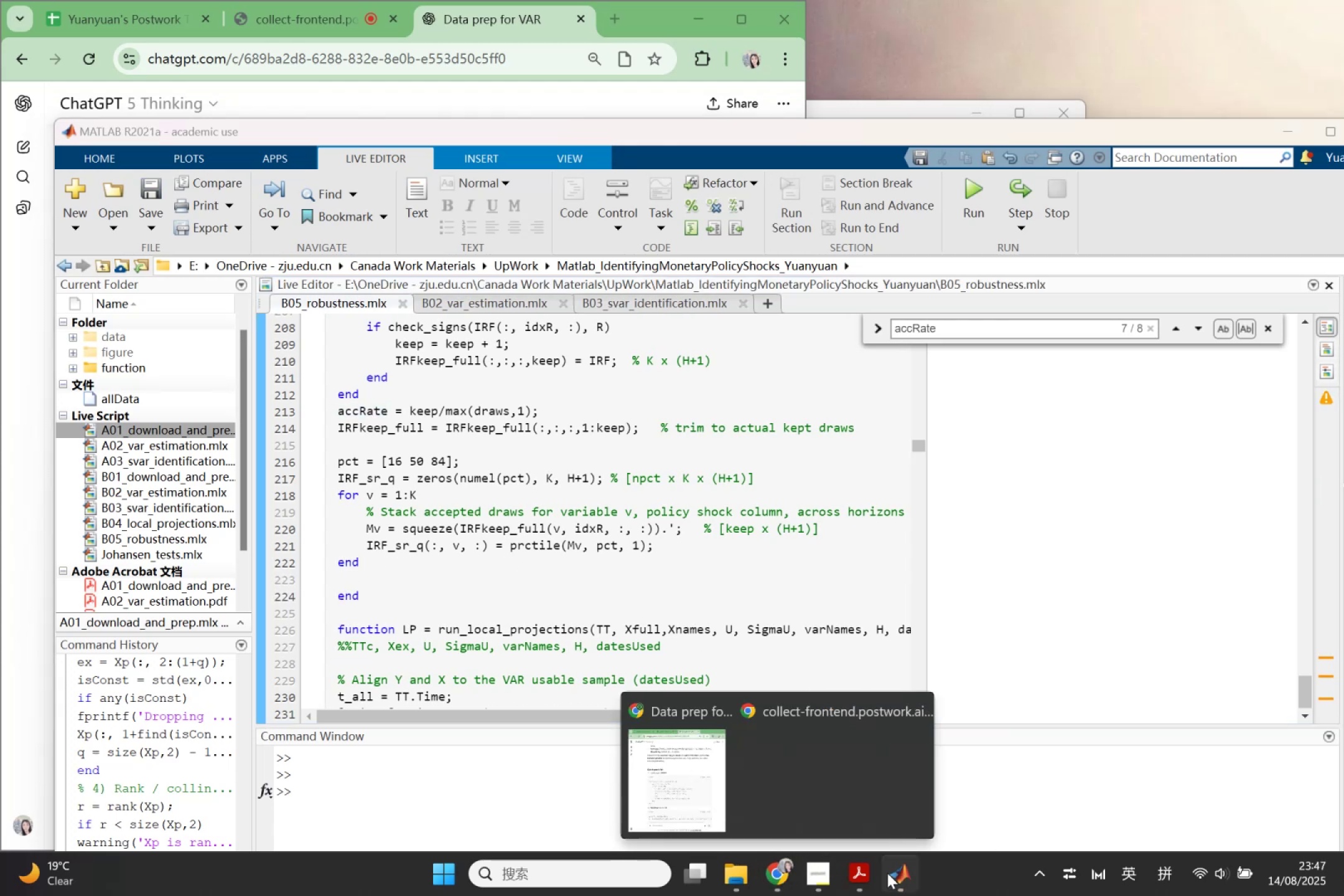 
left_click([887, 873])
 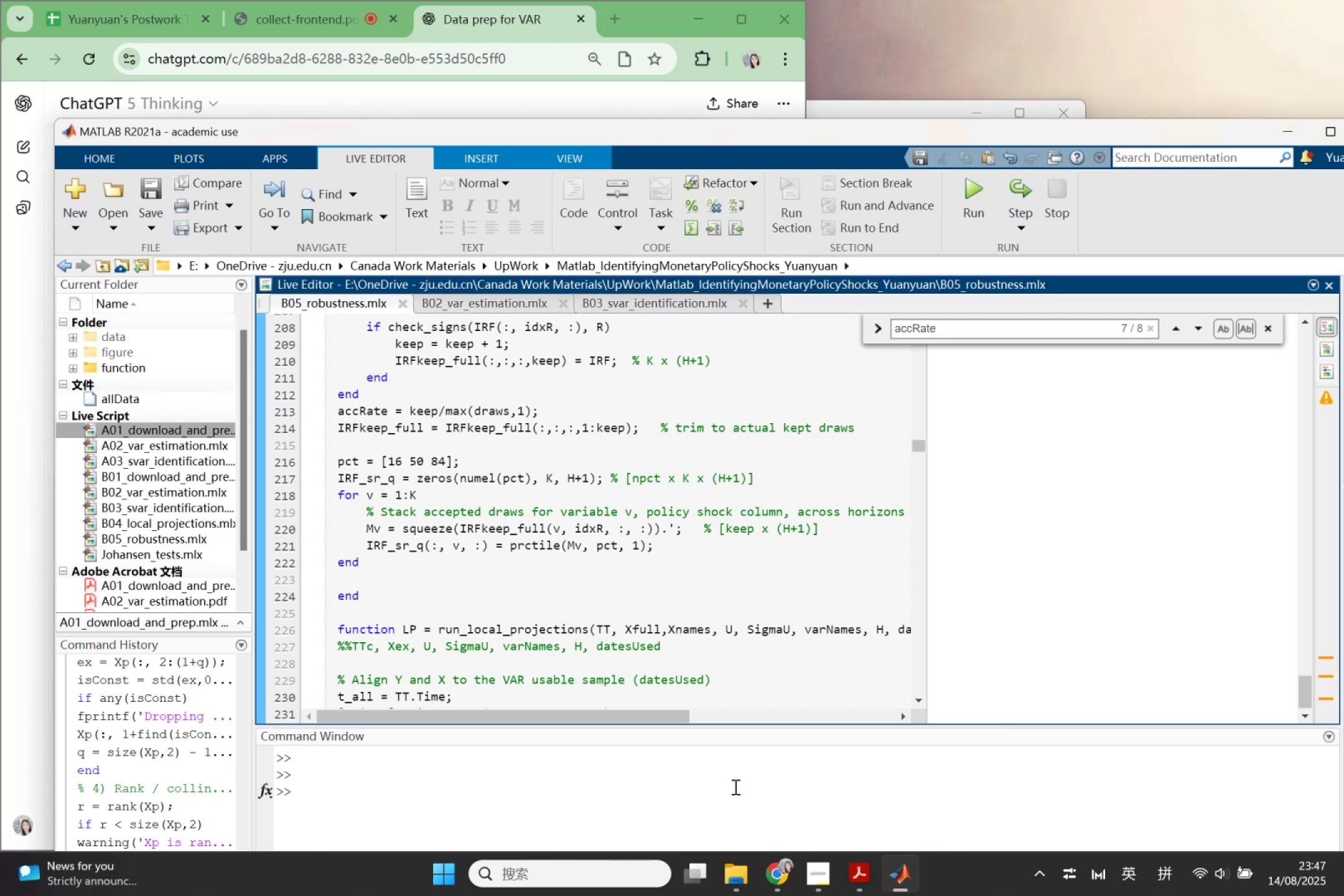 
left_click([546, 531])
 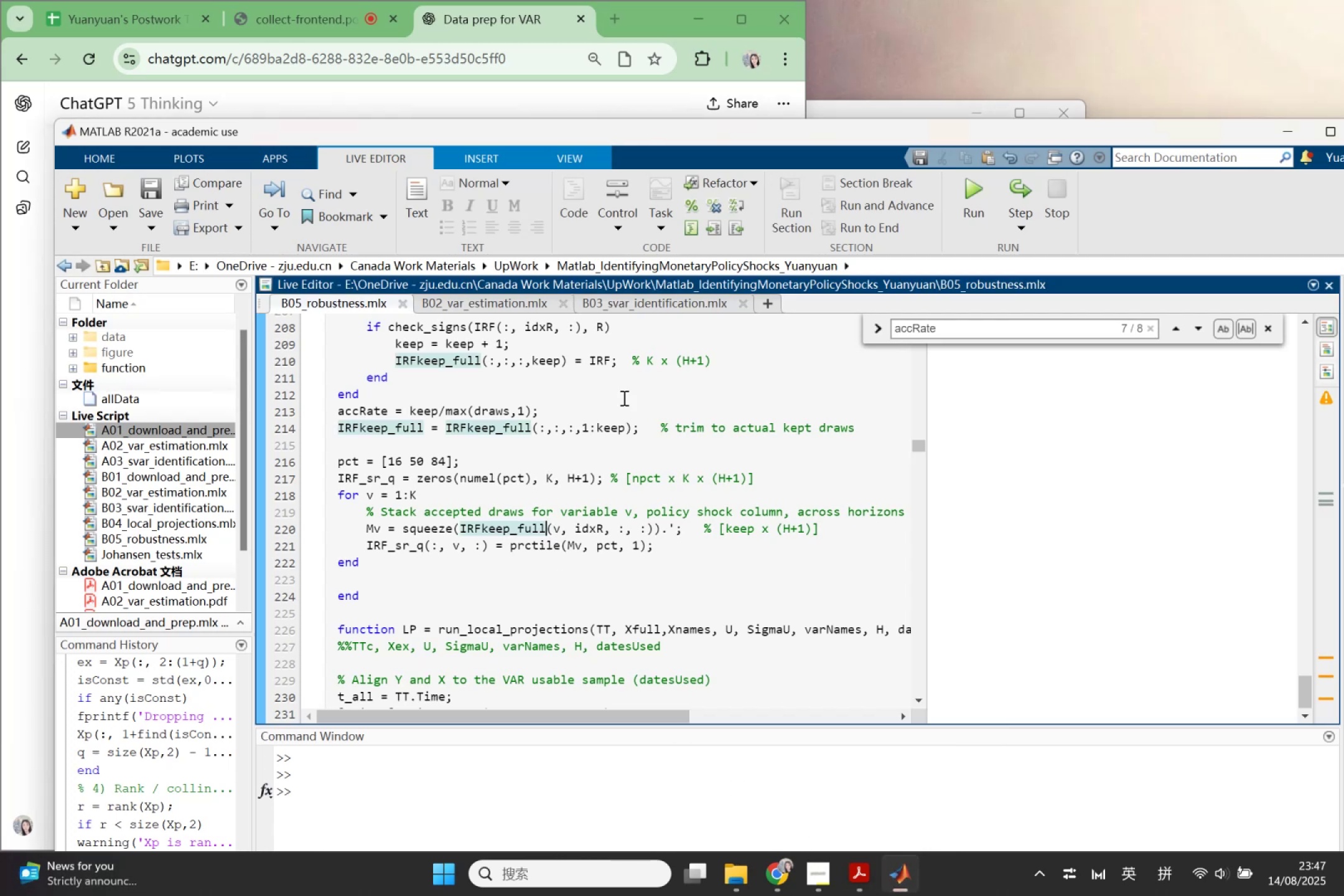 
left_click([655, 299])
 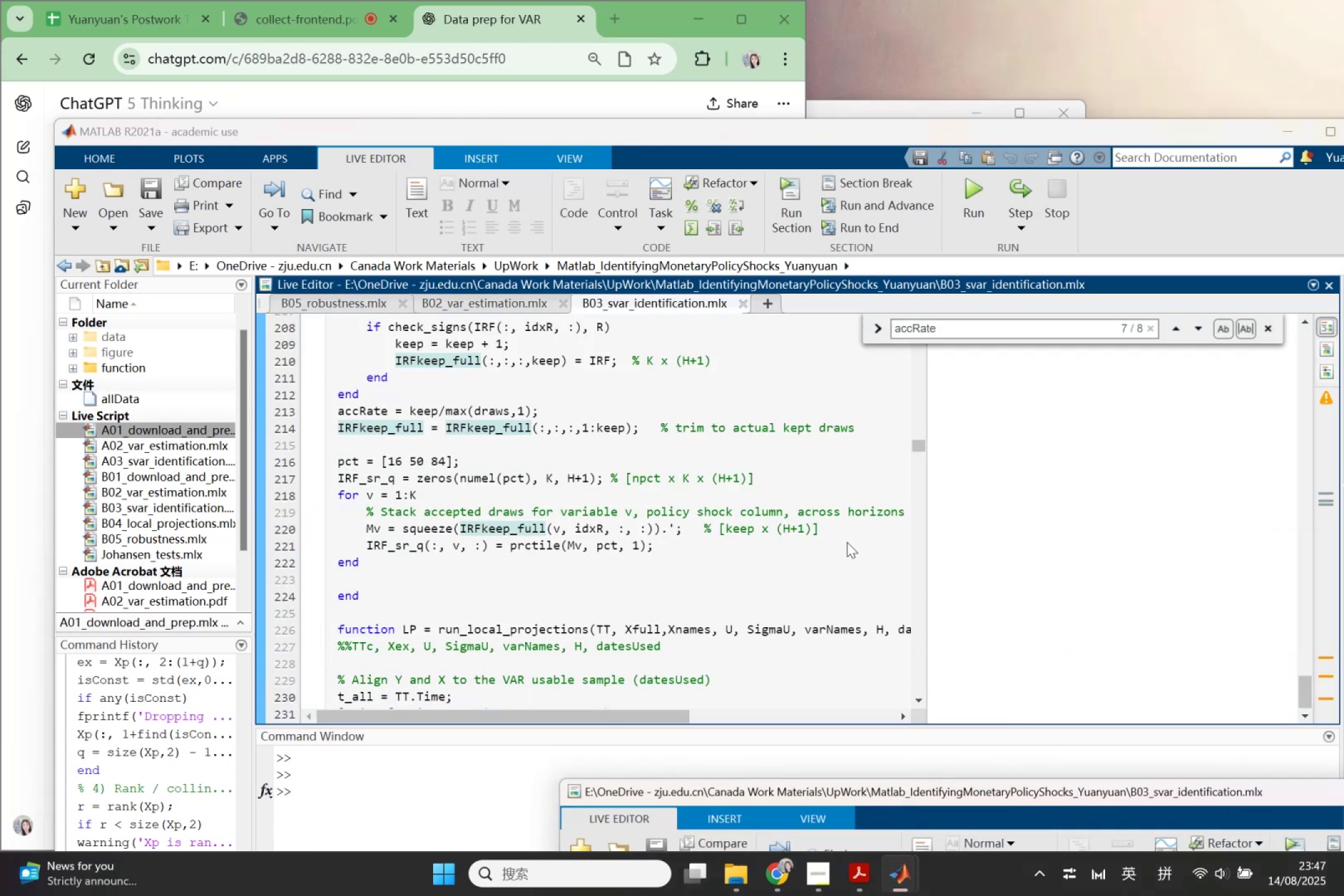 
wait(9.44)
 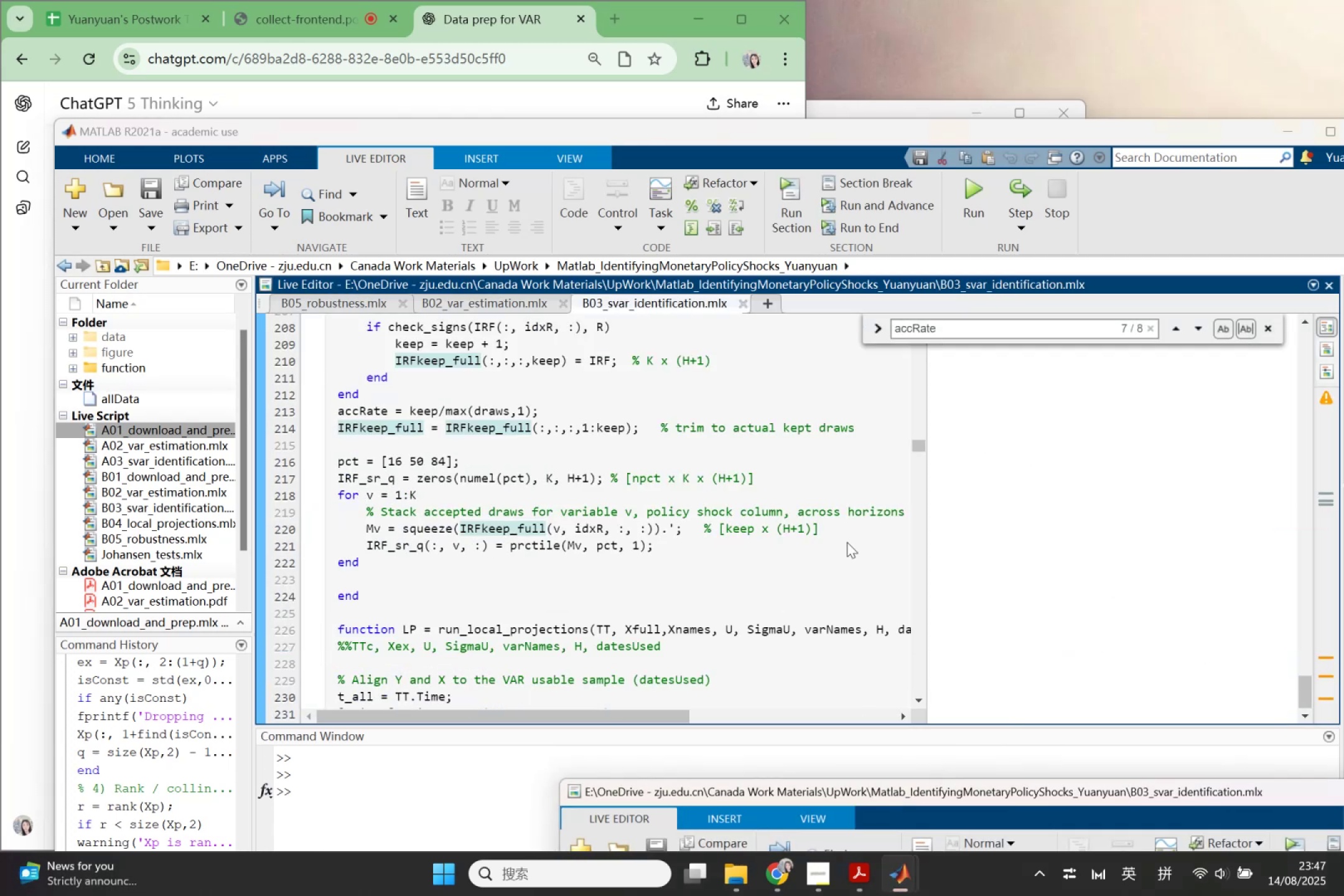 
double_click([1228, 435])
 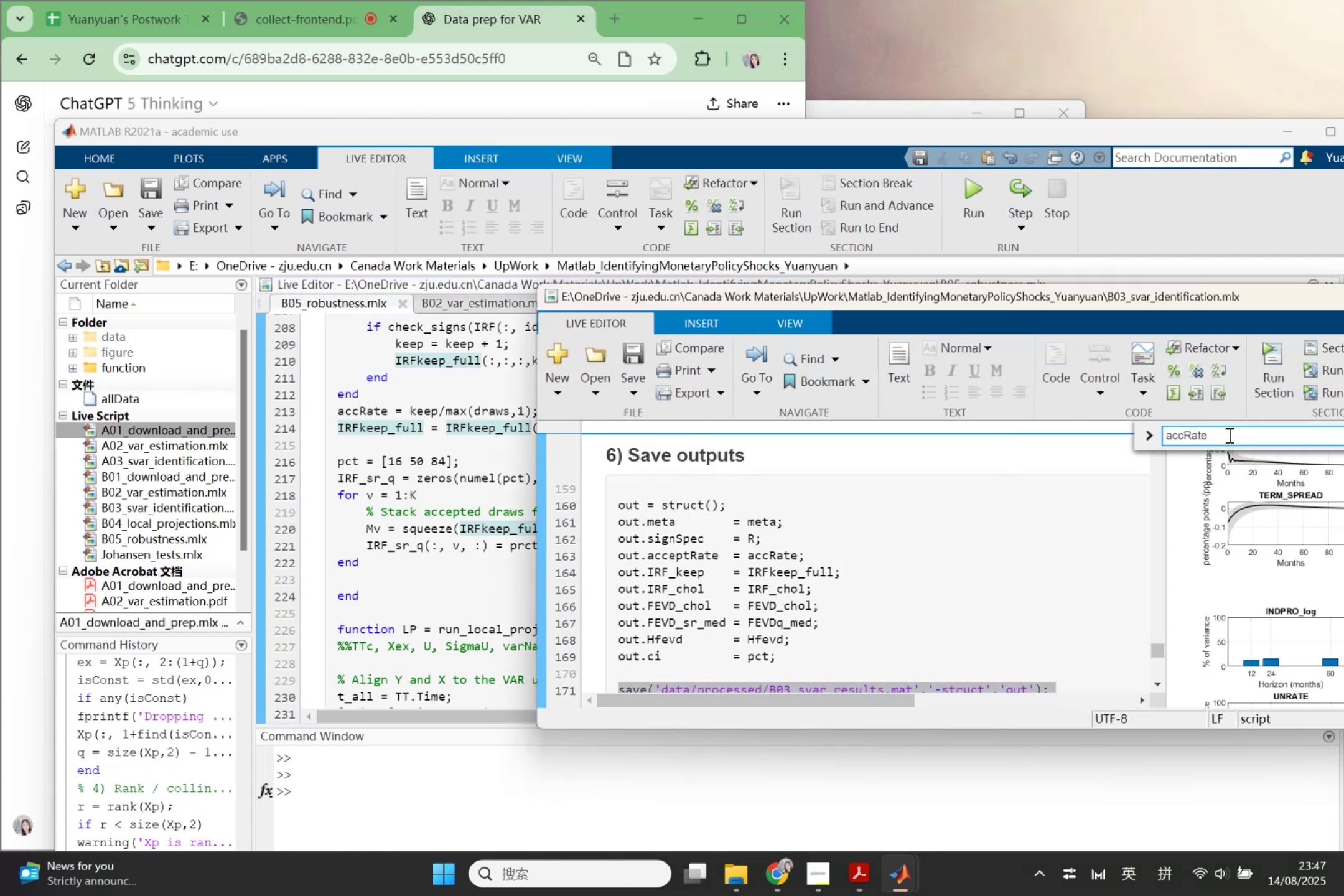 
left_click([1228, 435])
 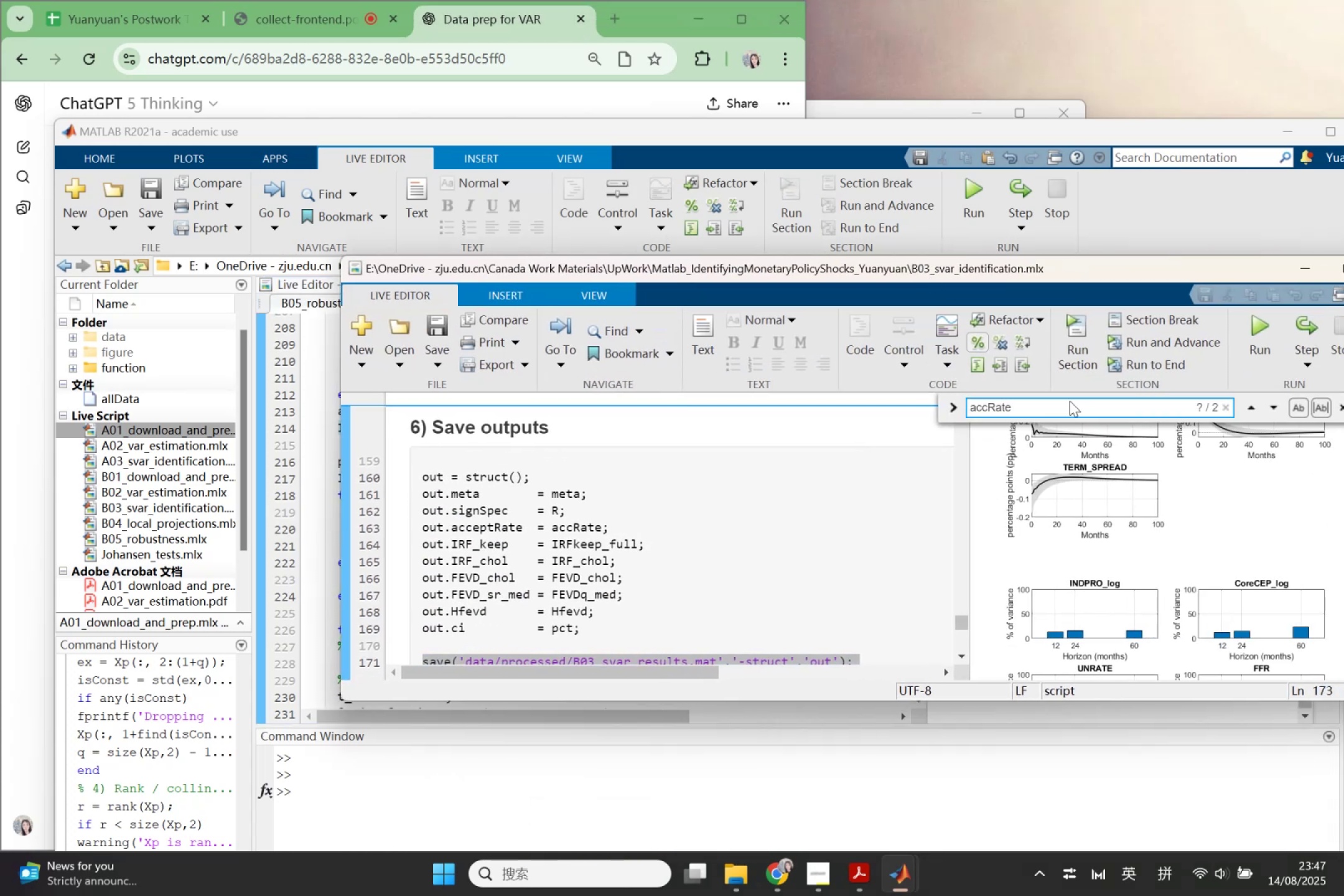 
left_click([1274, 406])
 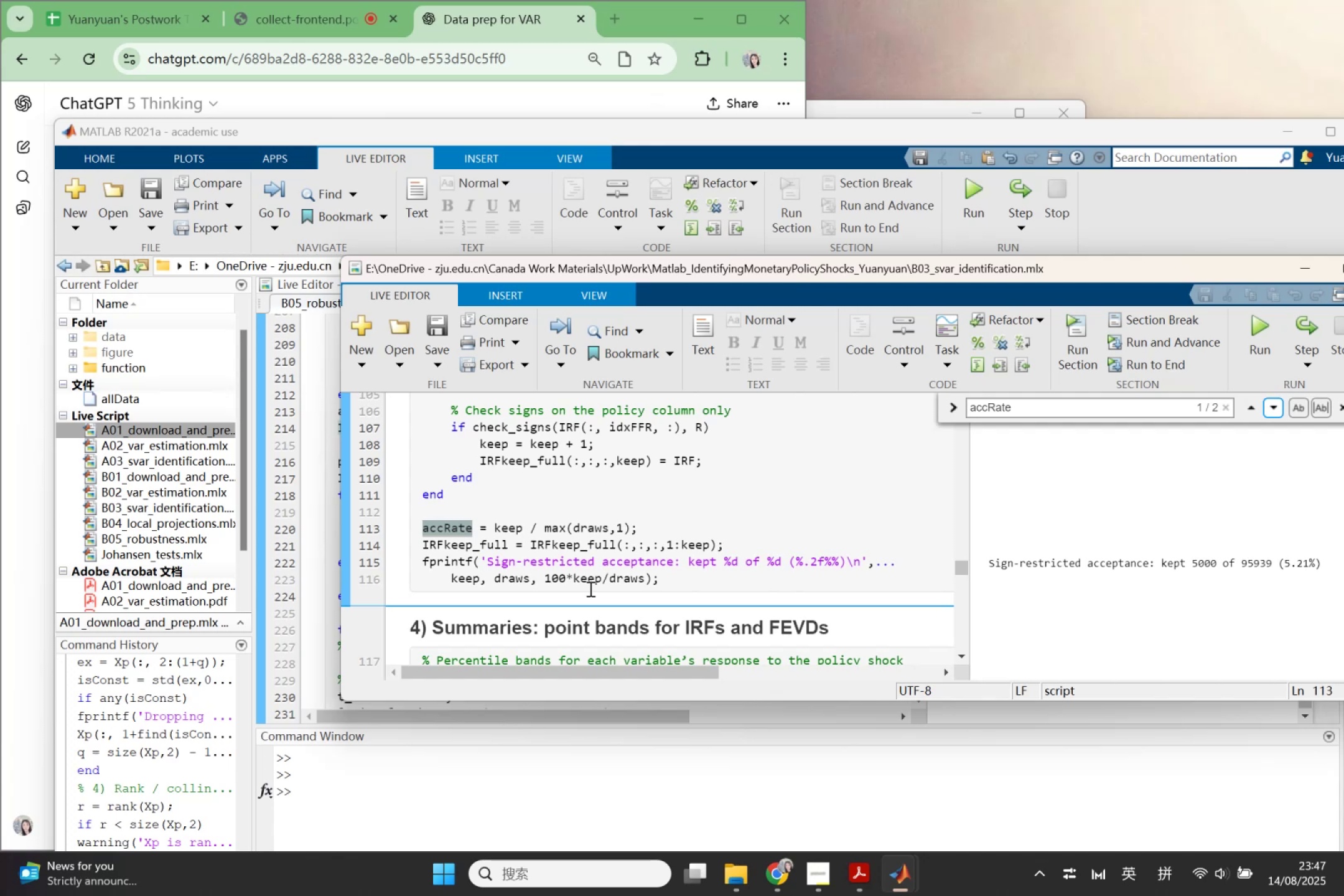 
wait(38.74)
 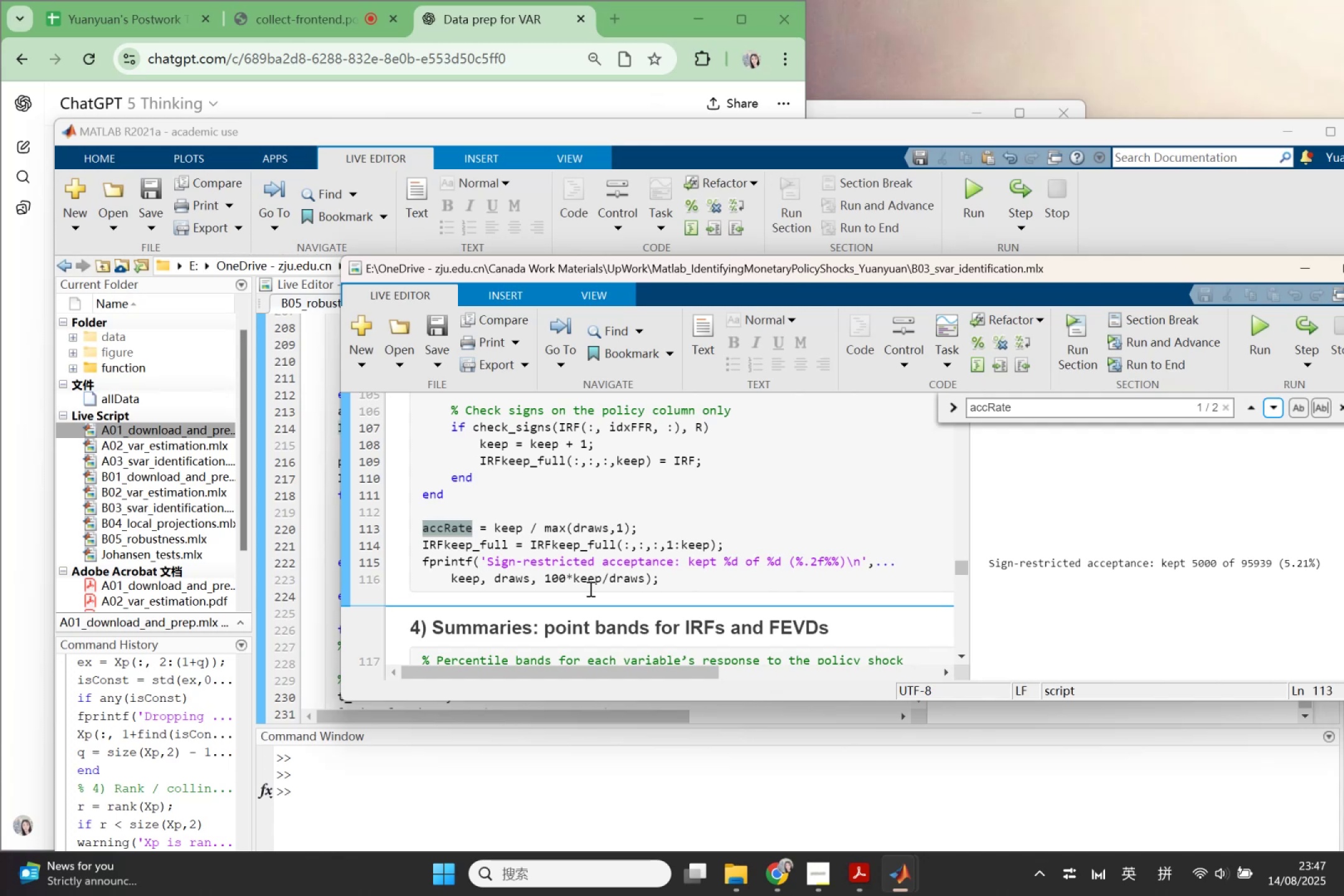 
scroll: coordinate [618, 505], scroll_direction: down, amount: 1.0
 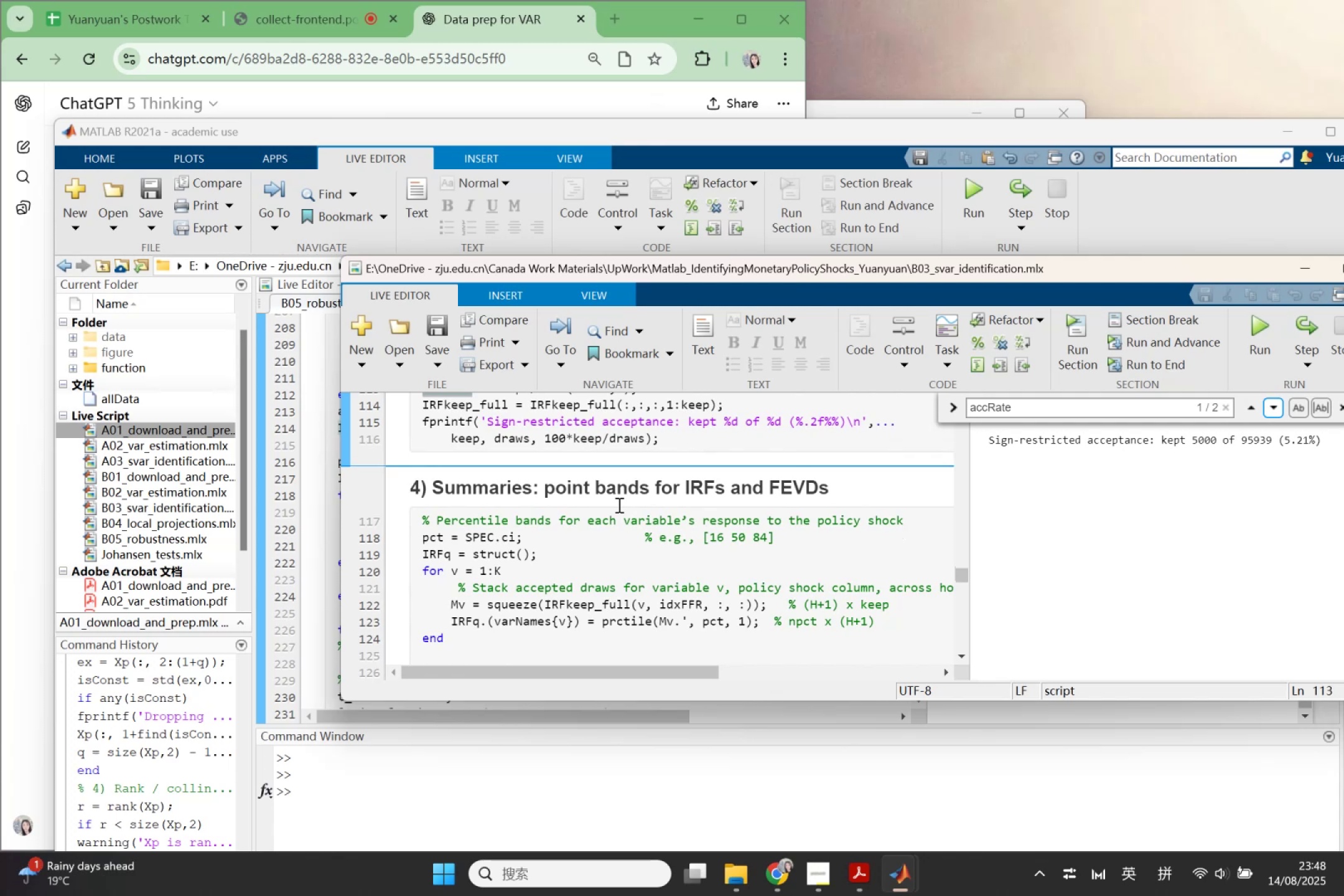 
scroll: coordinate [618, 505], scroll_direction: up, amount: 2.0
 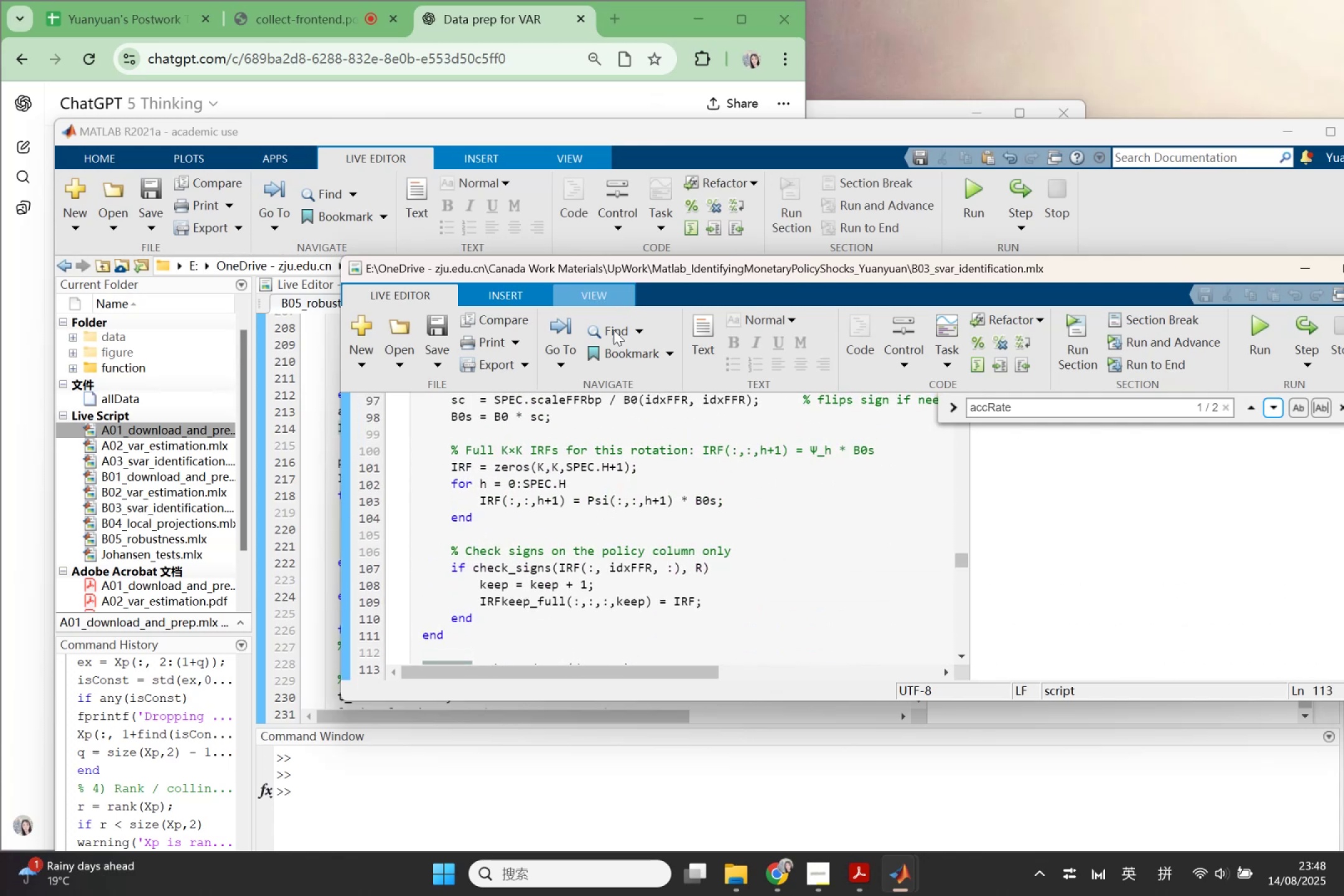 
scroll: coordinate [605, 560], scroll_direction: down, amount: 1.0
 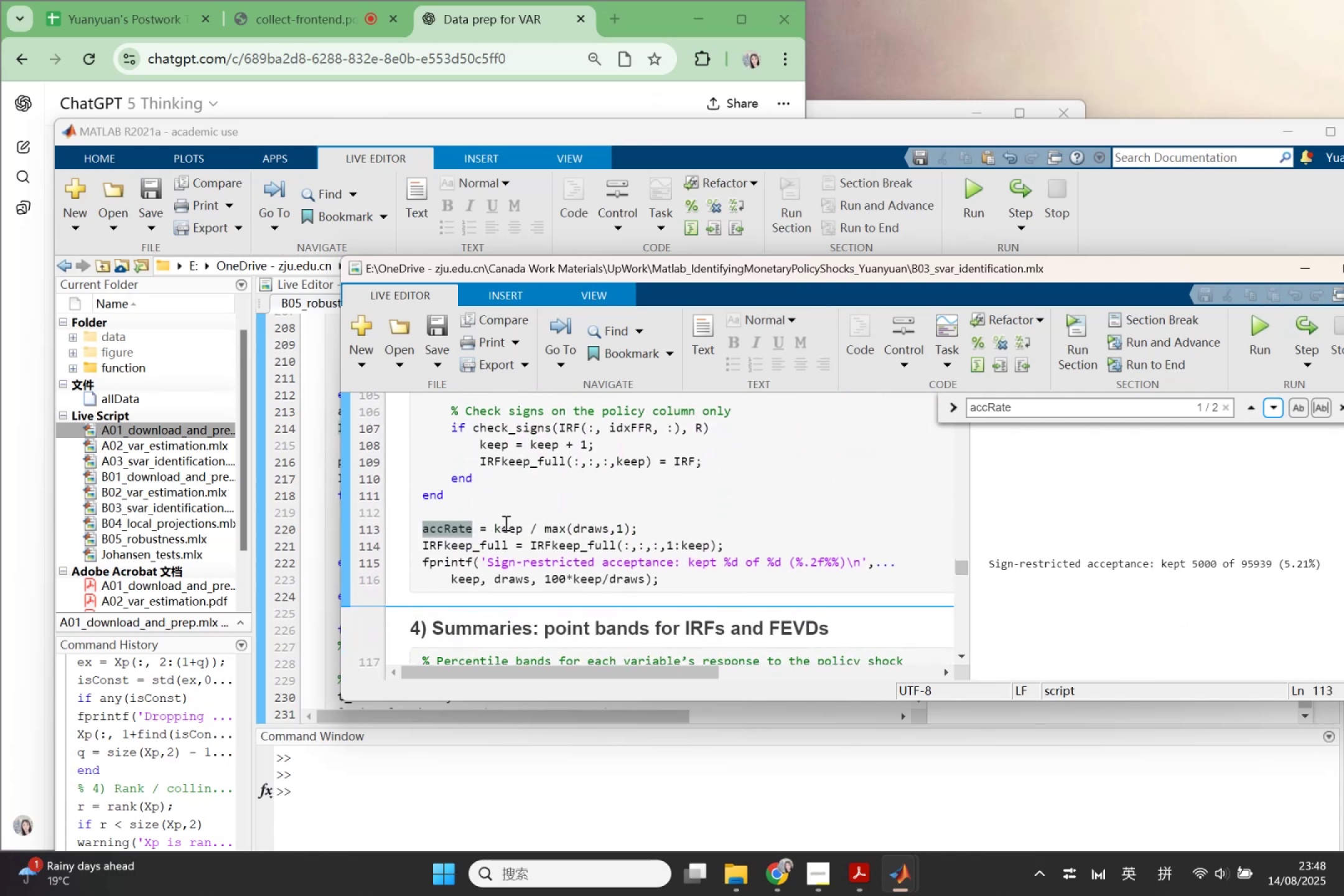 
left_click([506, 527])
 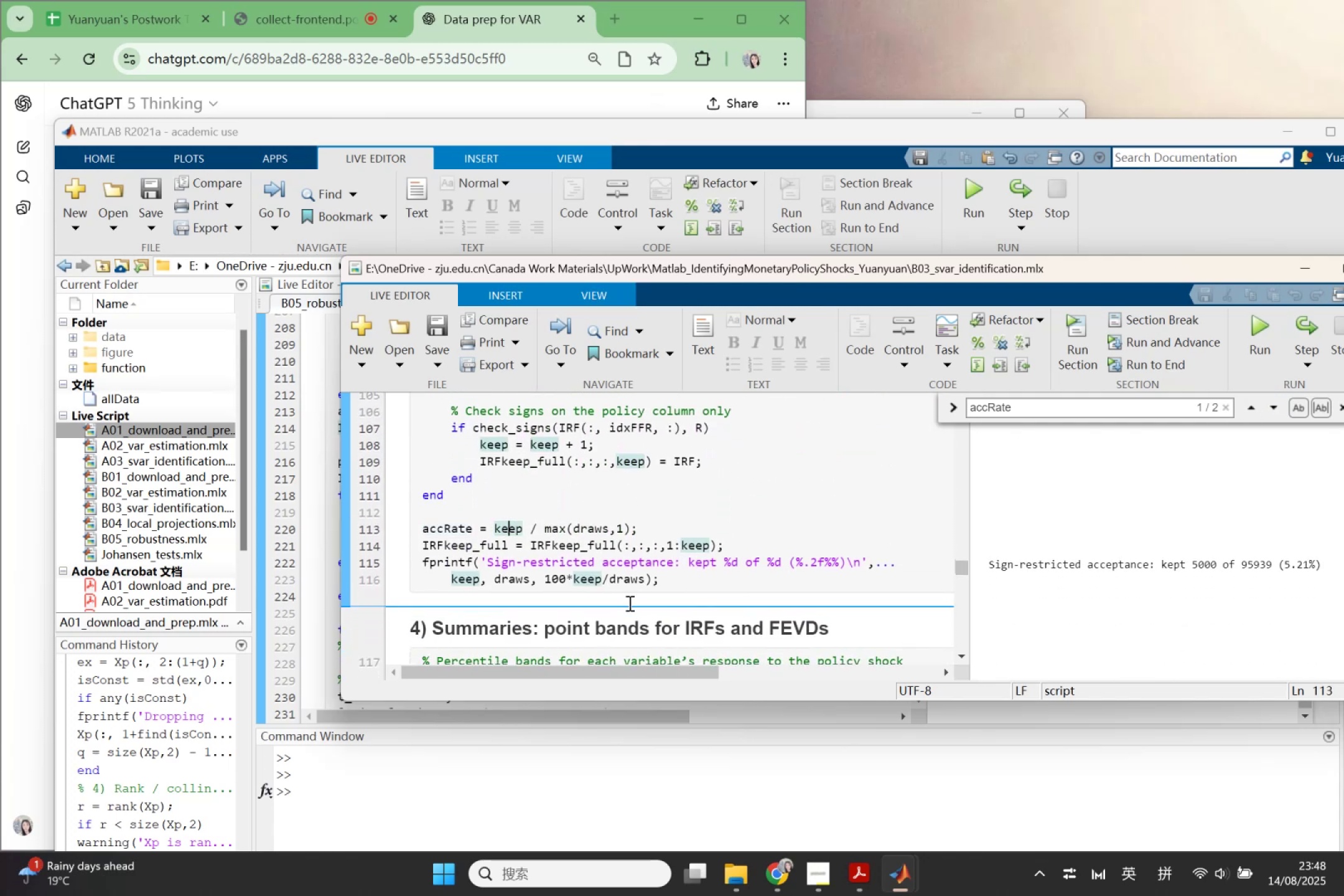 
scroll: coordinate [628, 603], scroll_direction: up, amount: 1.0
 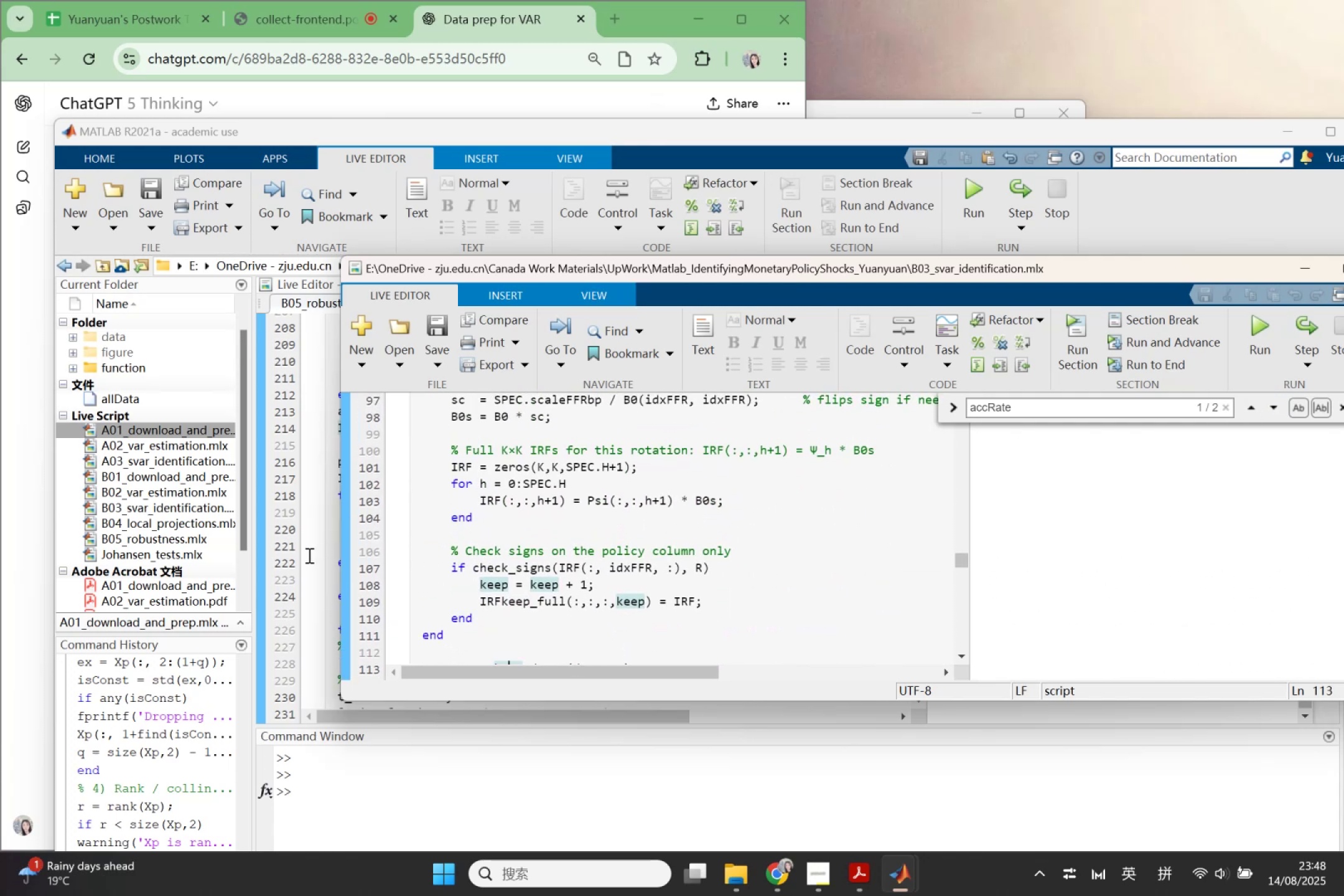 
left_click([308, 555])
 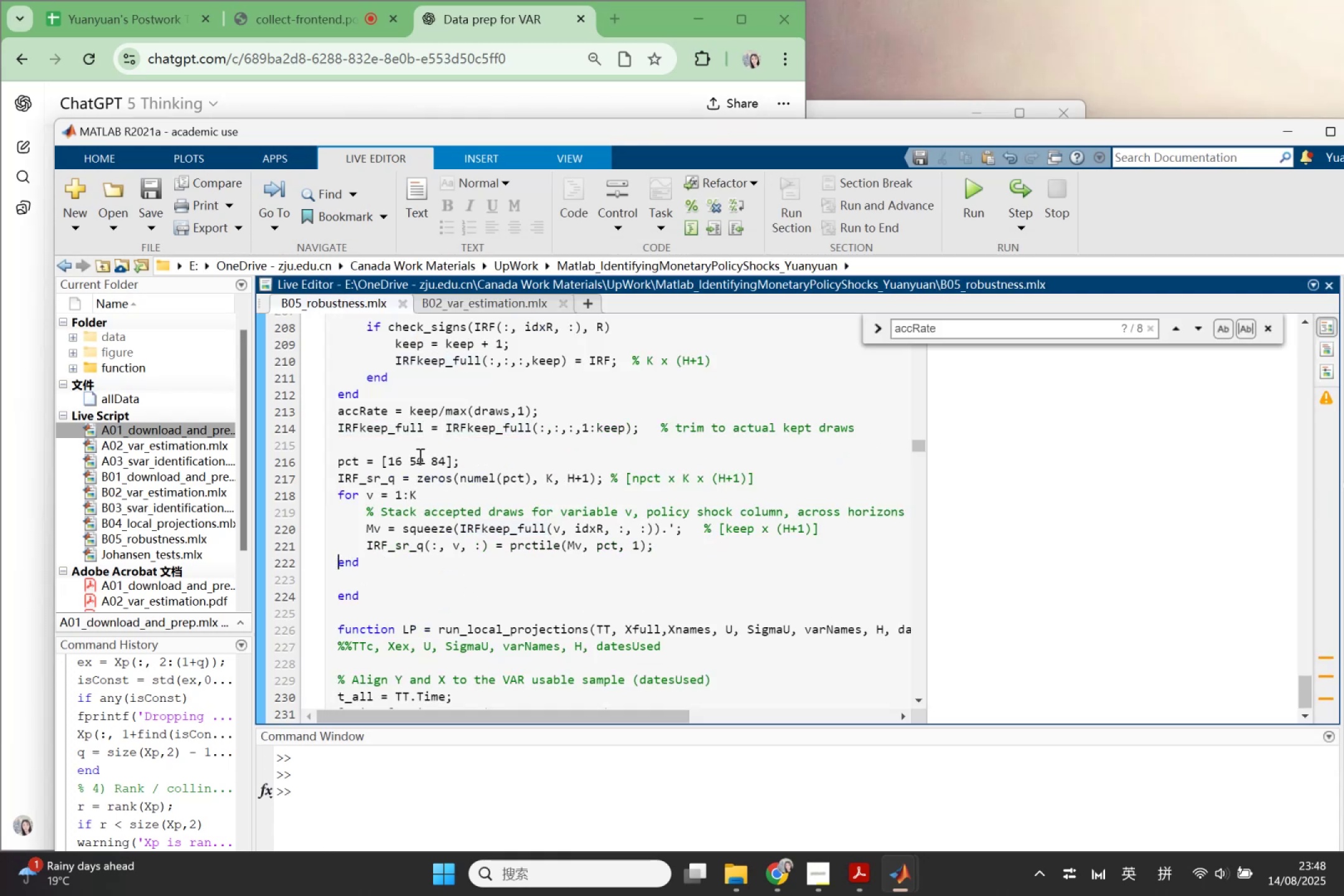 
left_click([428, 419])
 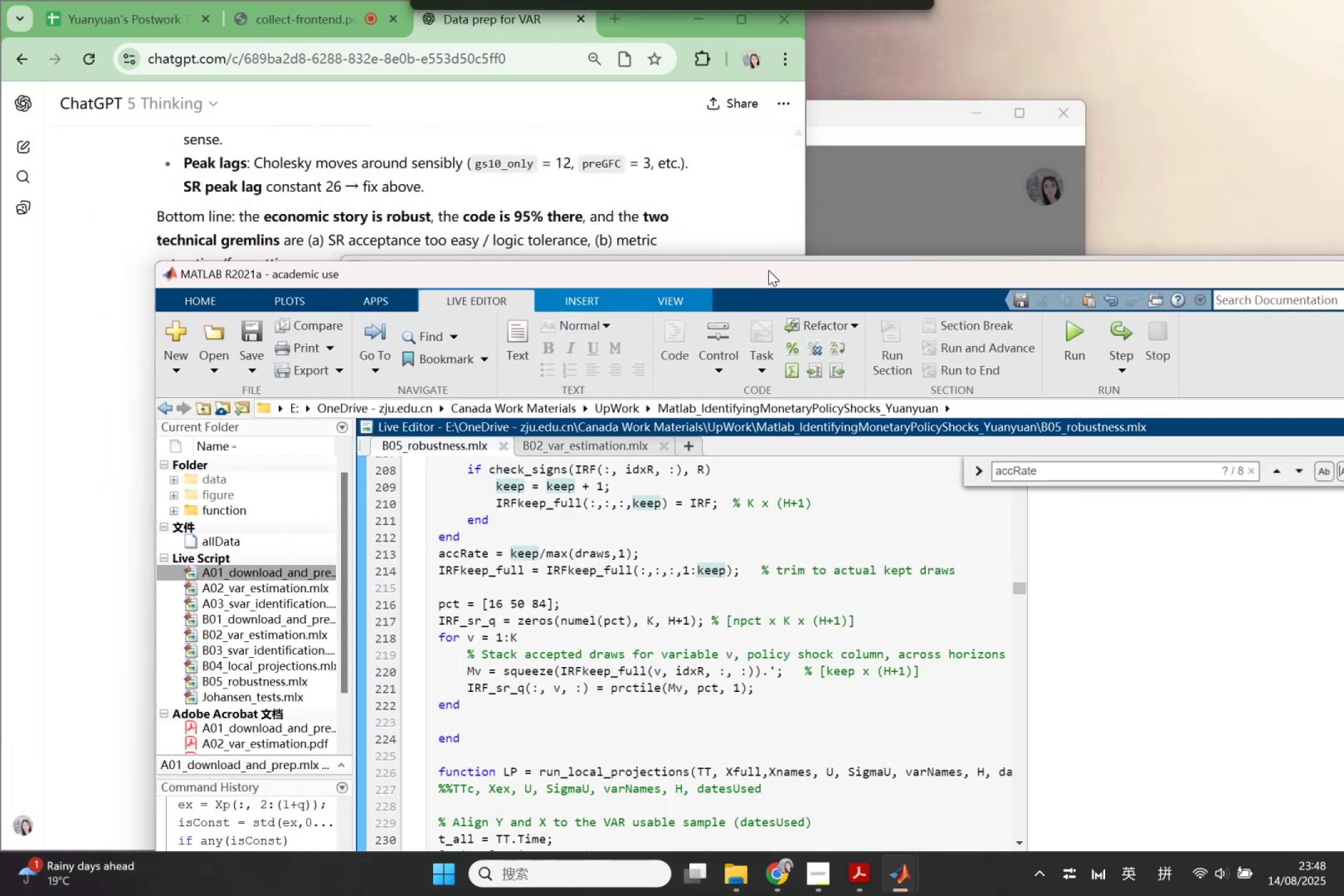 
wait(10.55)
 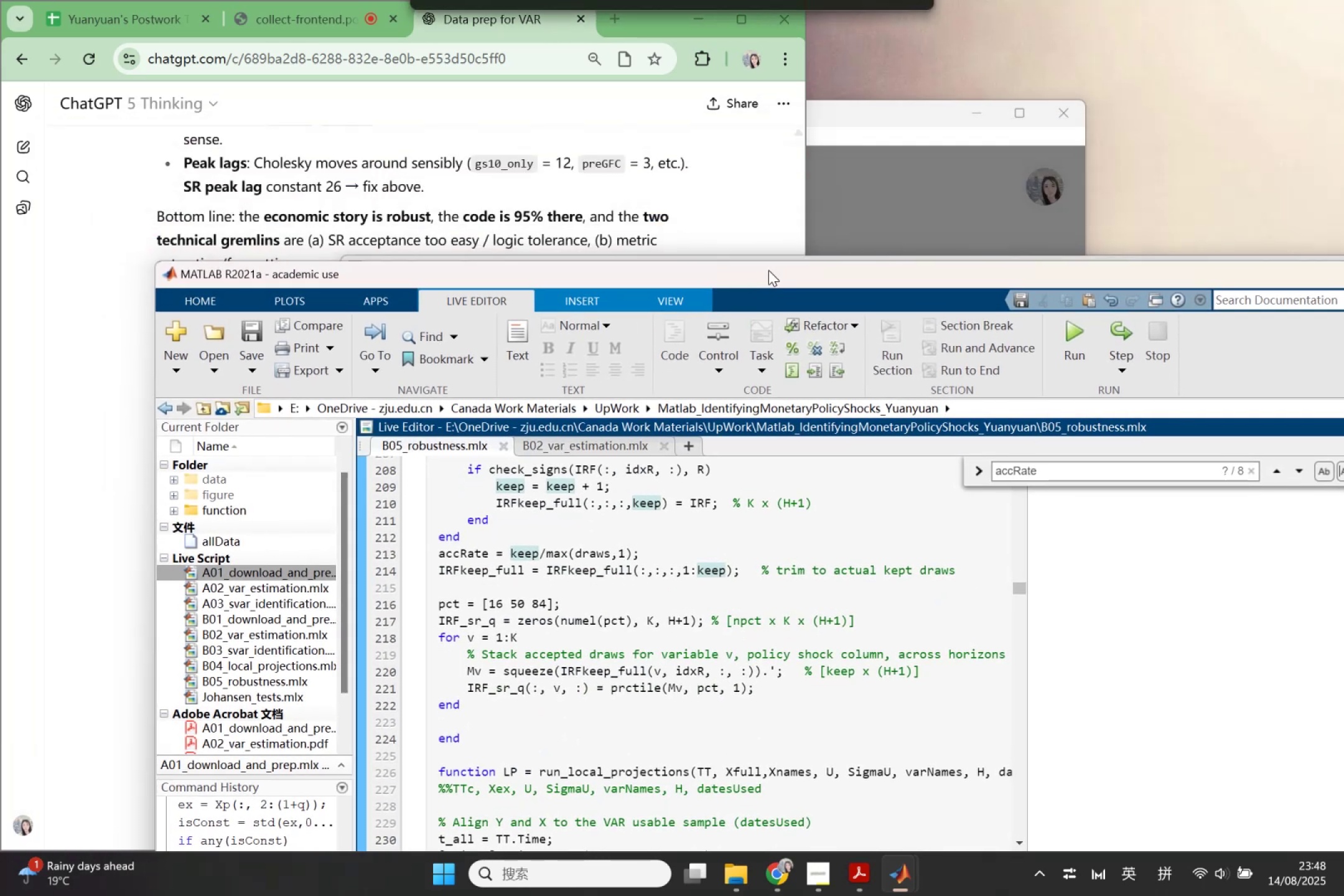 
left_click([917, 875])
 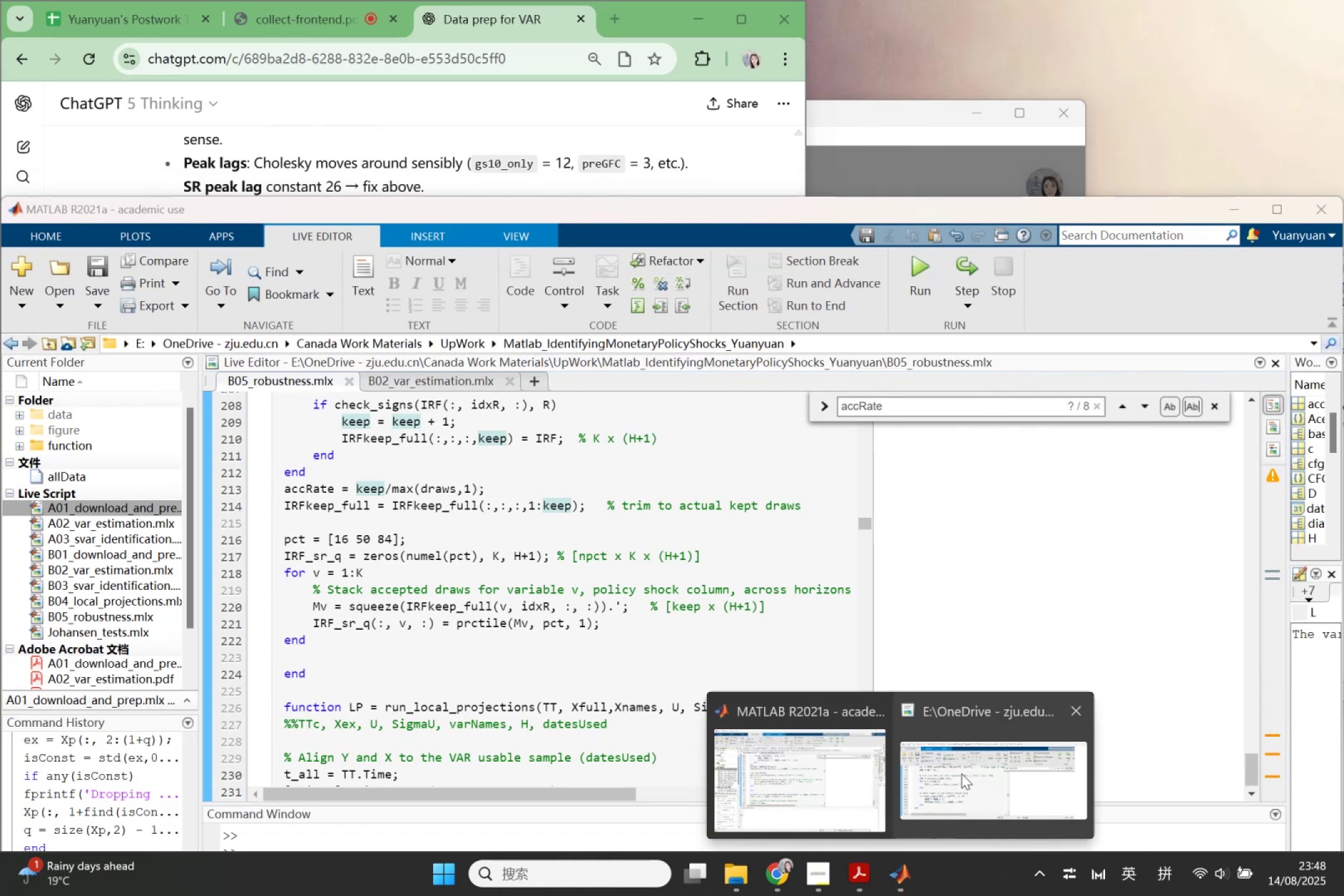 
left_click([968, 771])
 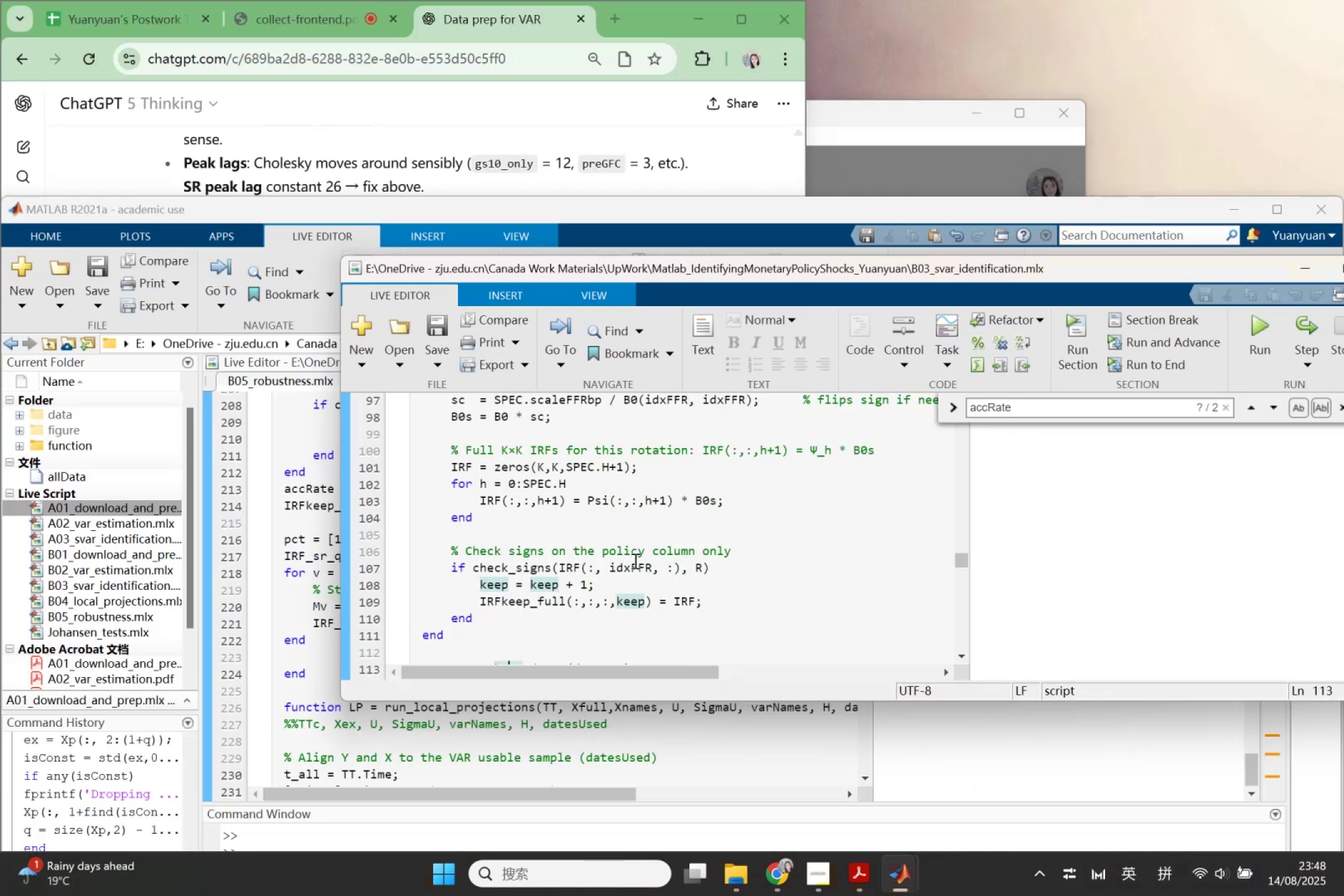 
left_click([469, 620])
 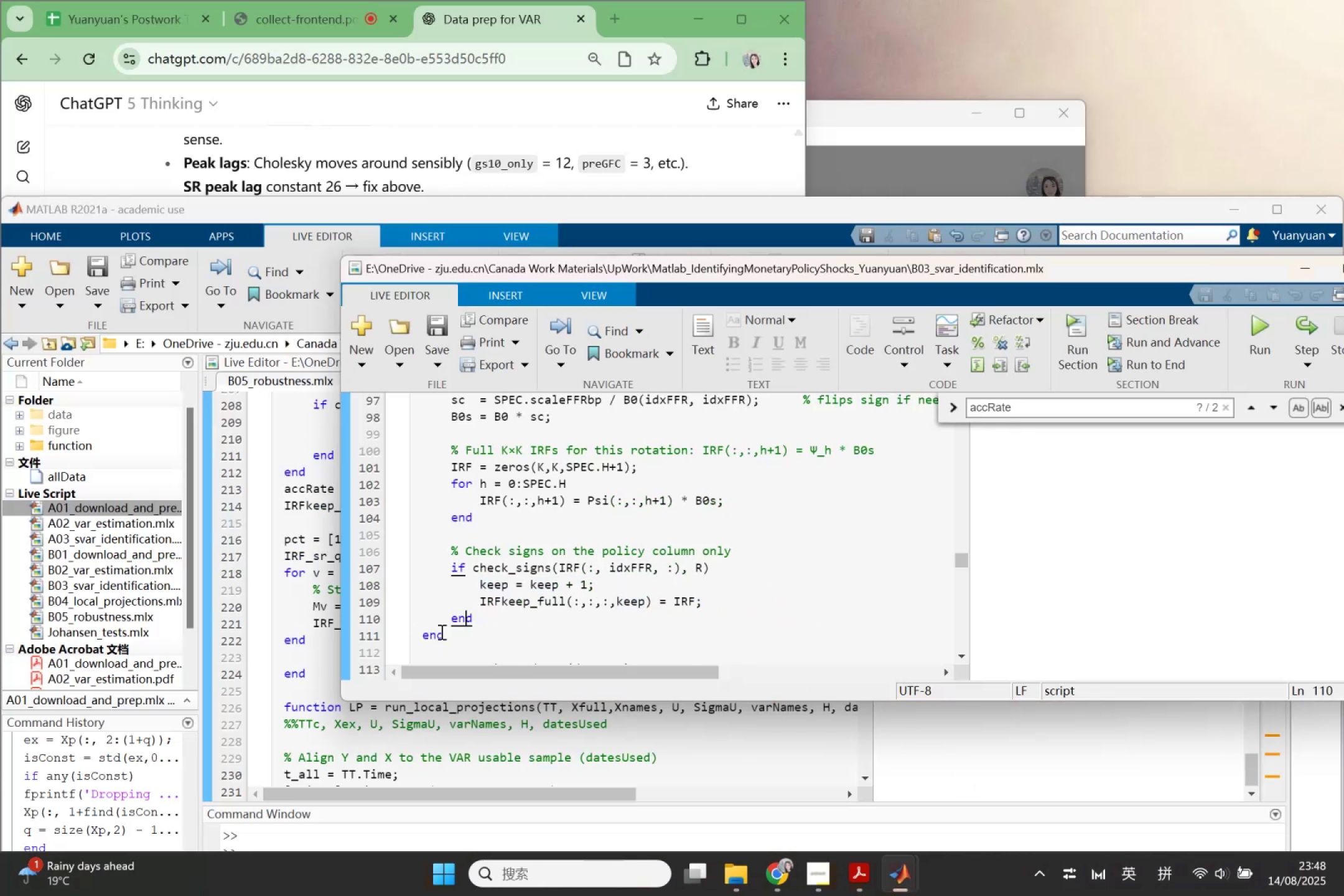 
left_click([438, 632])
 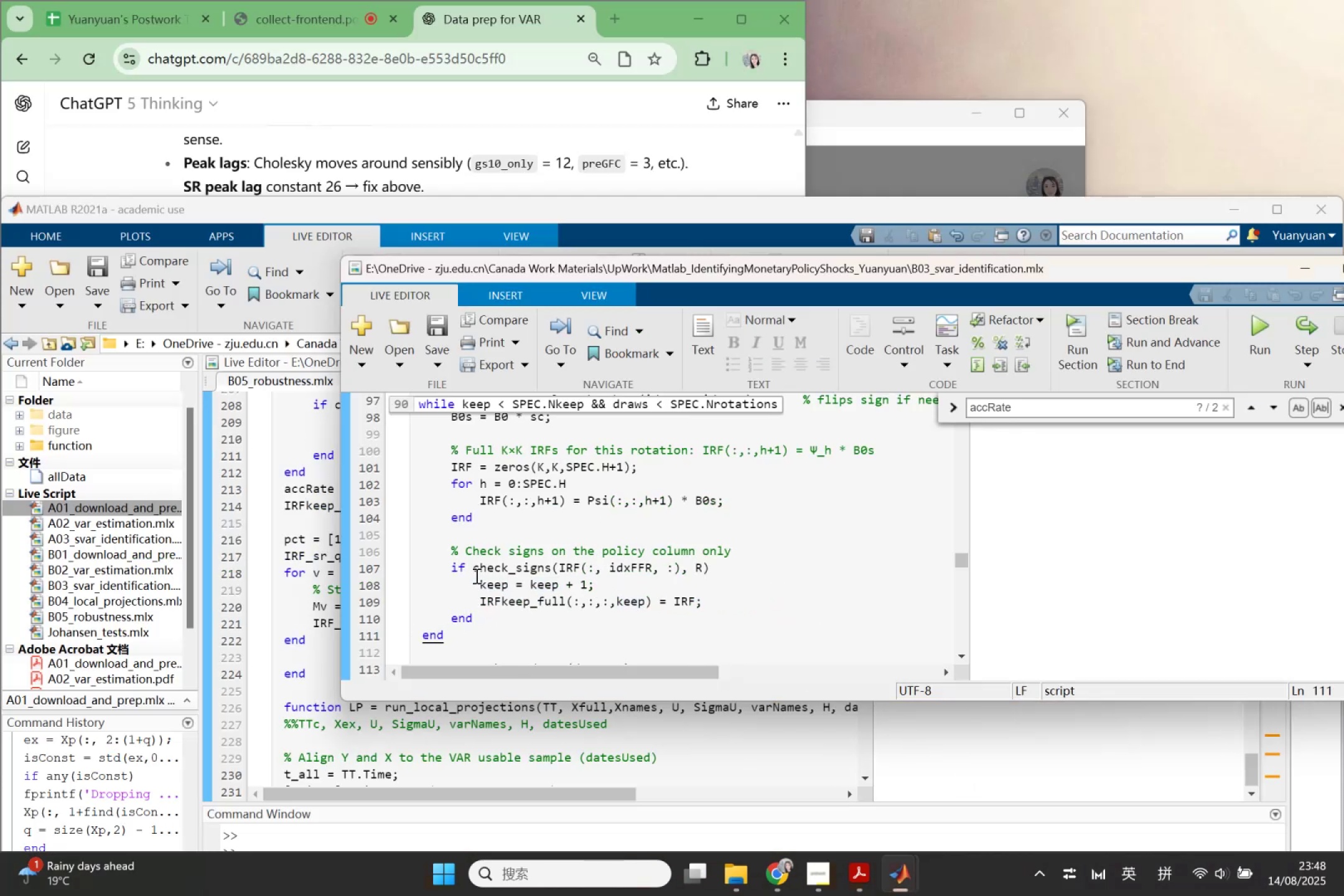 
left_click([463, 574])
 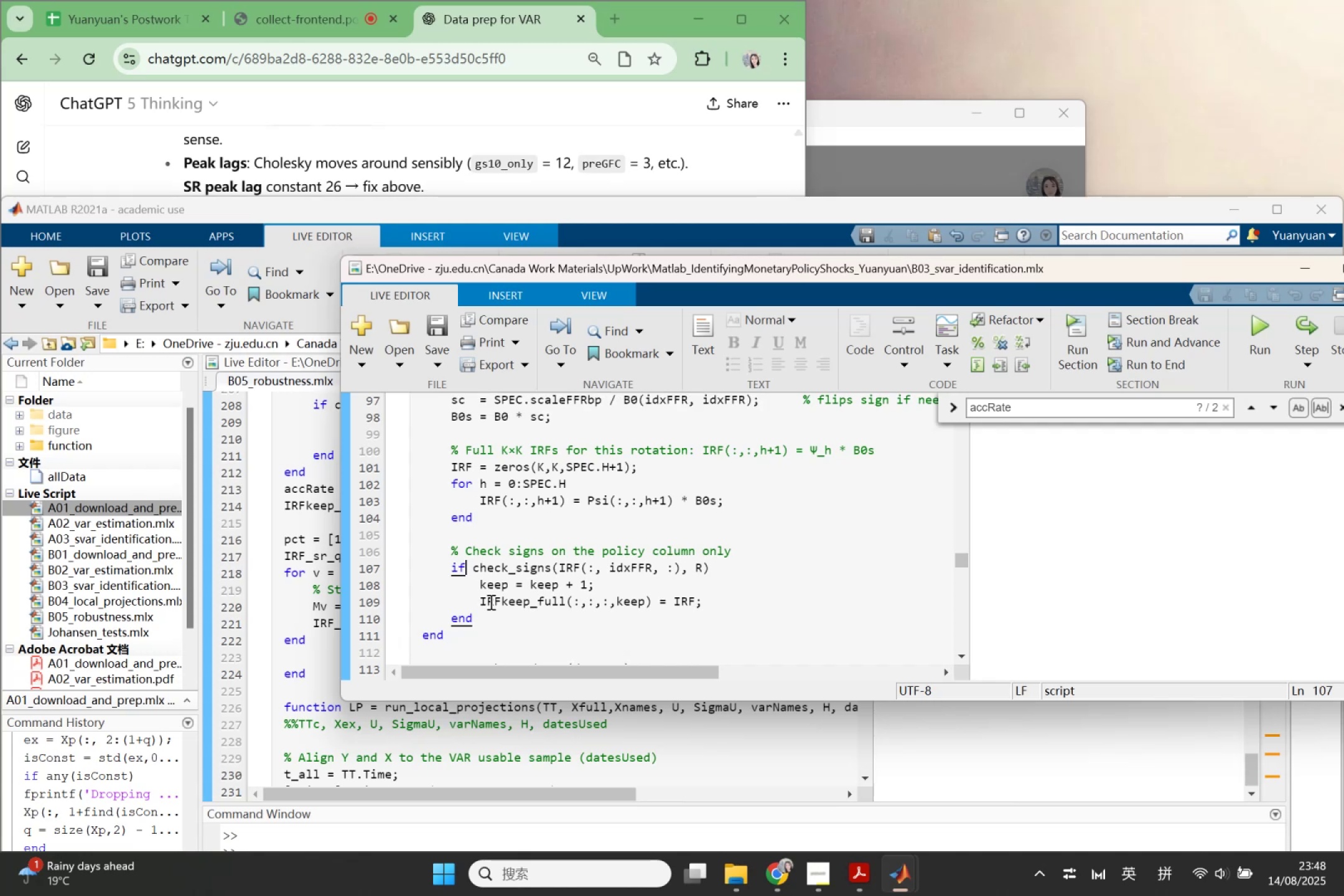 
scroll: coordinate [491, 602], scroll_direction: up, amount: 2.0
 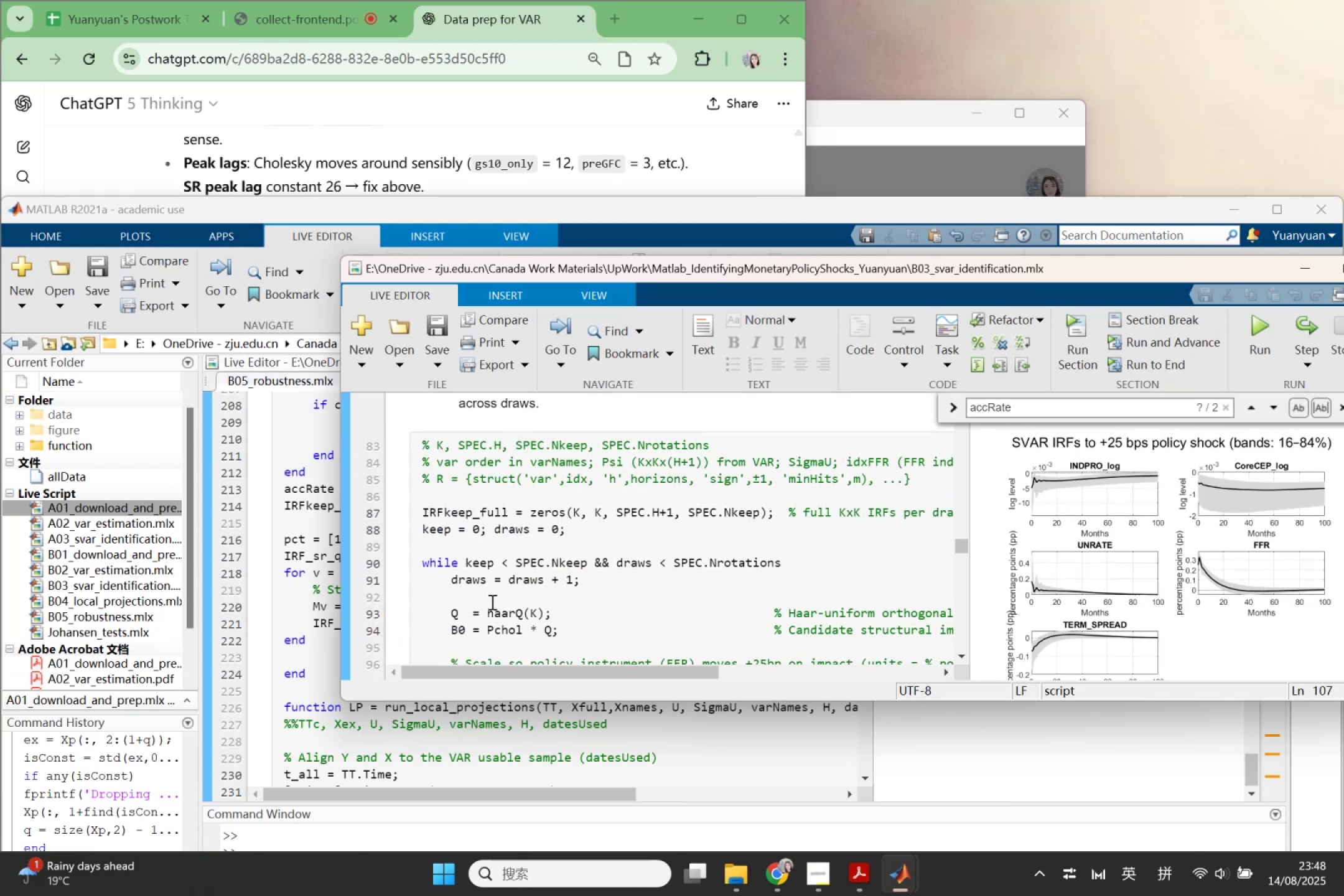 
left_click([478, 571])
 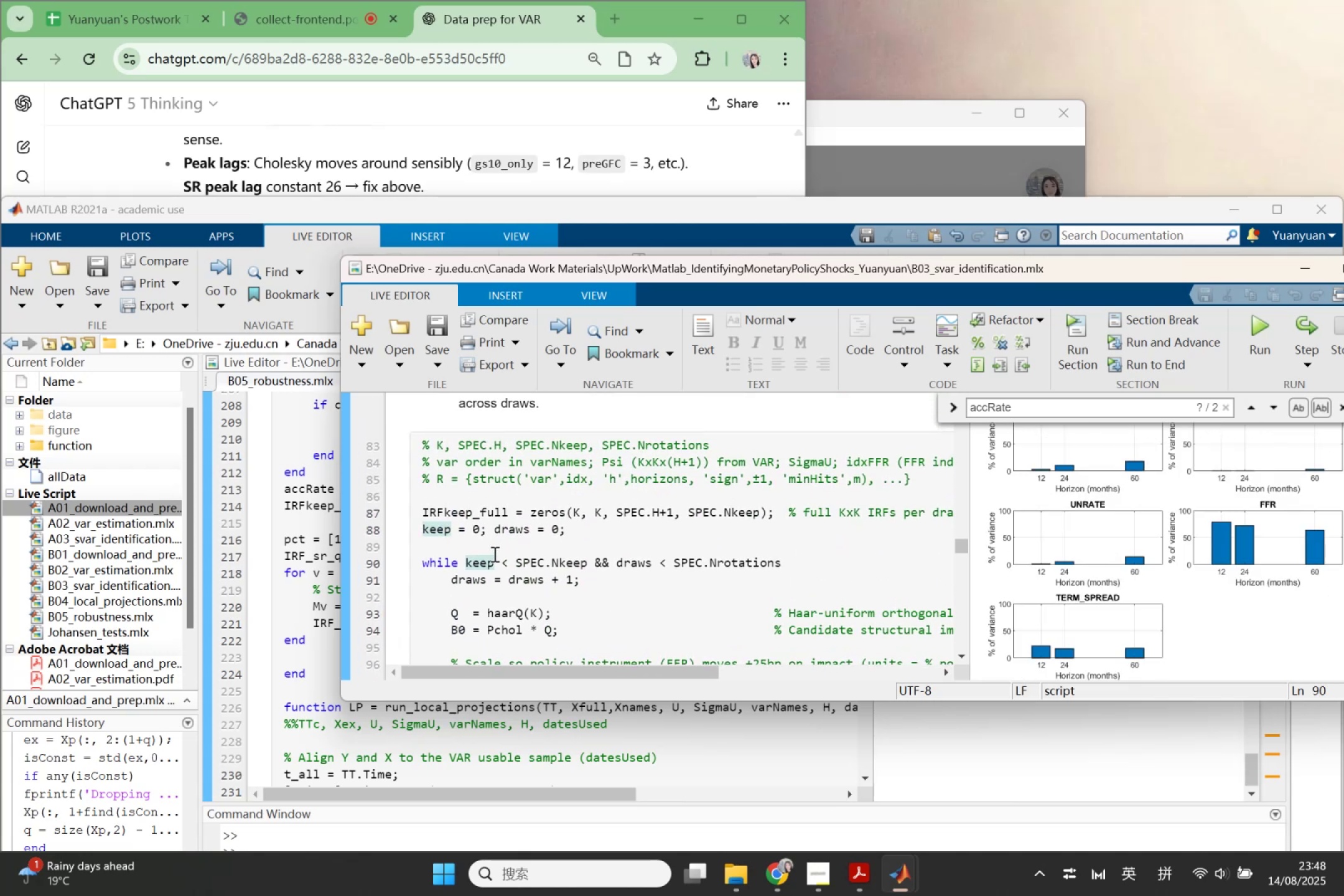 
left_click([505, 534])
 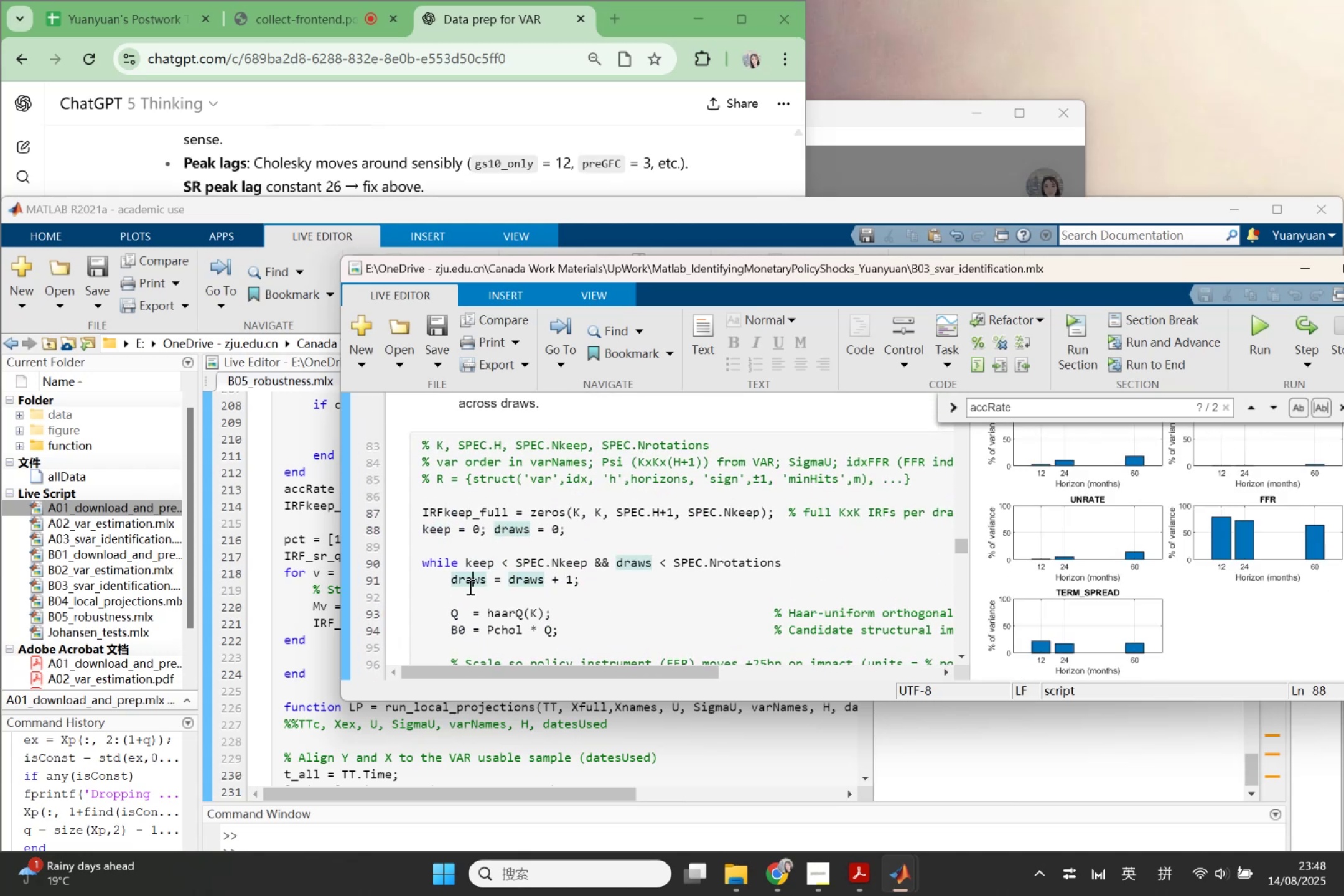 
double_click([507, 578])
 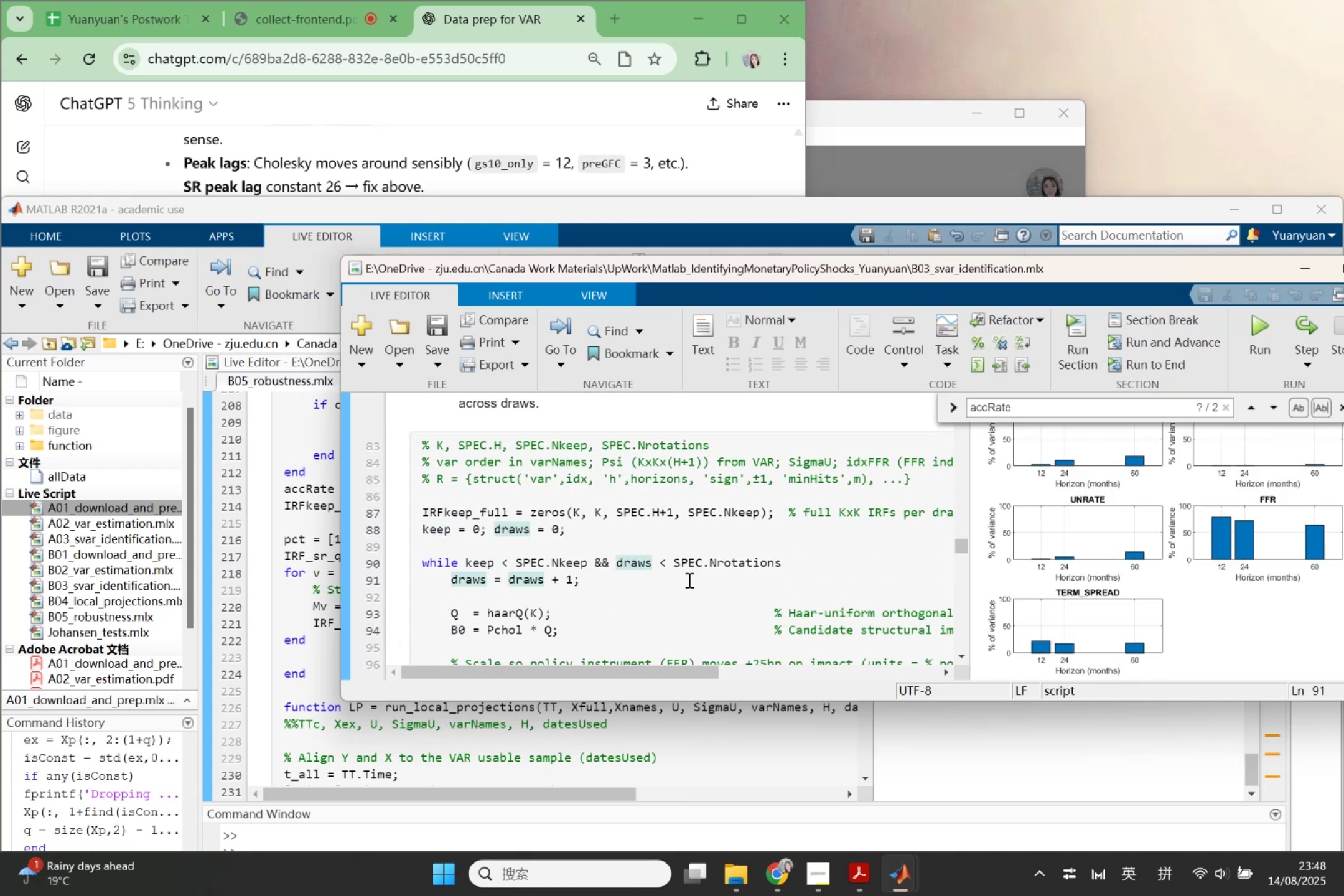 
left_click([701, 567])
 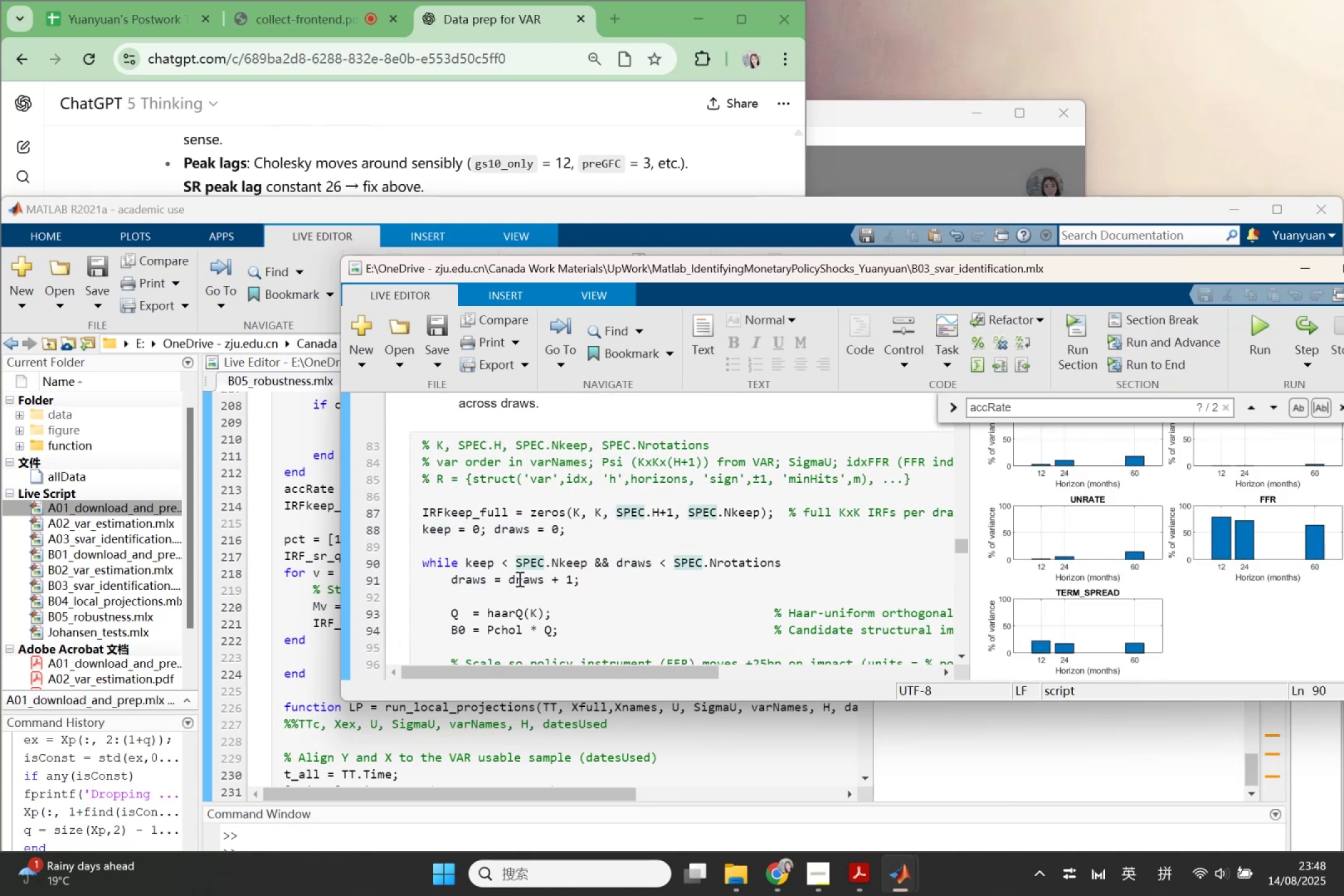 
double_click([455, 584])
 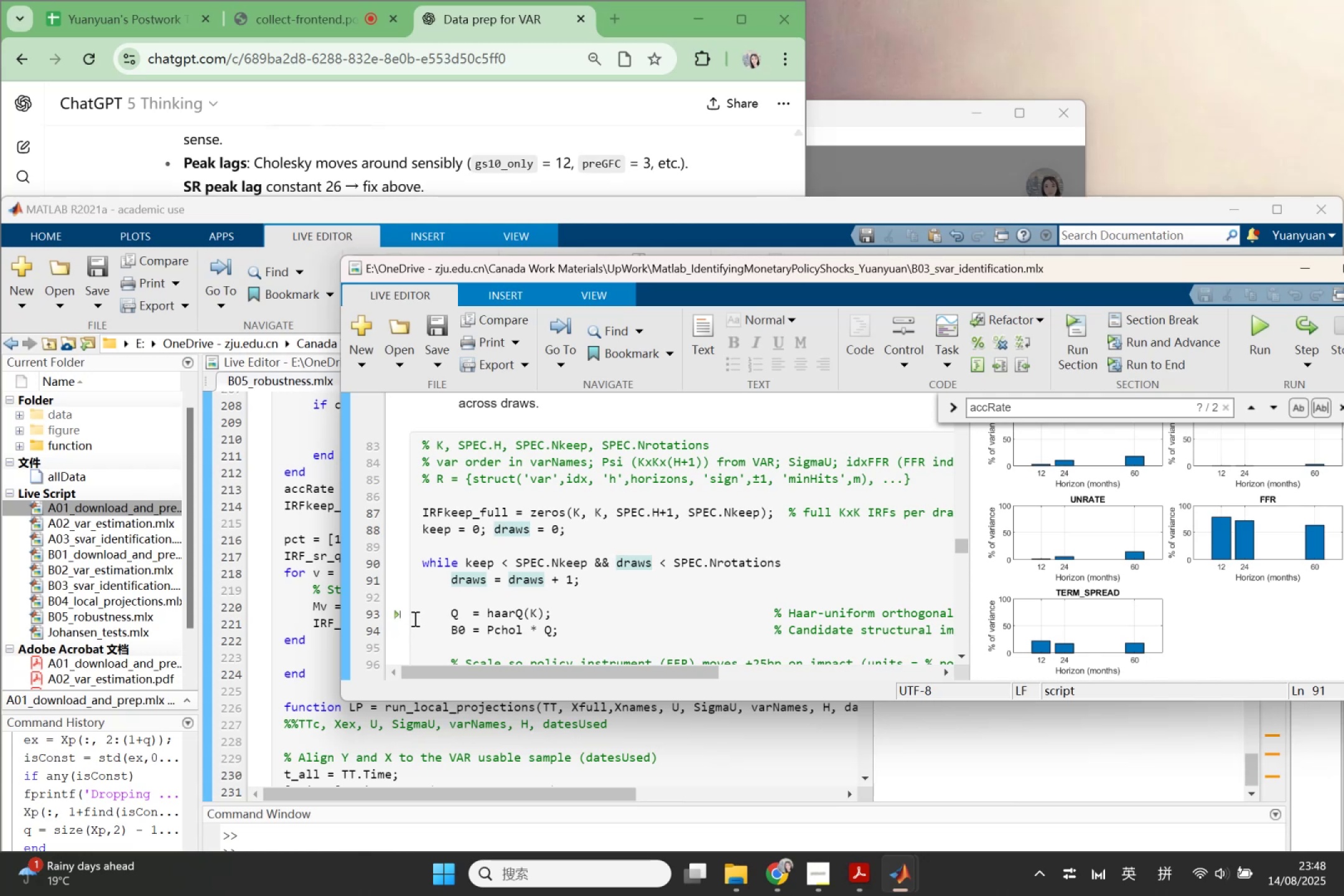 
wait(9.66)
 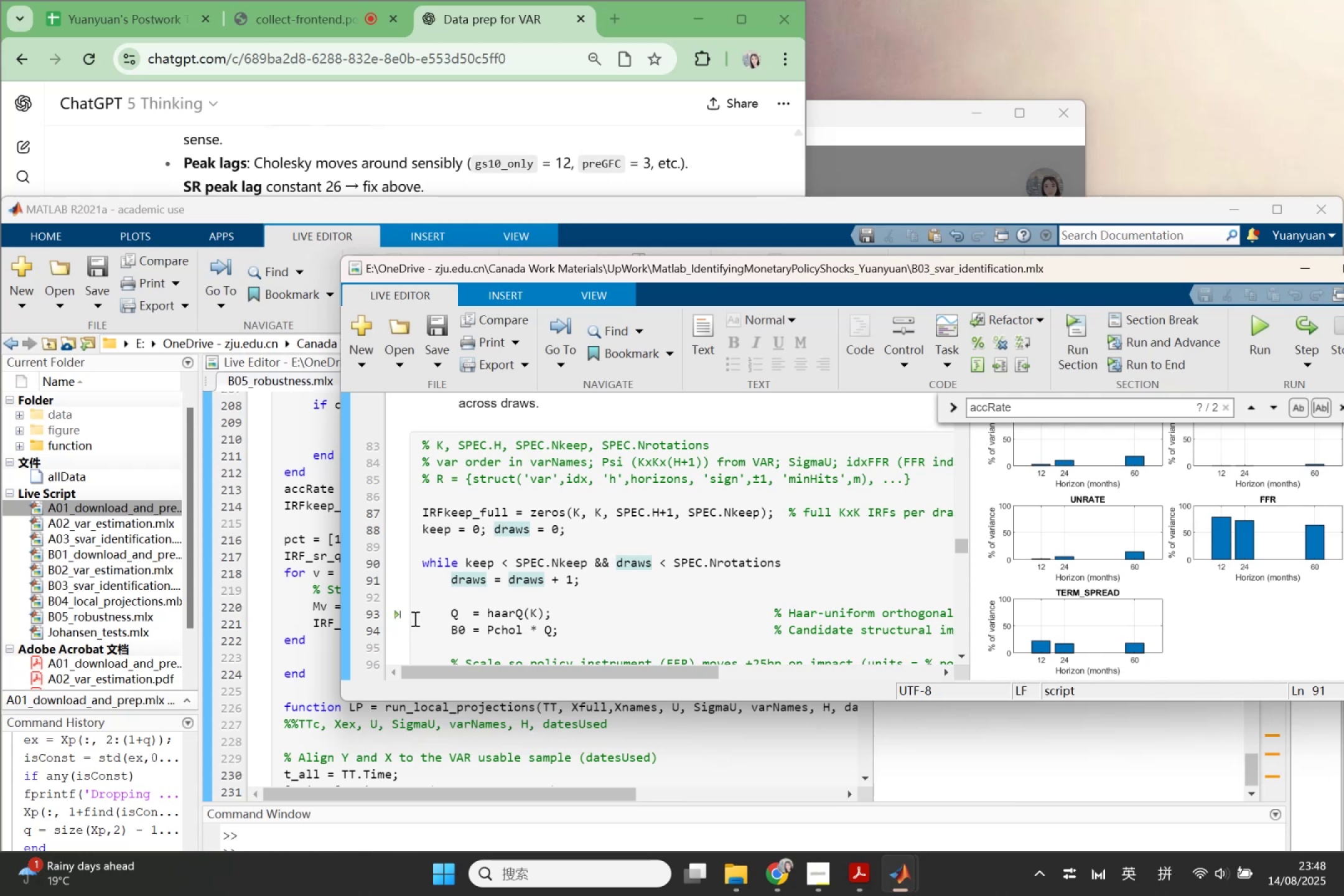 
left_click([302, 622])
 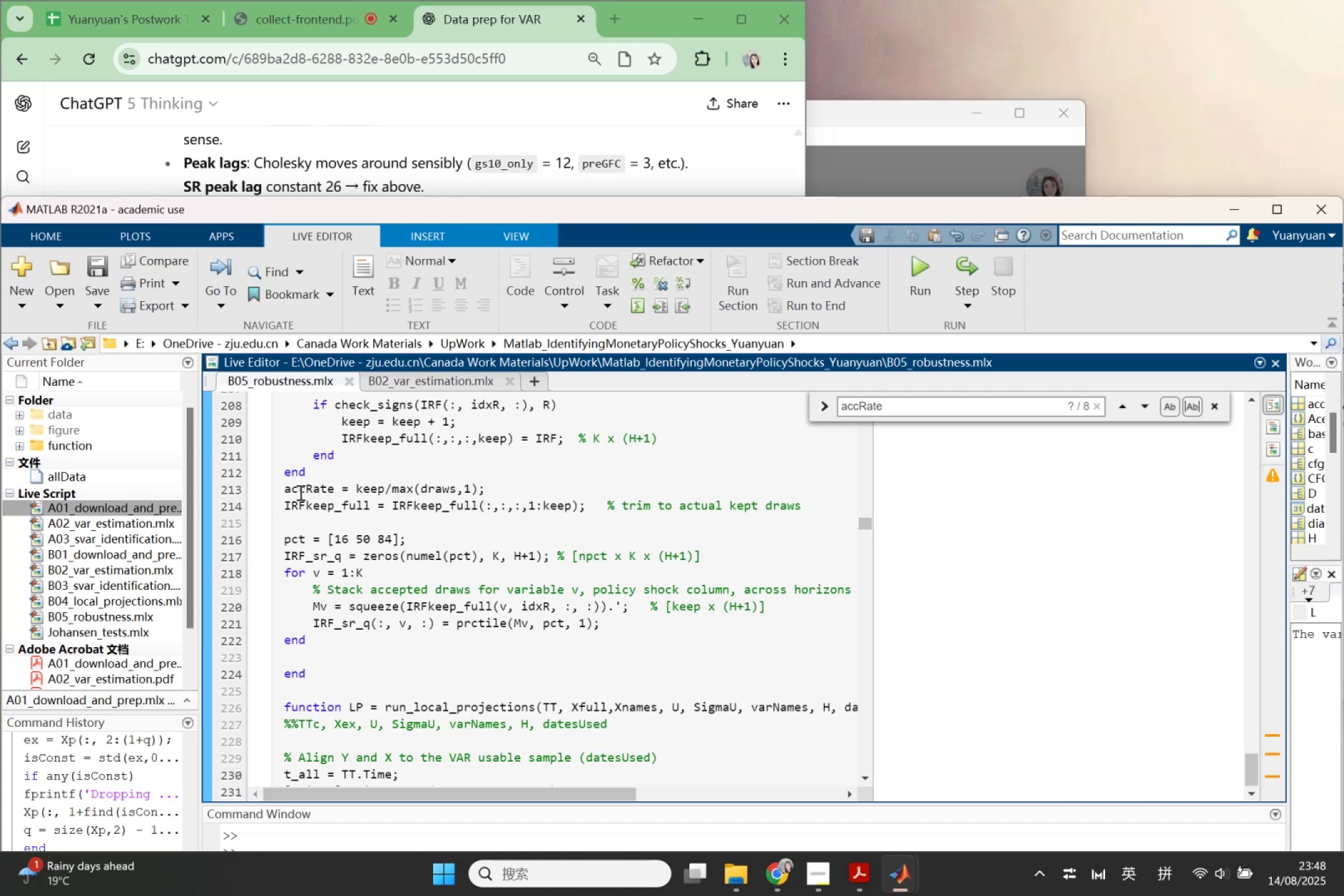 
wait(11.97)
 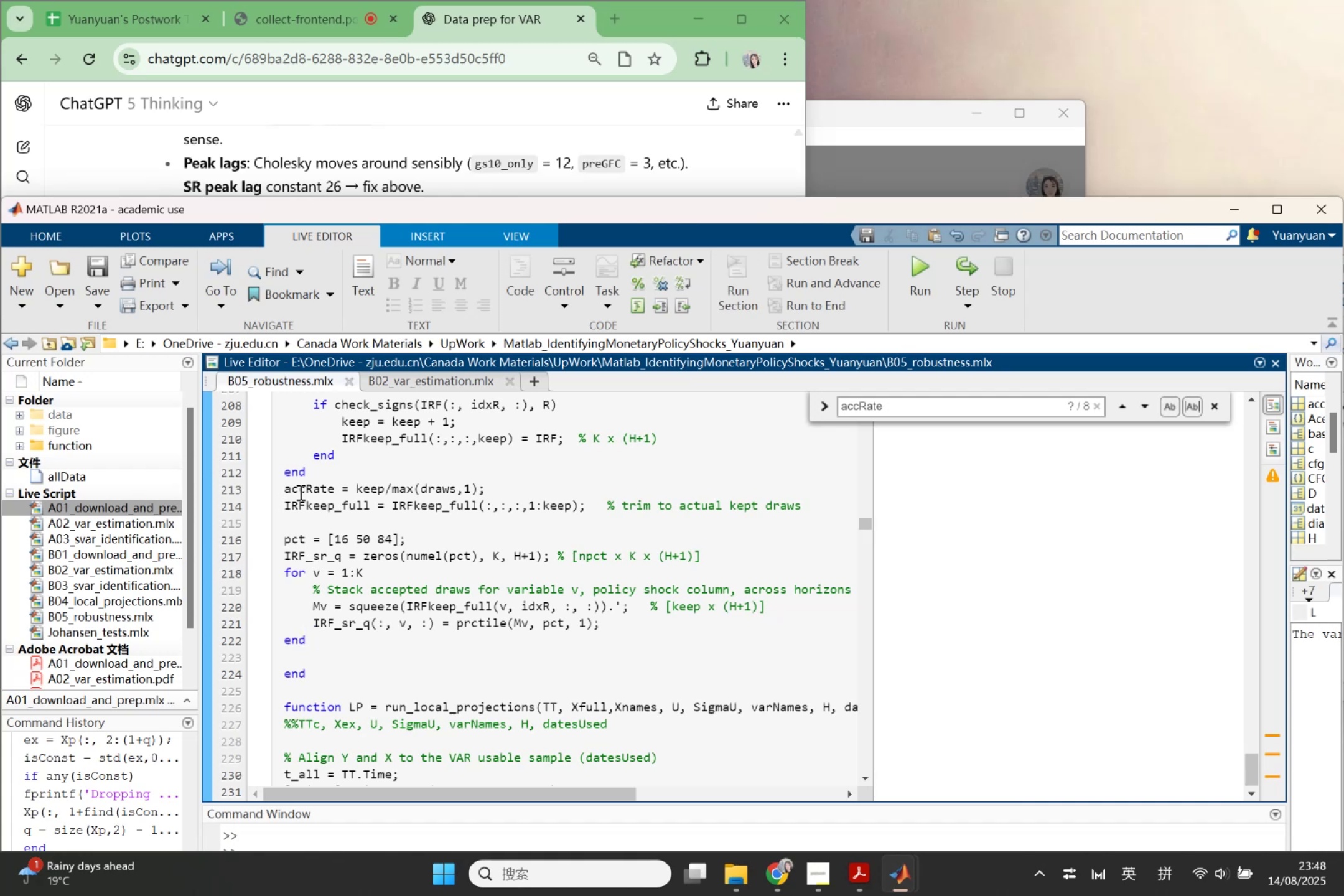 
left_click([228, 543])
 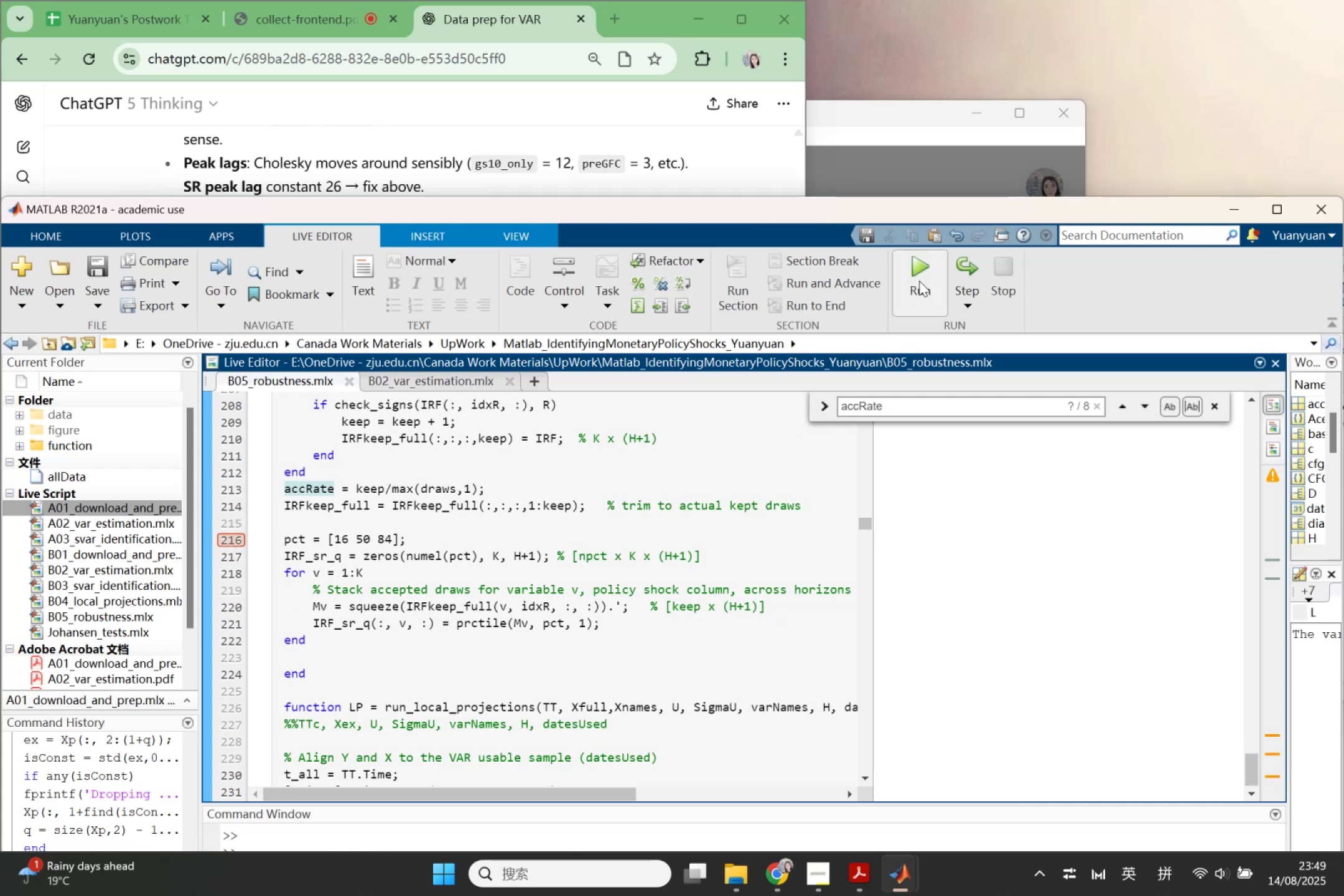 
left_click([919, 281])
 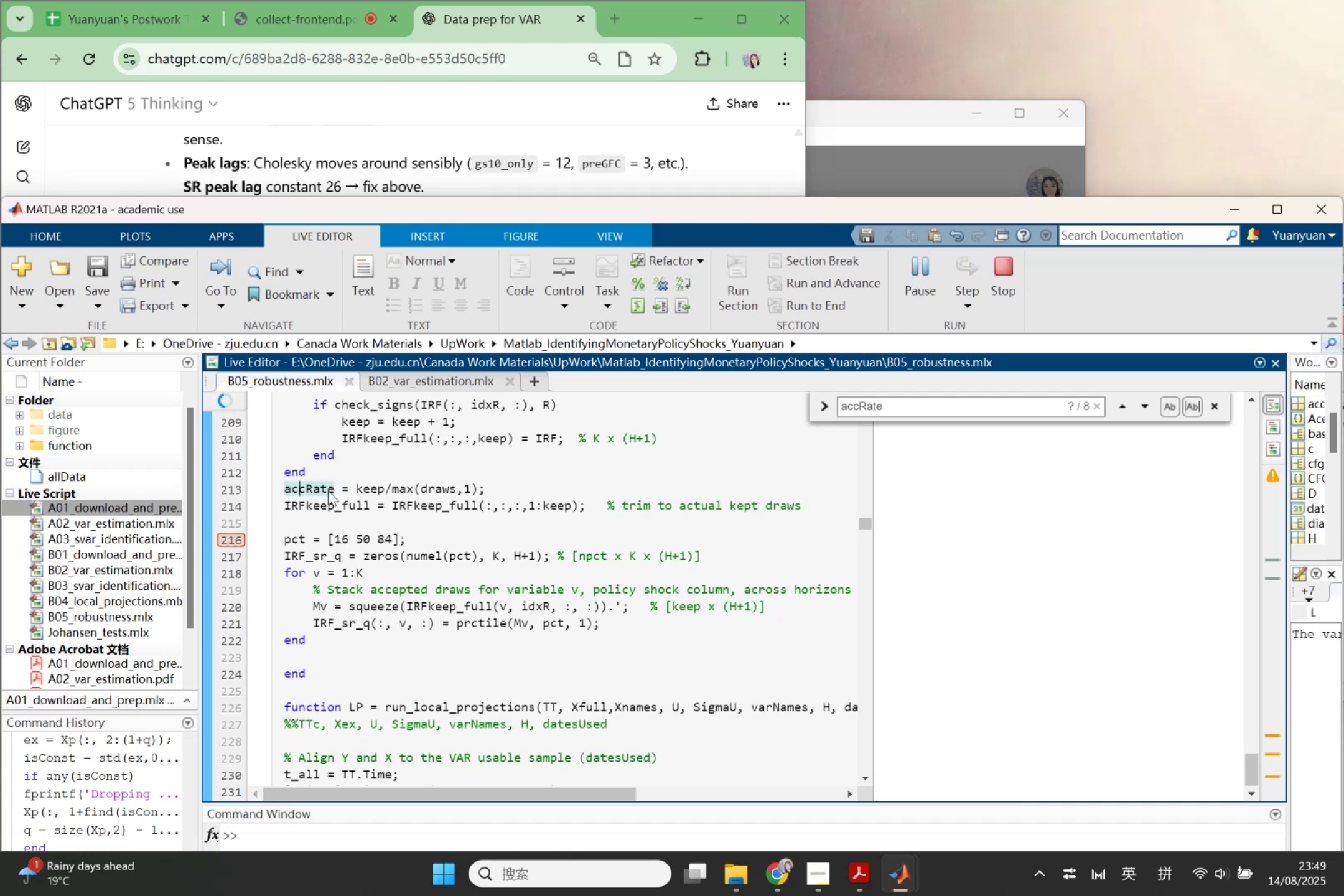 
wait(6.7)
 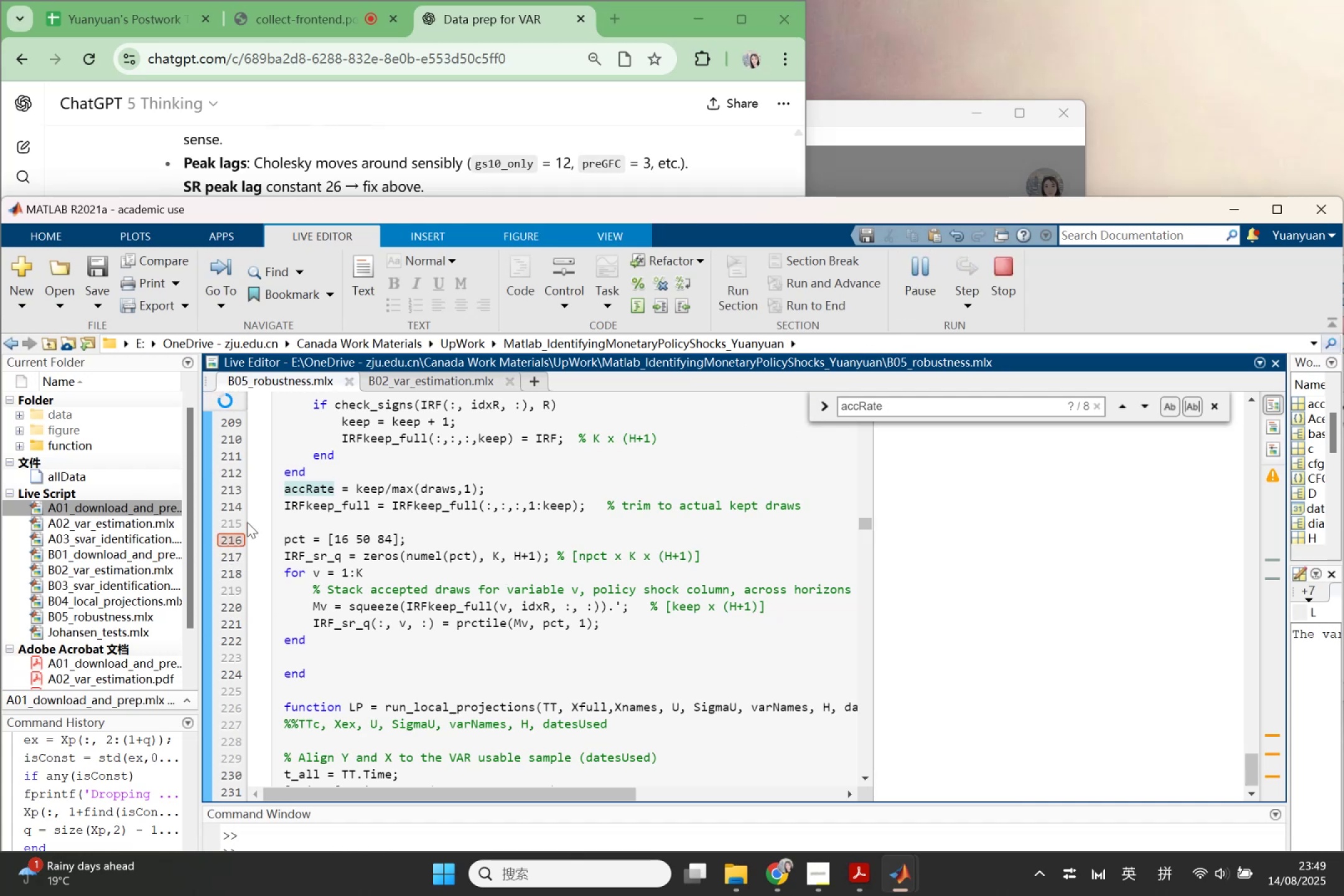 
mouse_move([487, 436])
 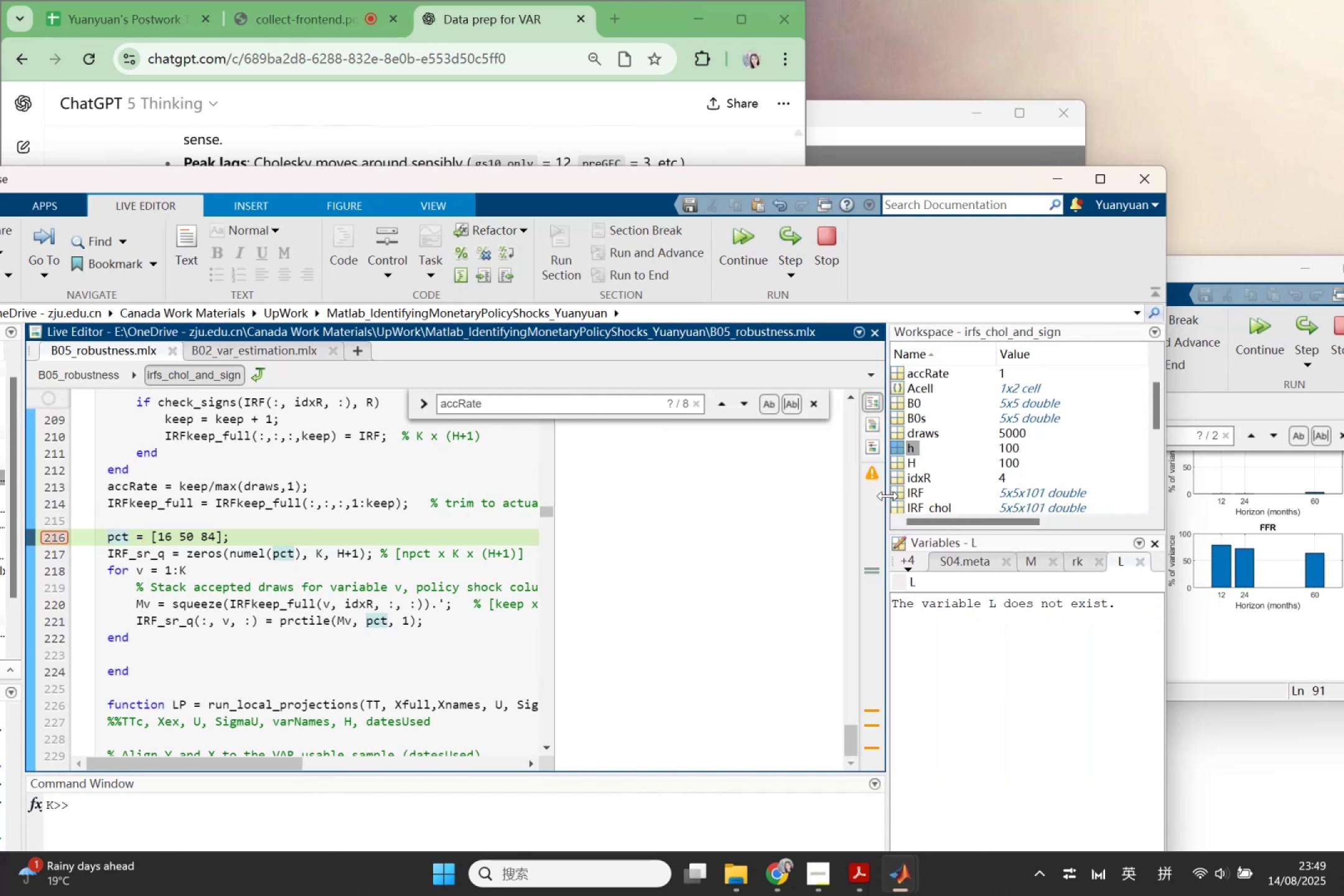 
wait(7.3)
 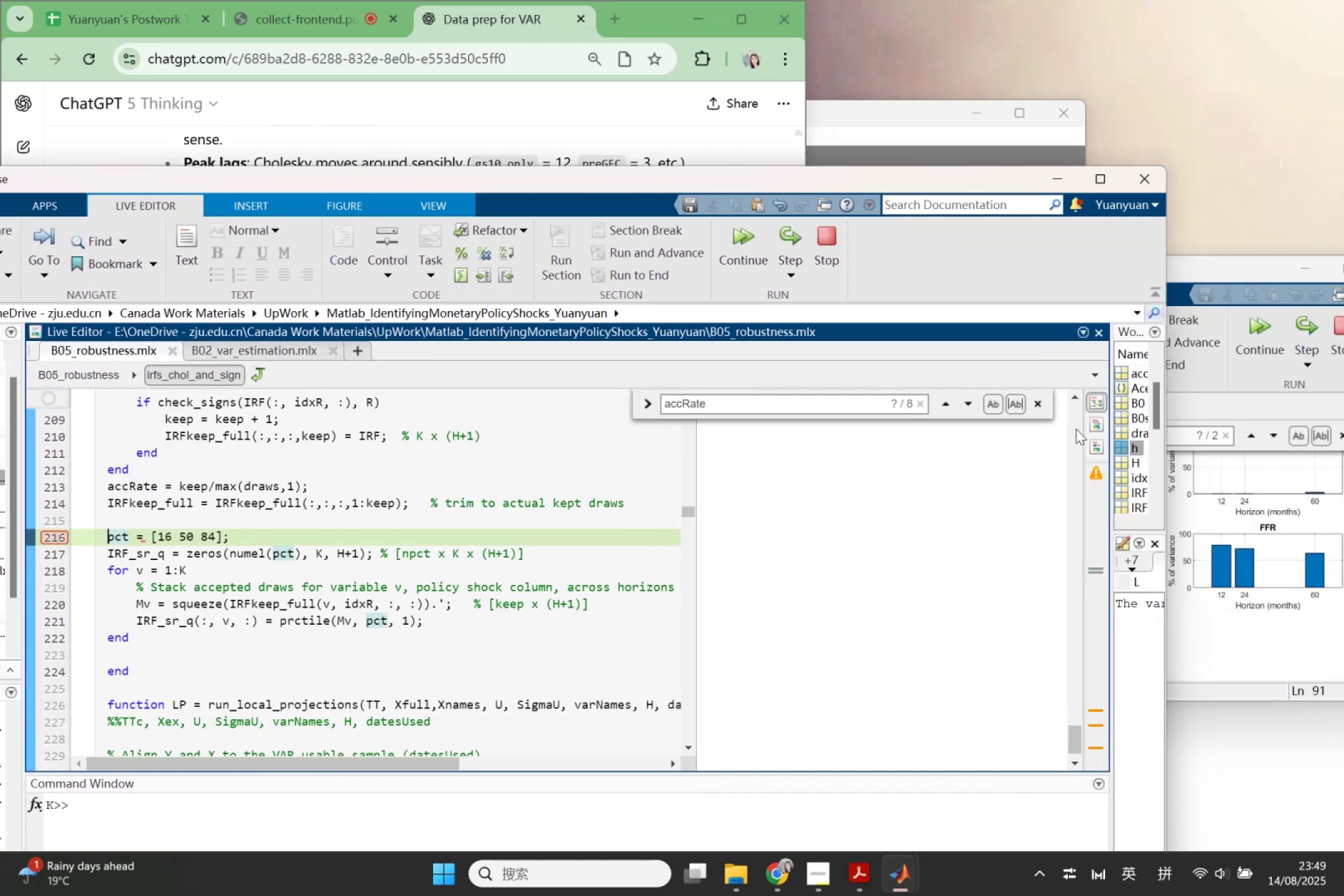 
left_click([195, 487])
 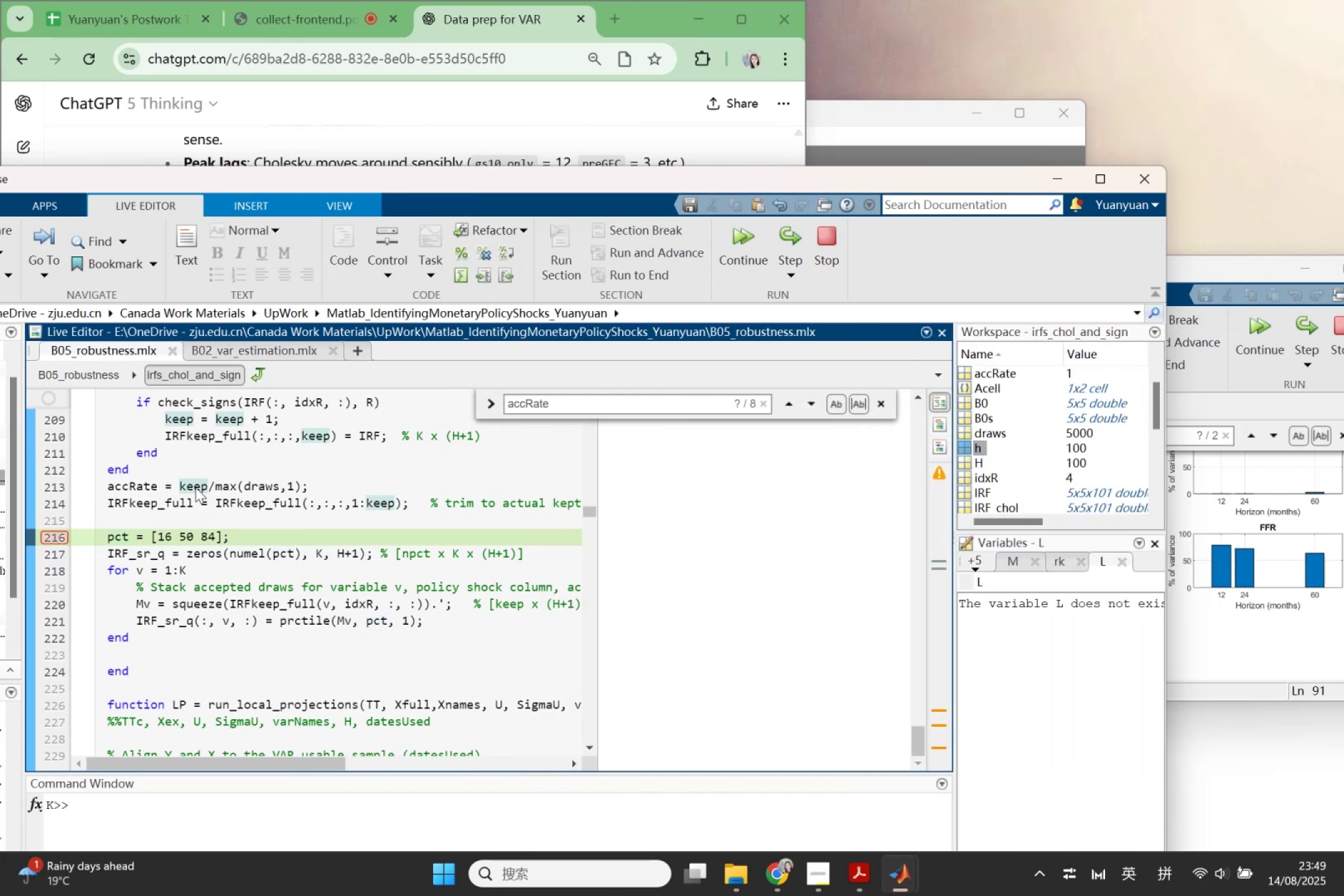 
right_click([195, 487])
 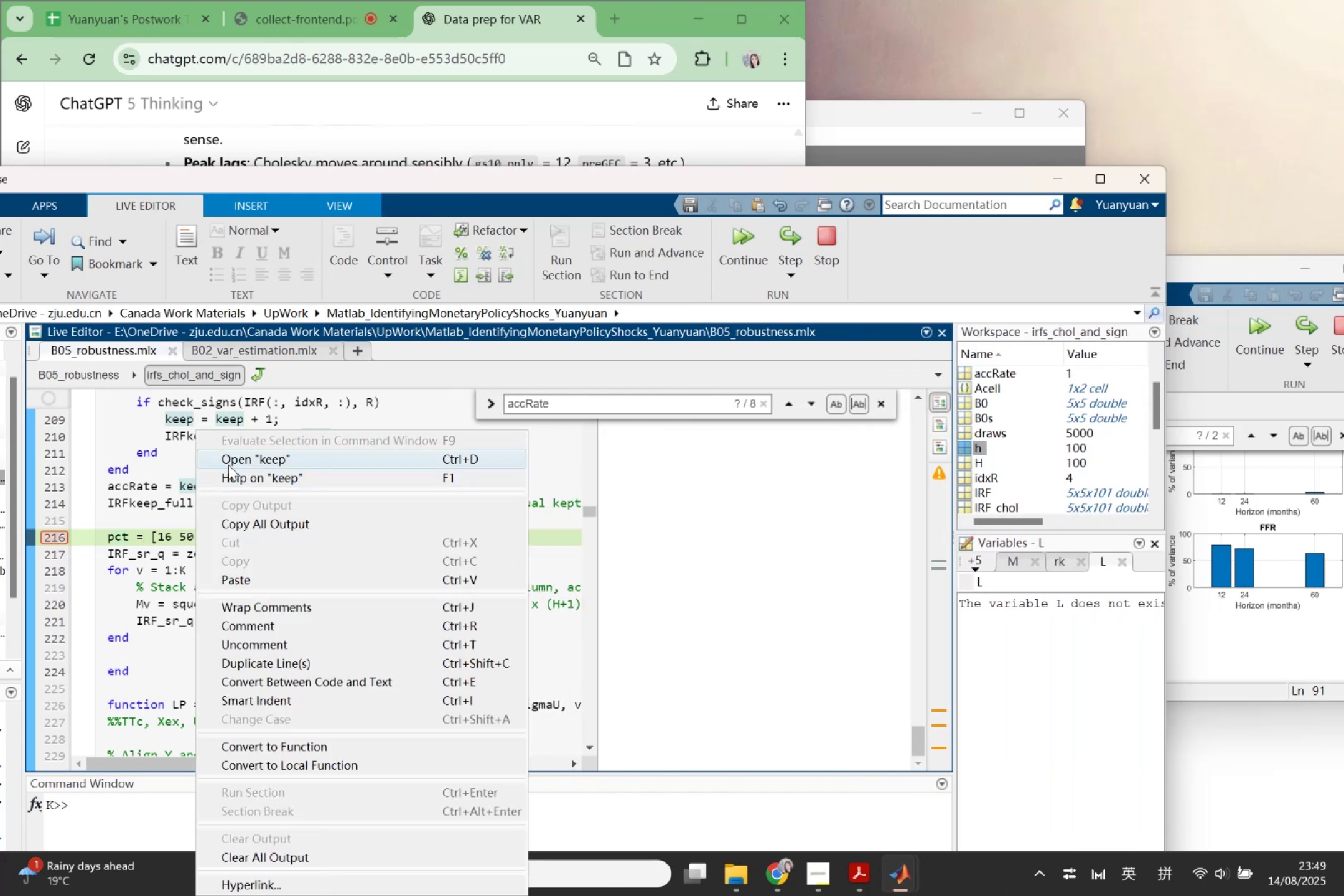 
left_click([228, 465])
 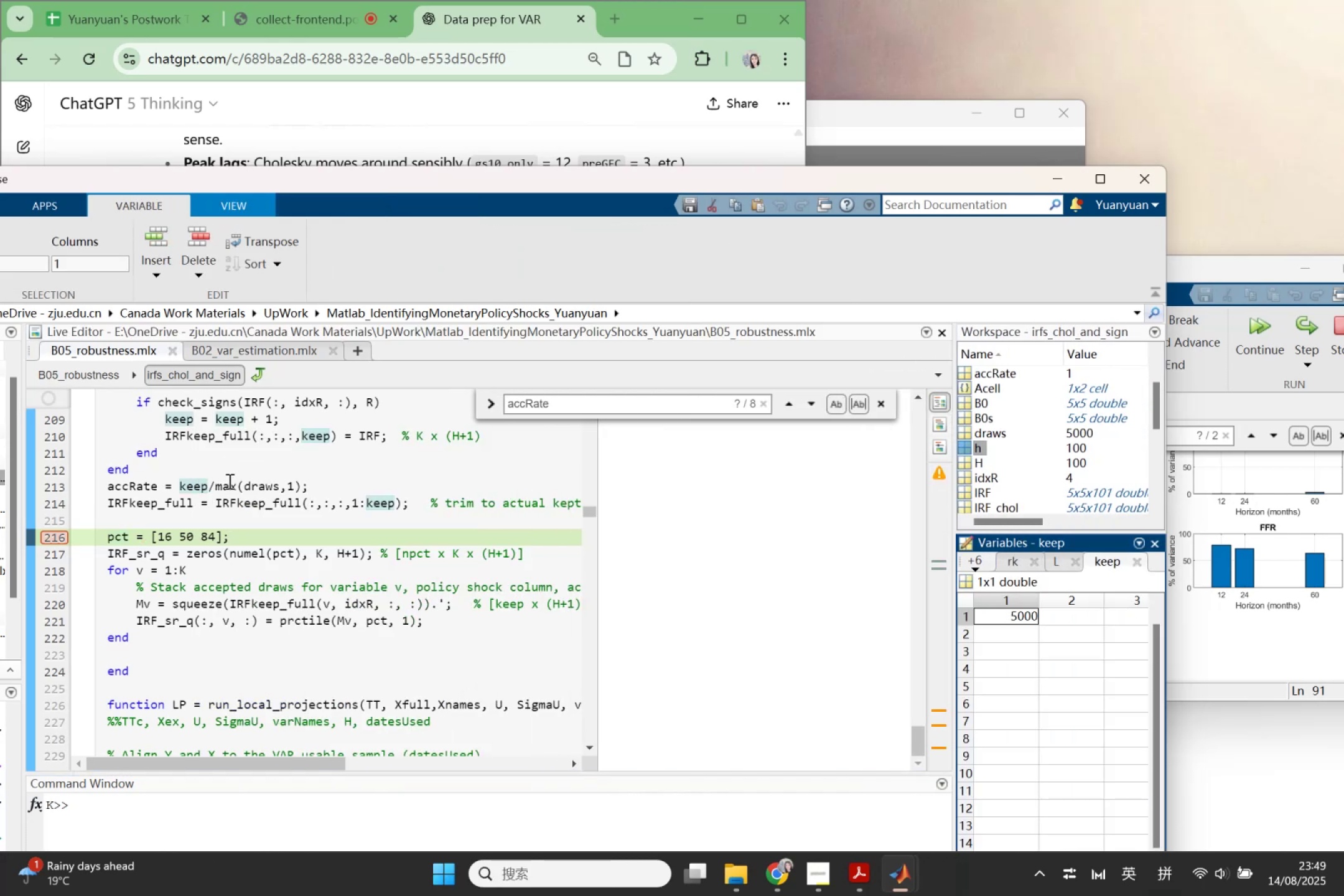 
left_click([253, 487])
 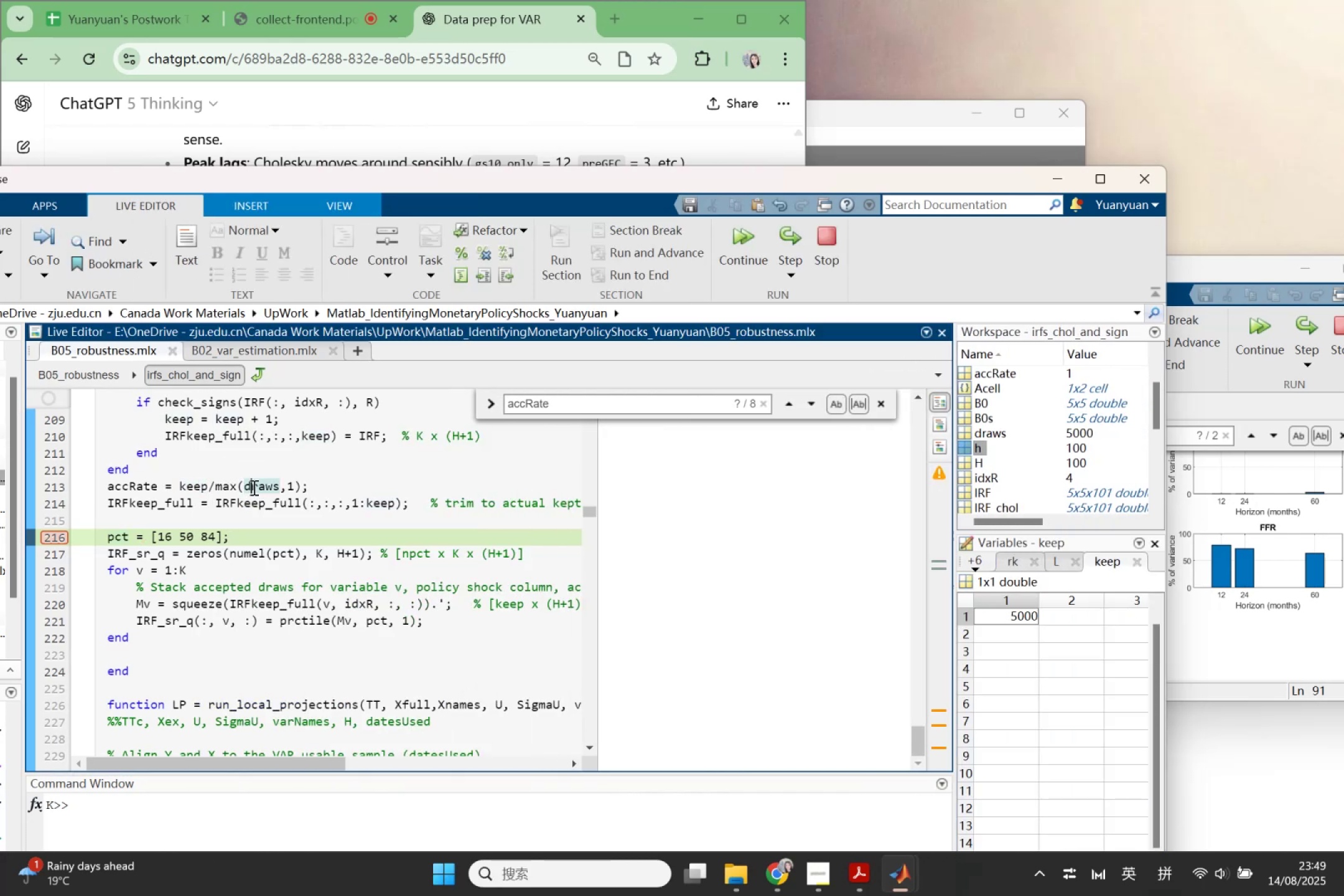 
right_click([253, 487])
 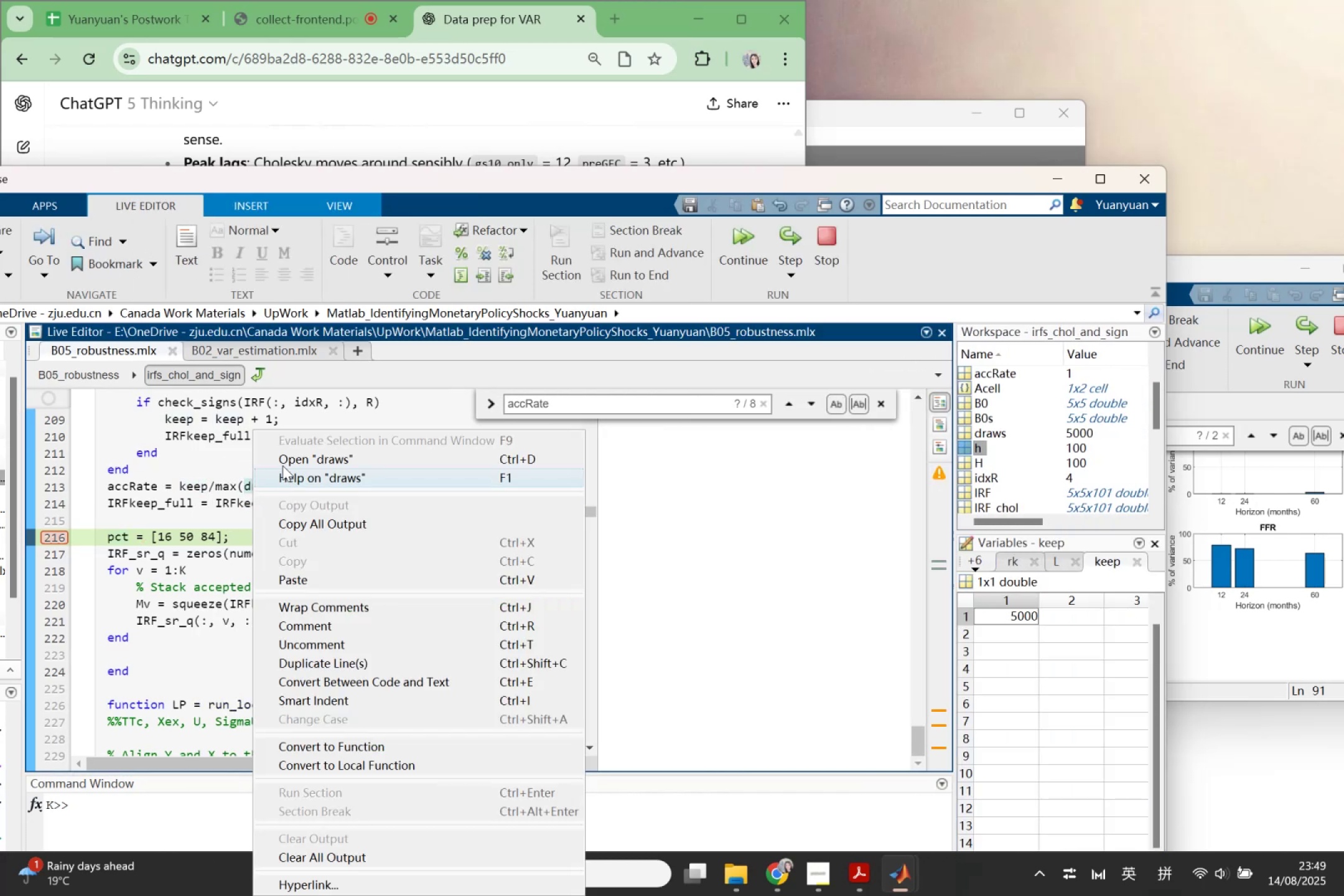 
left_click([284, 464])
 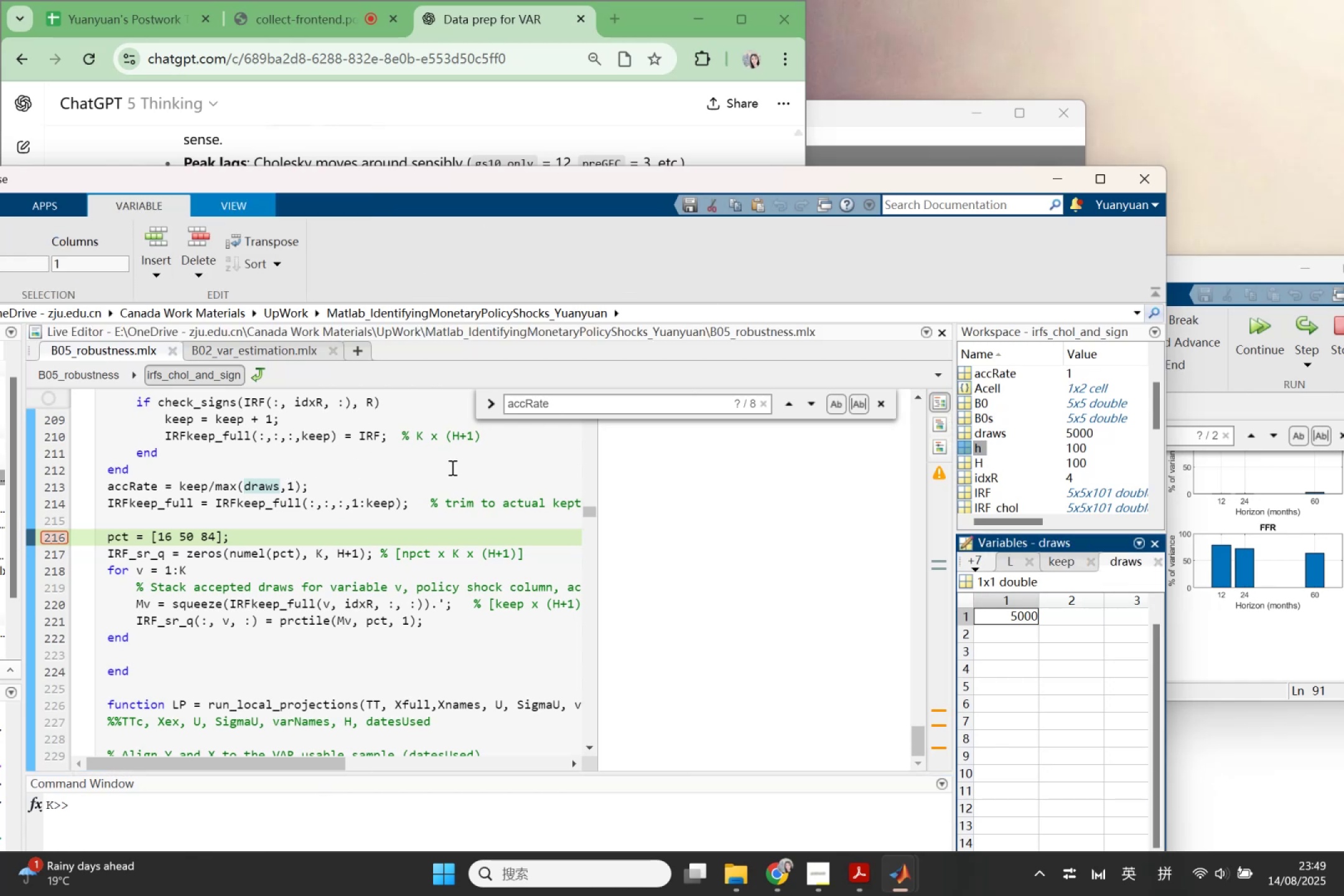 
scroll: coordinate [386, 556], scroll_direction: up, amount: 1.0
 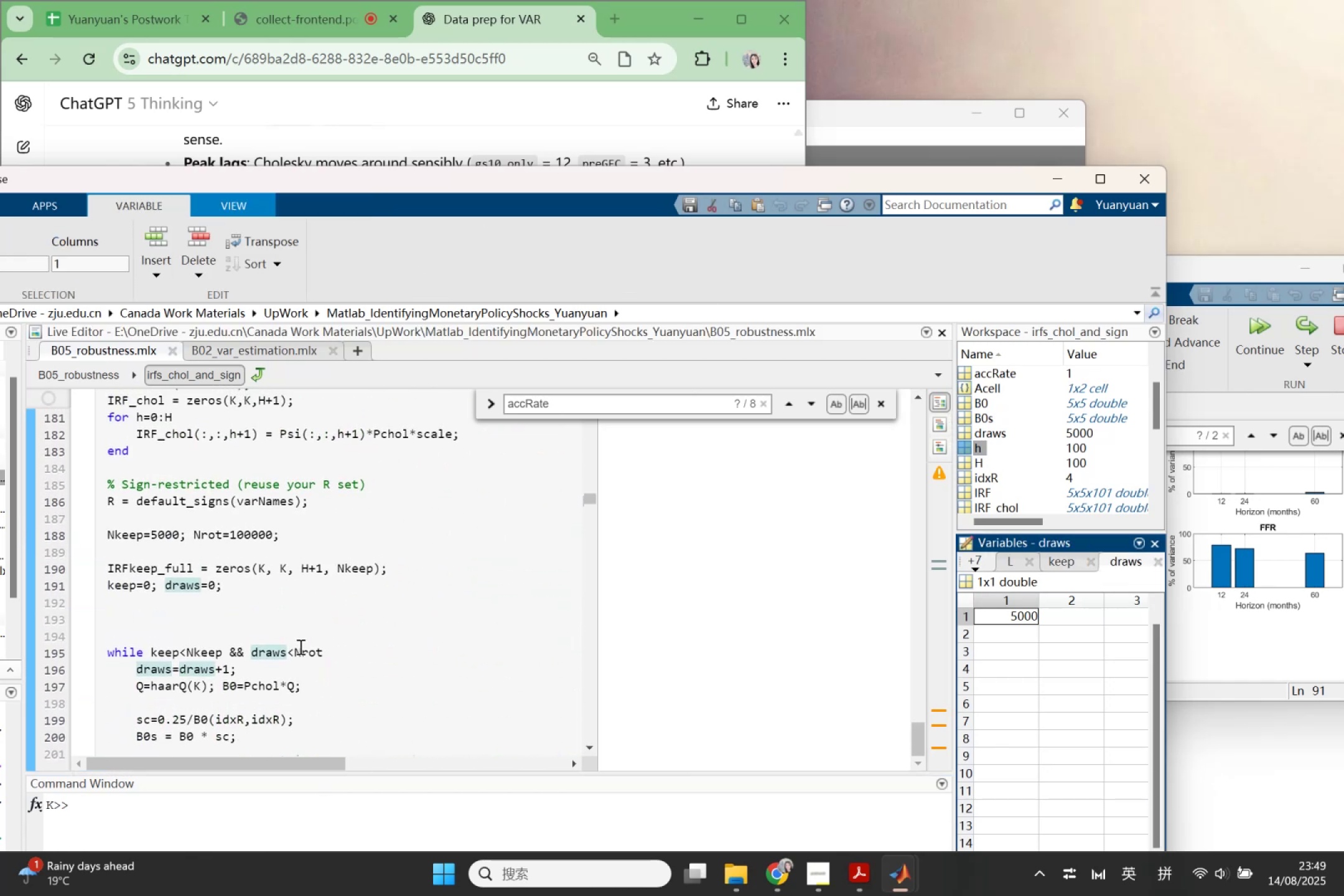 
left_click([168, 532])
 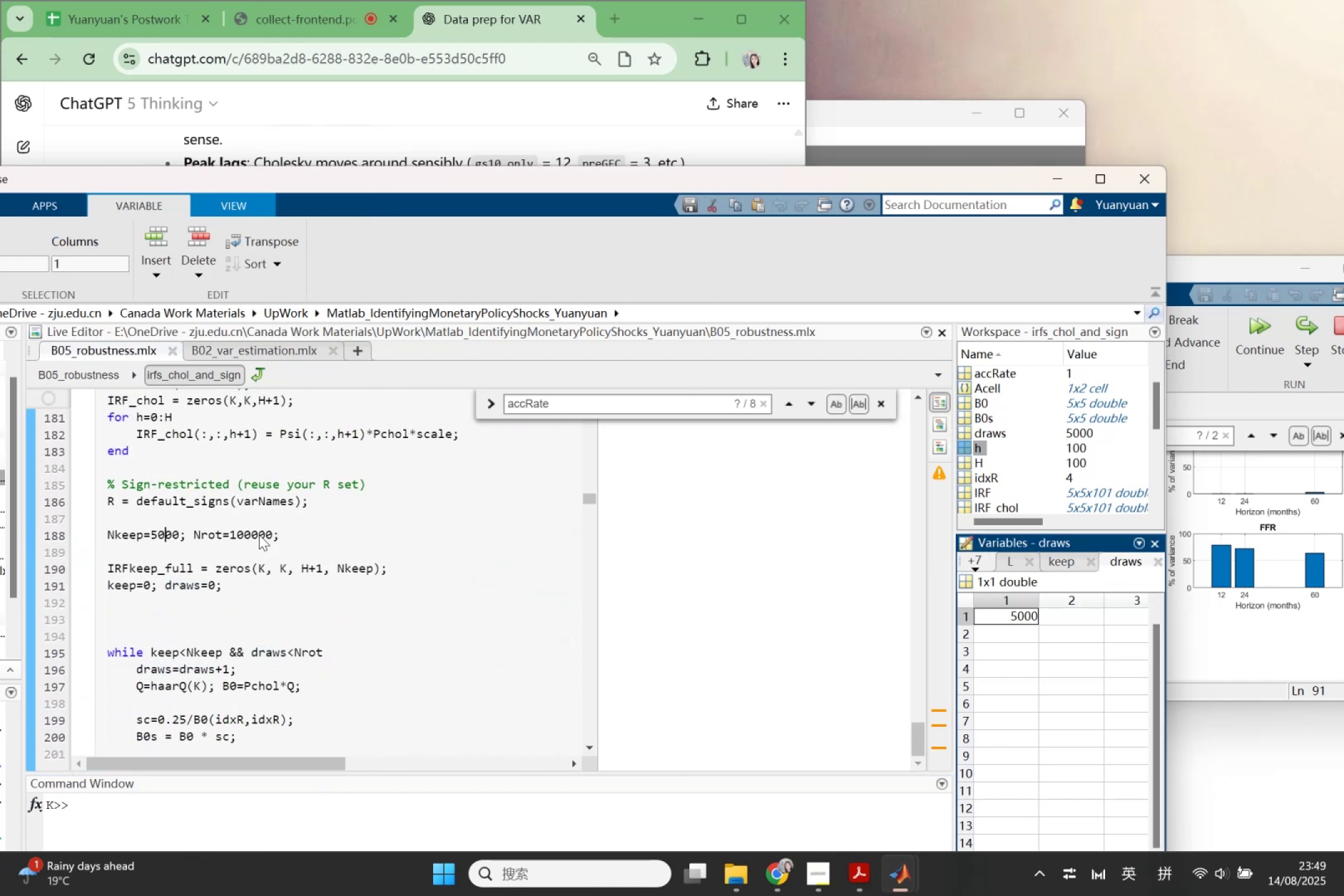 
left_click([266, 534])
 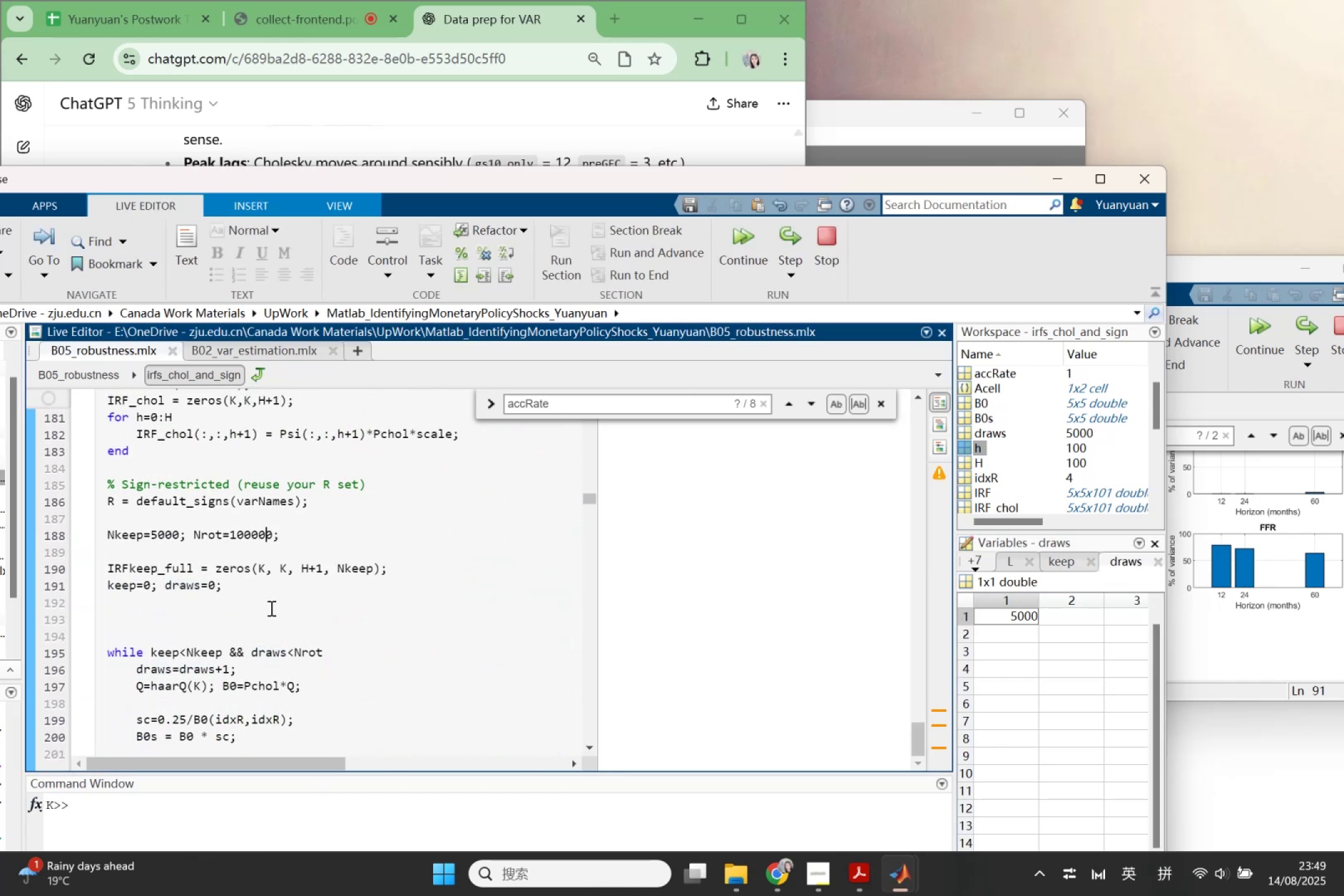 
left_click([271, 609])
 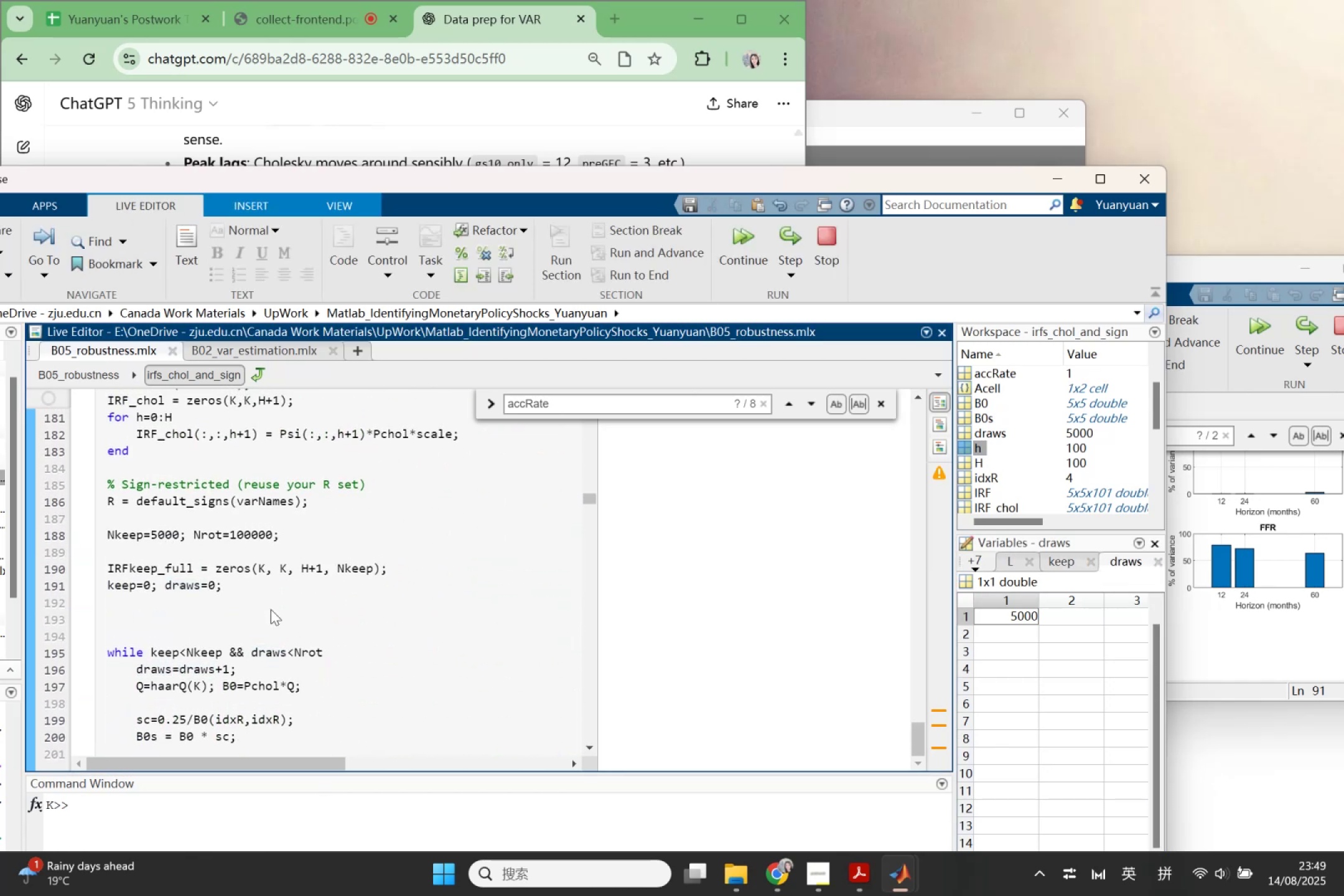 
scroll: coordinate [271, 609], scroll_direction: down, amount: 2.0
 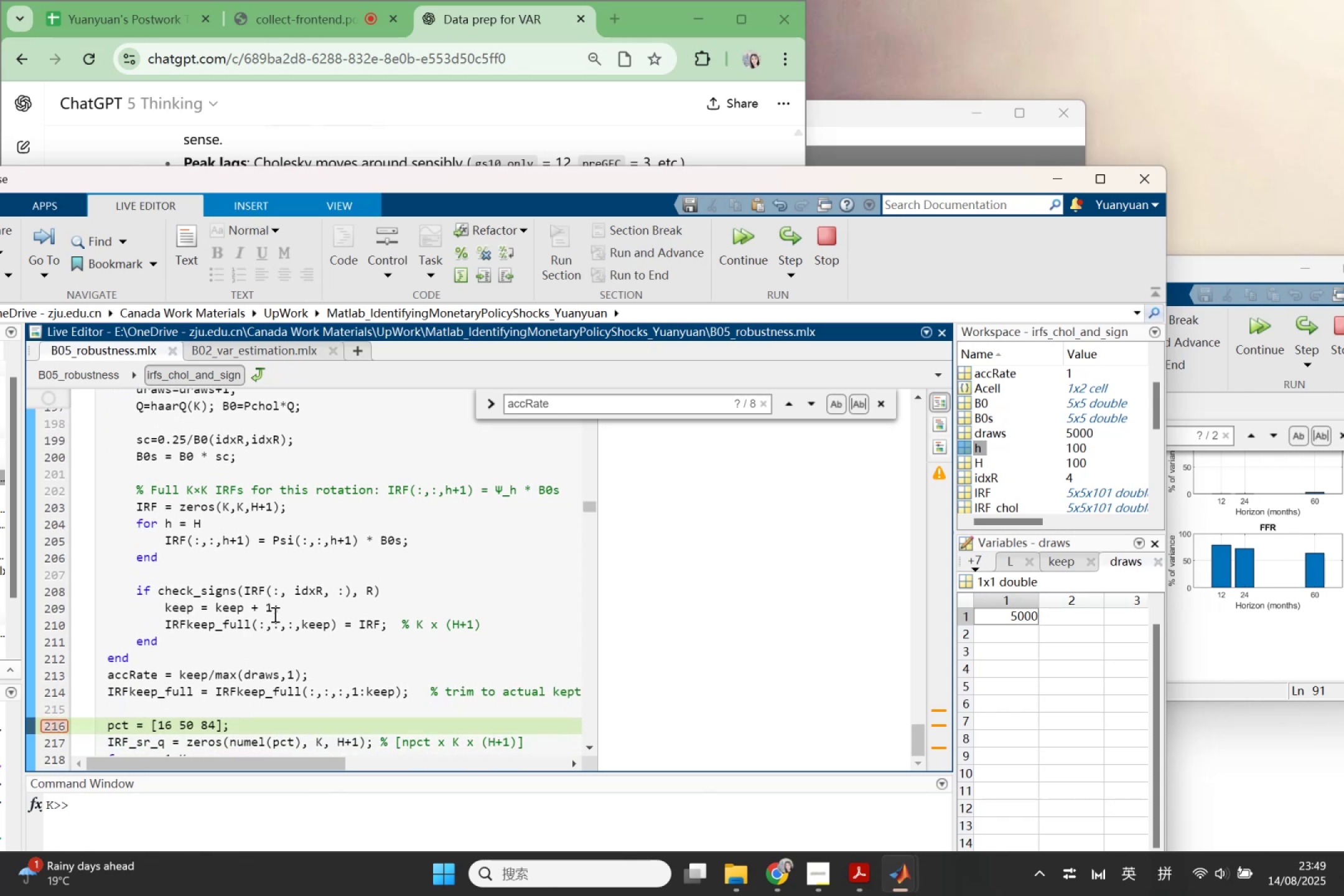 
wait(8.03)
 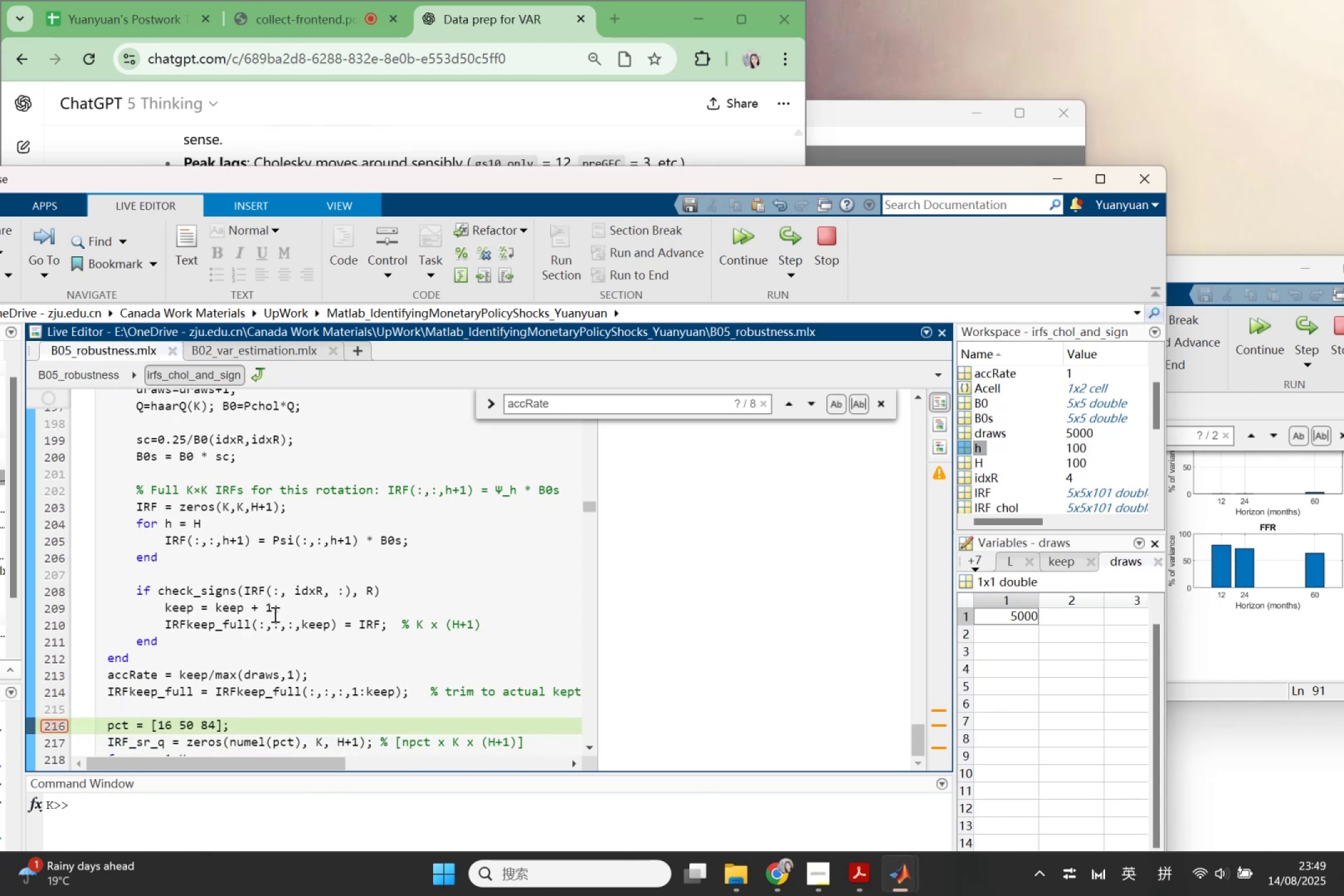 
left_click([196, 591])
 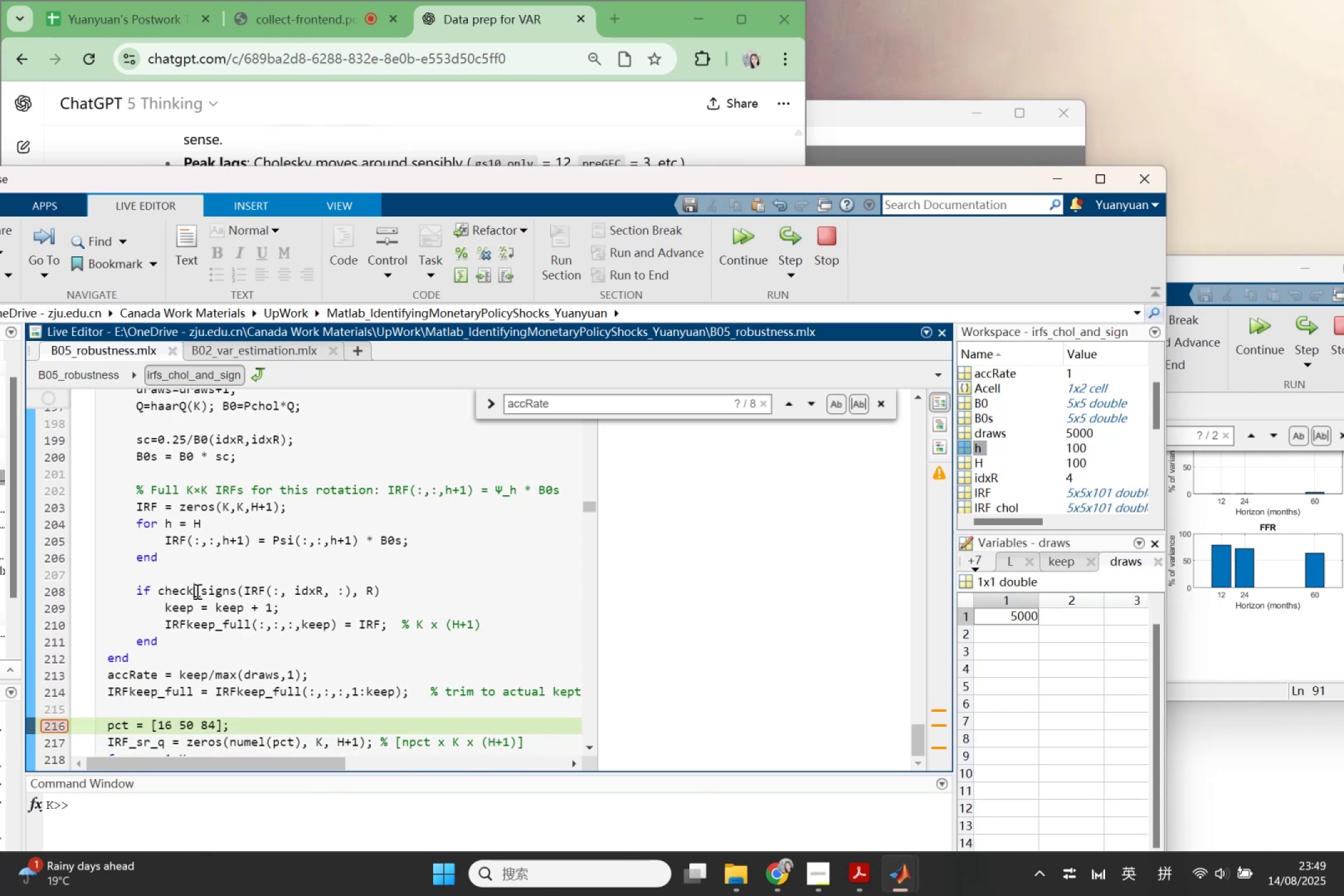 
right_click([196, 591])
 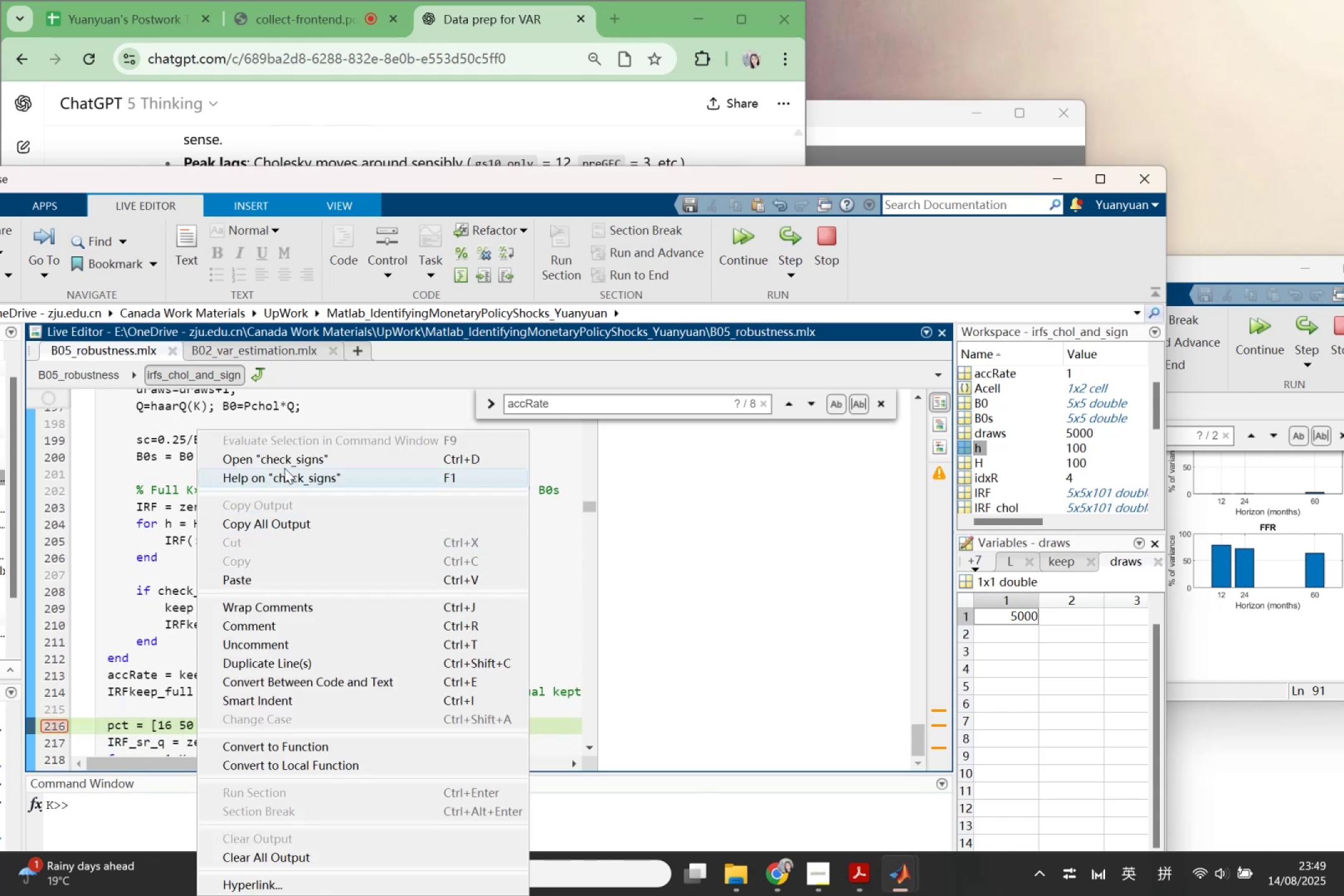 
left_click([288, 458])
 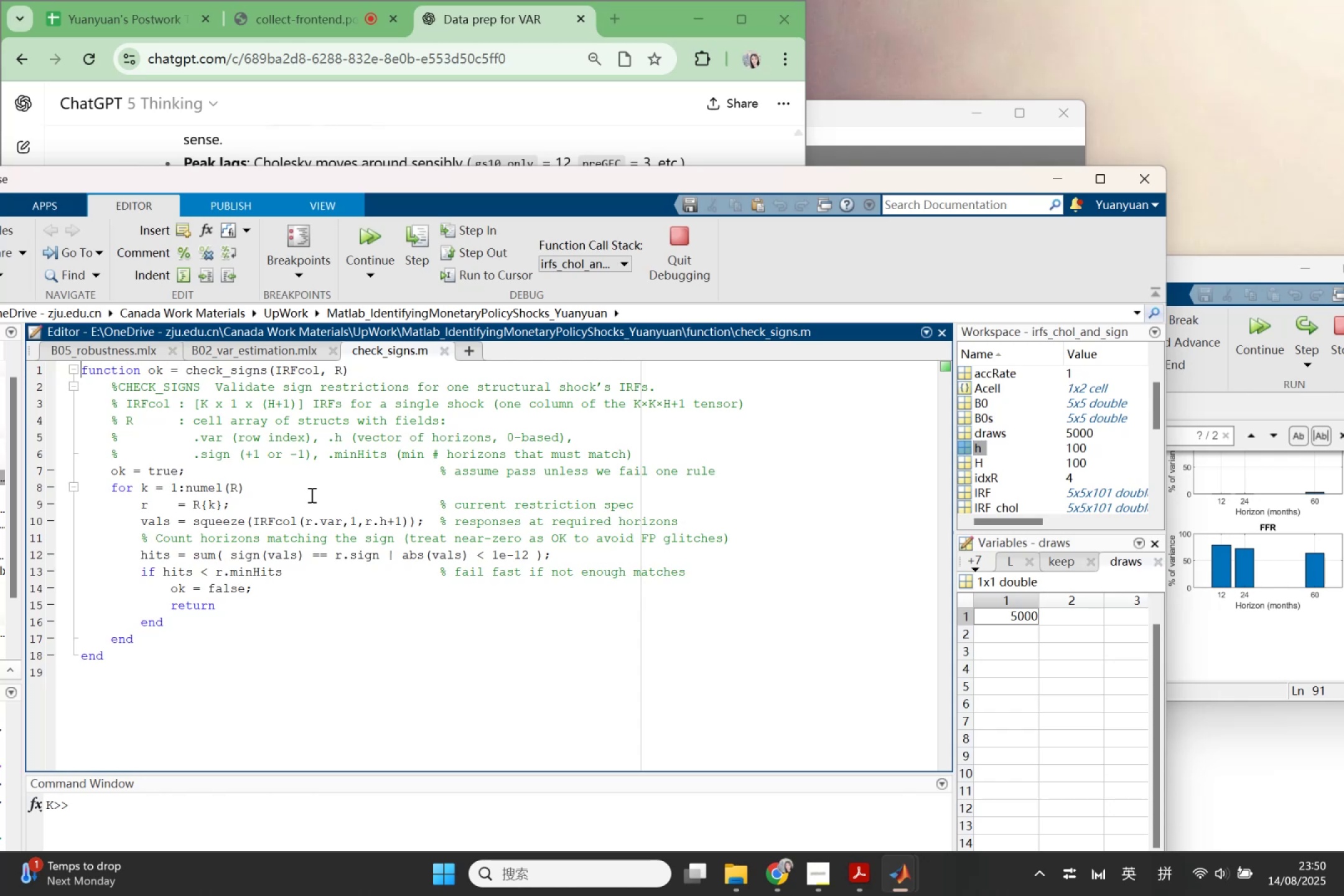 
wait(28.6)
 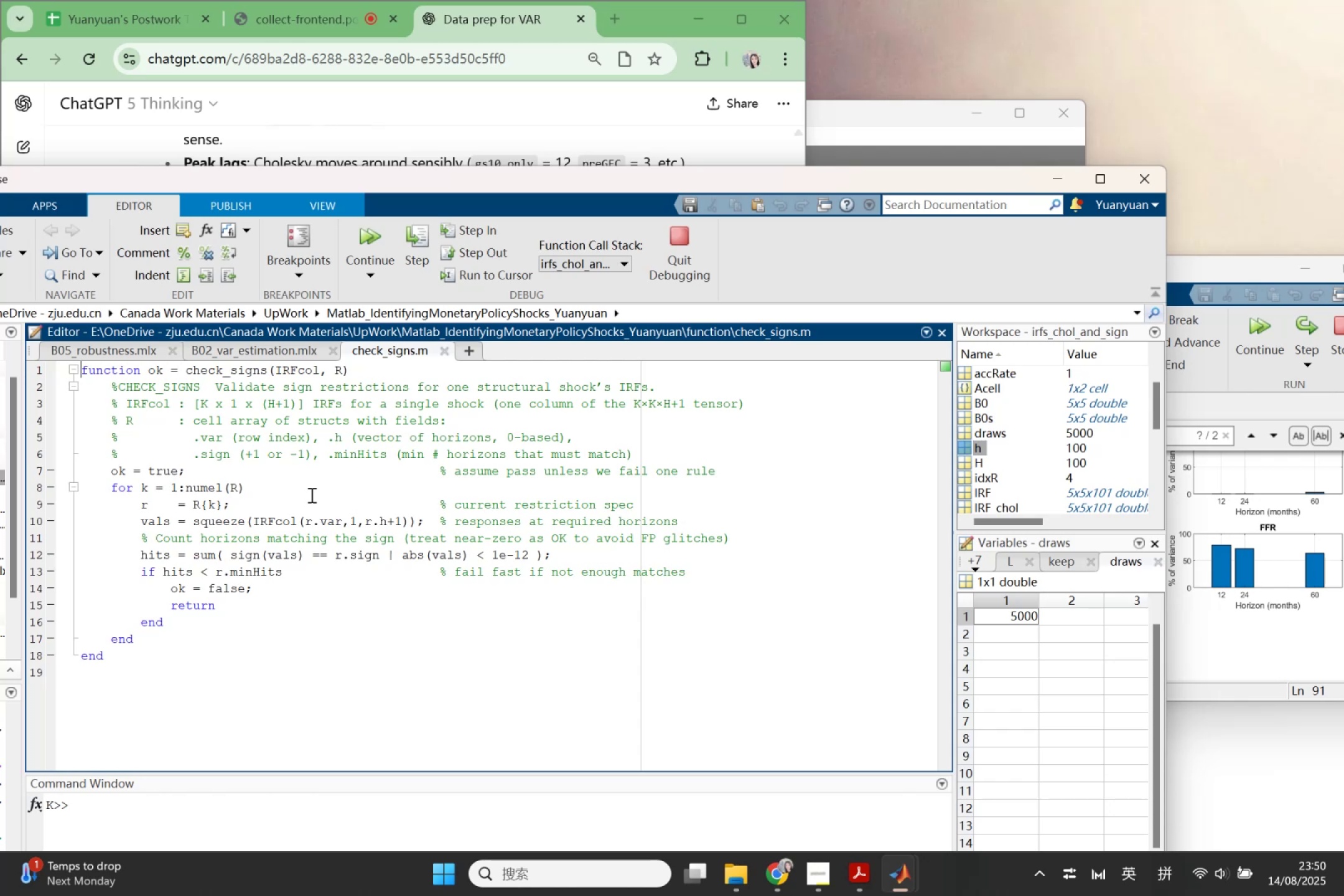 
left_click([444, 350])
 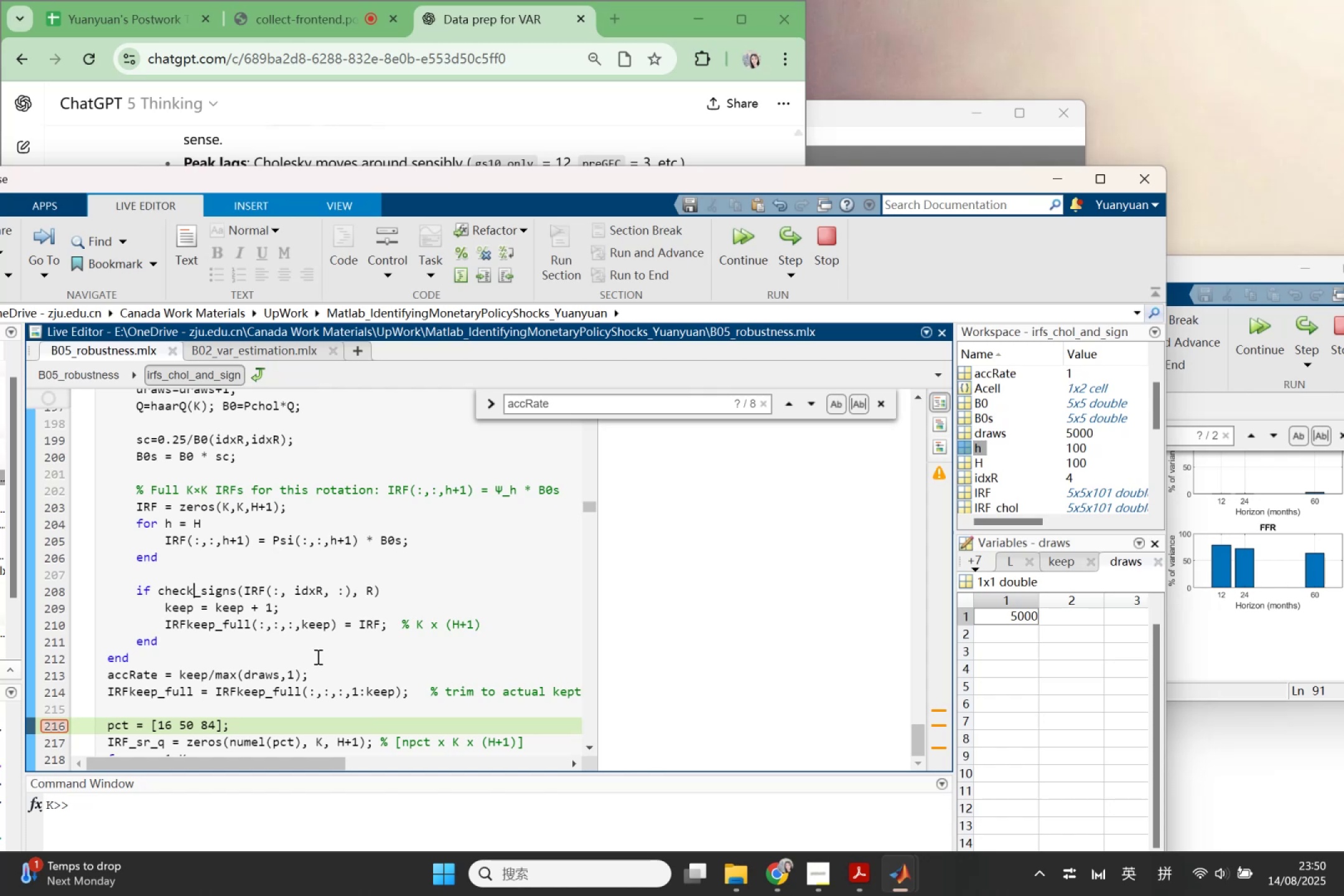 
wait(11.77)
 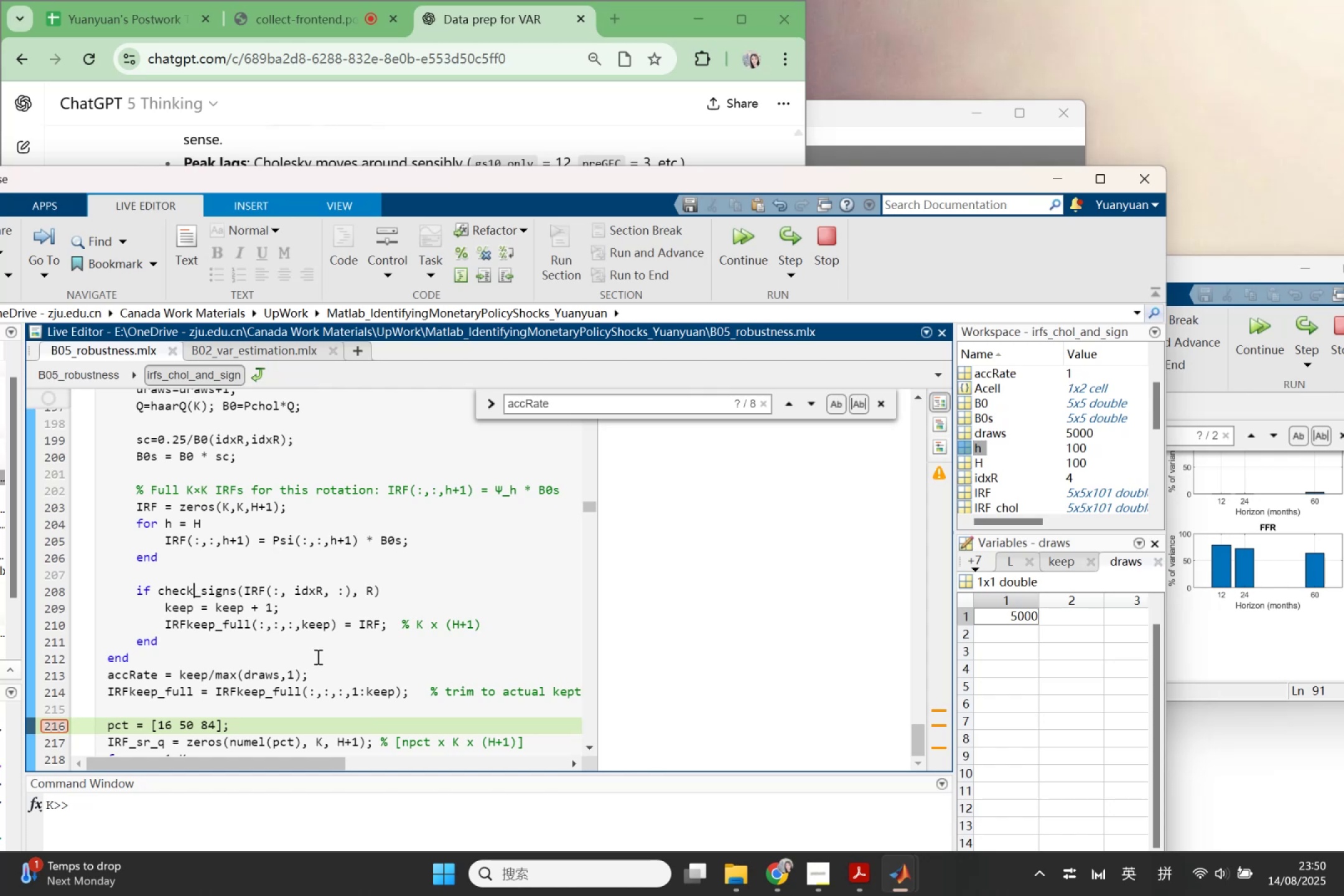 
scroll: coordinate [387, 647], scroll_direction: up, amount: 3.0
 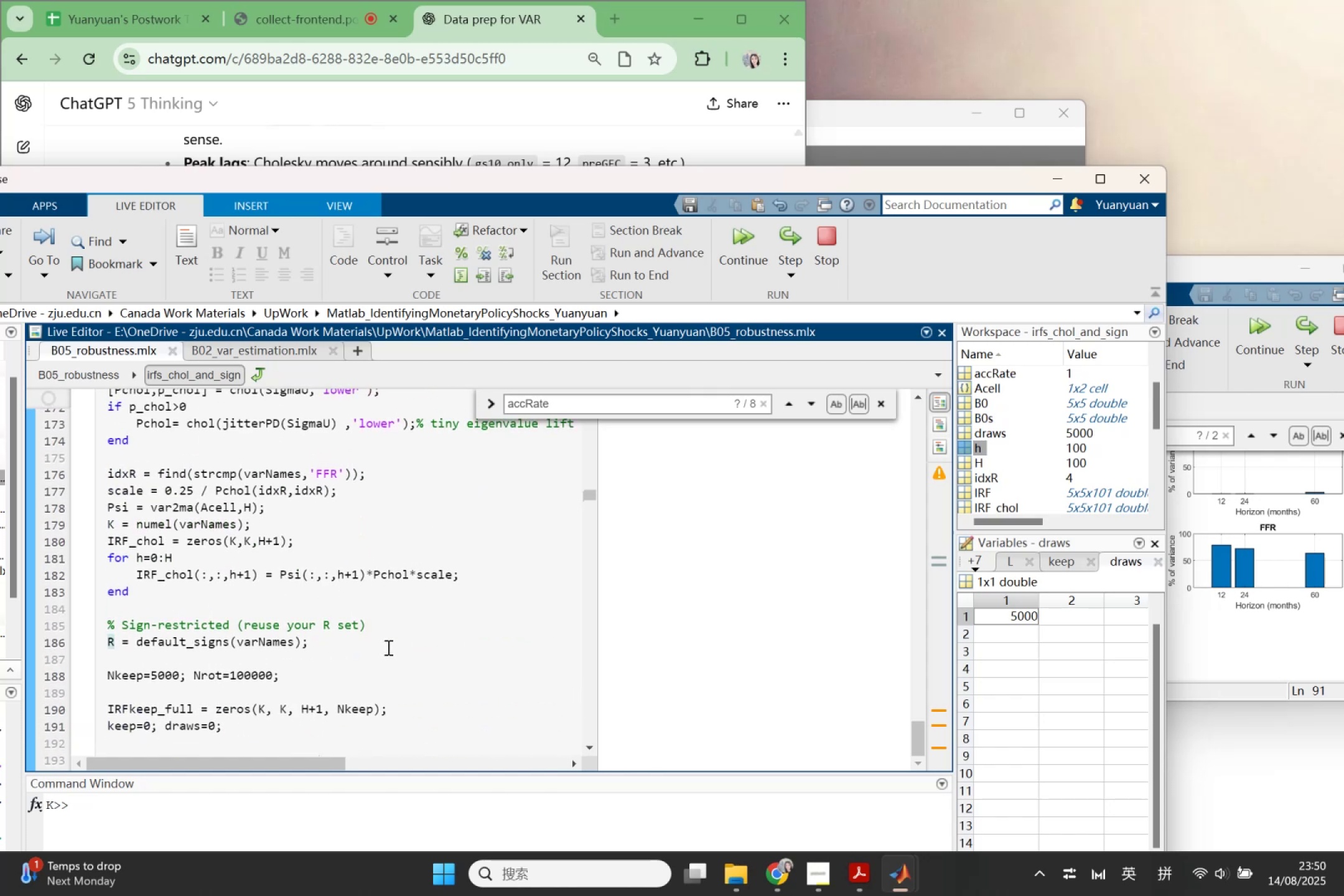 
wait(10.83)
 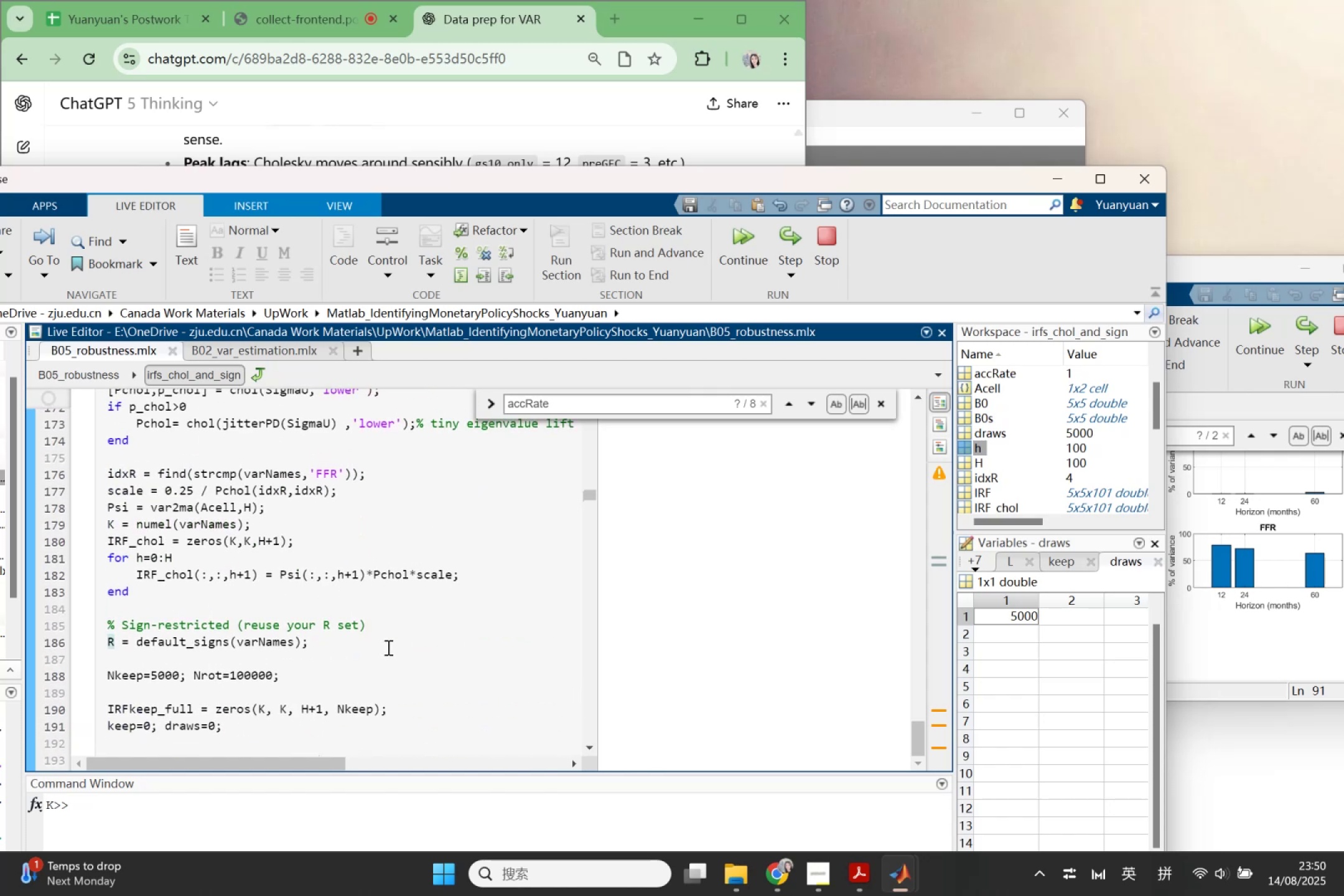 
left_click([855, 447])
 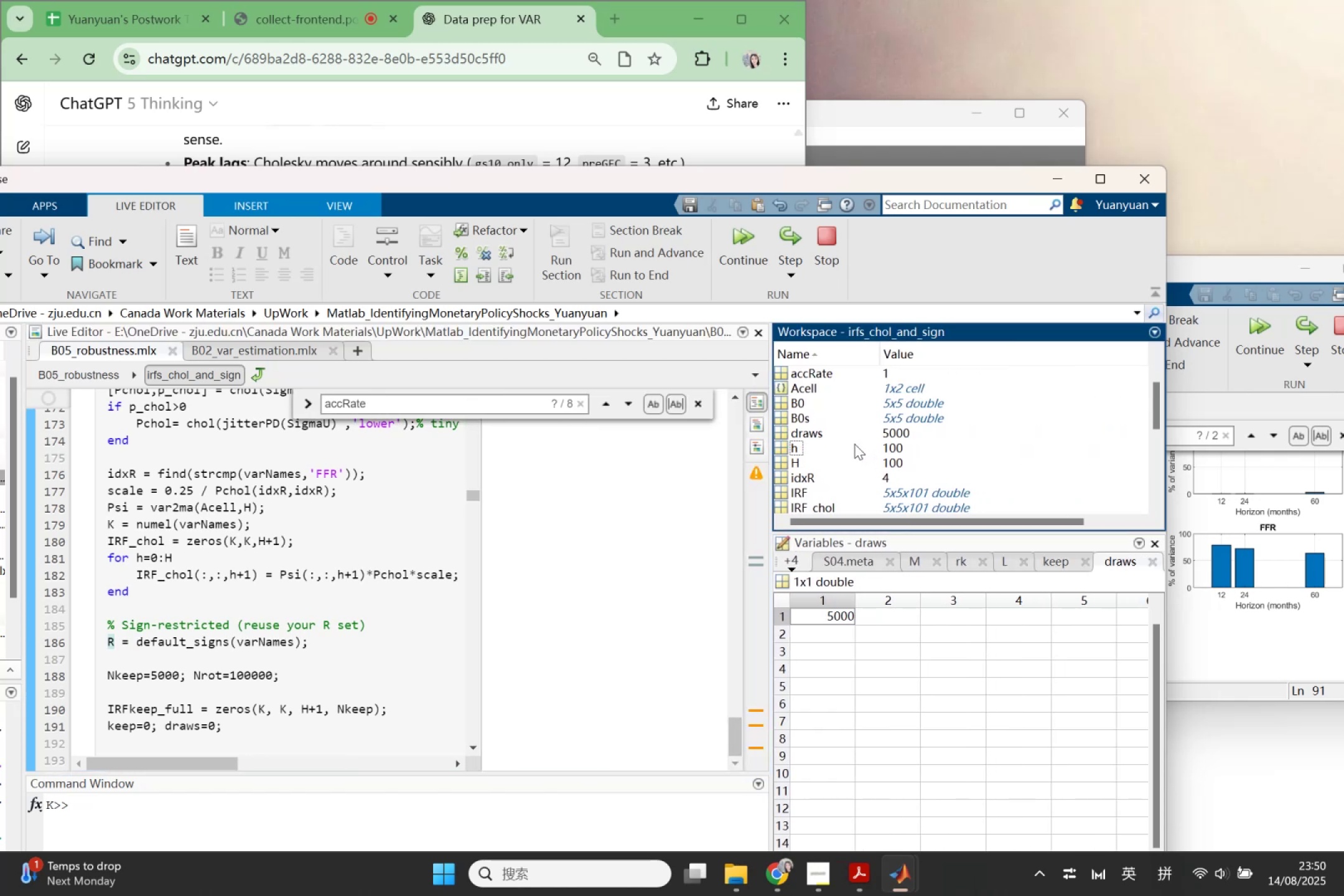 
scroll: coordinate [857, 444], scroll_direction: down, amount: 3.0
 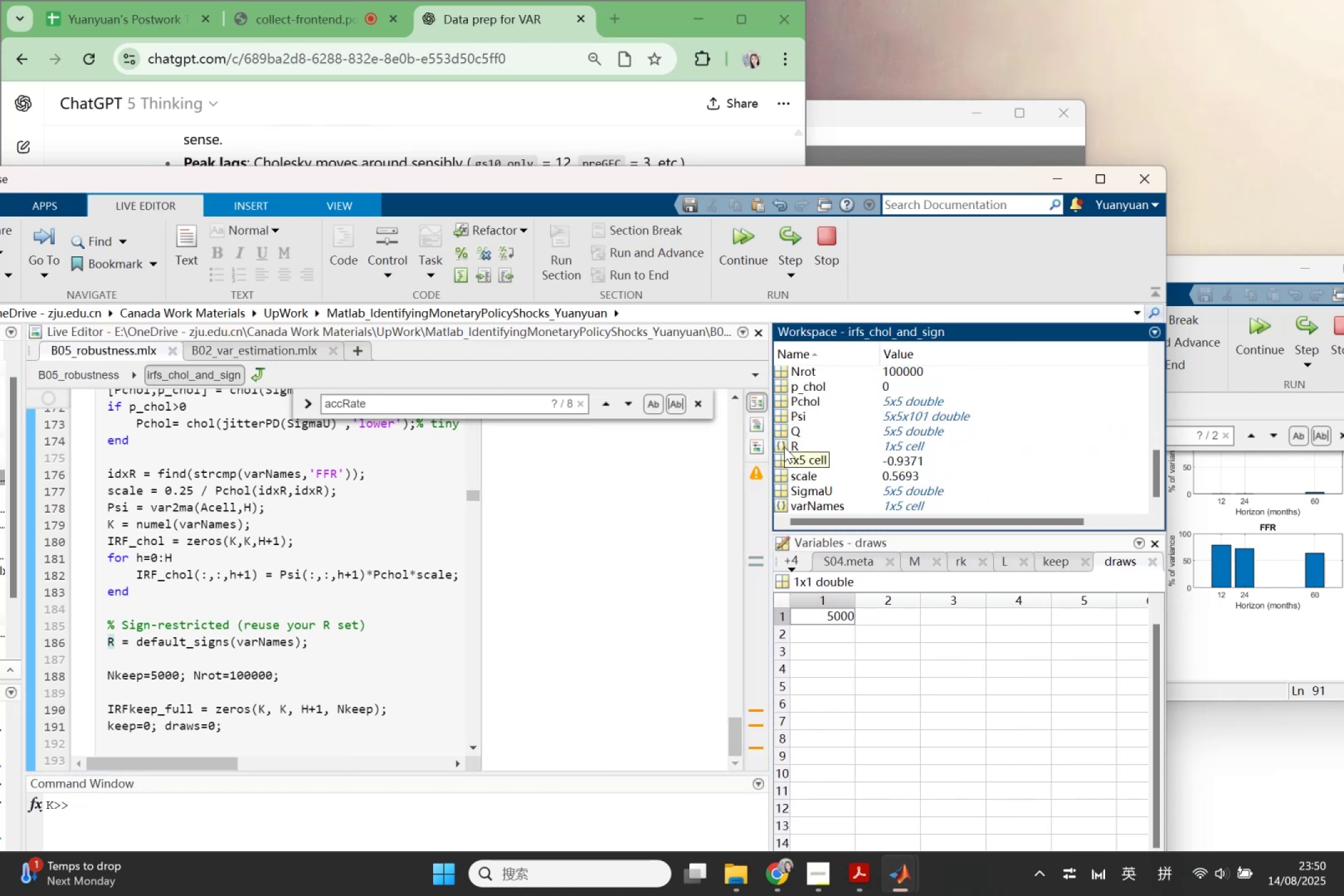 
double_click([784, 447])
 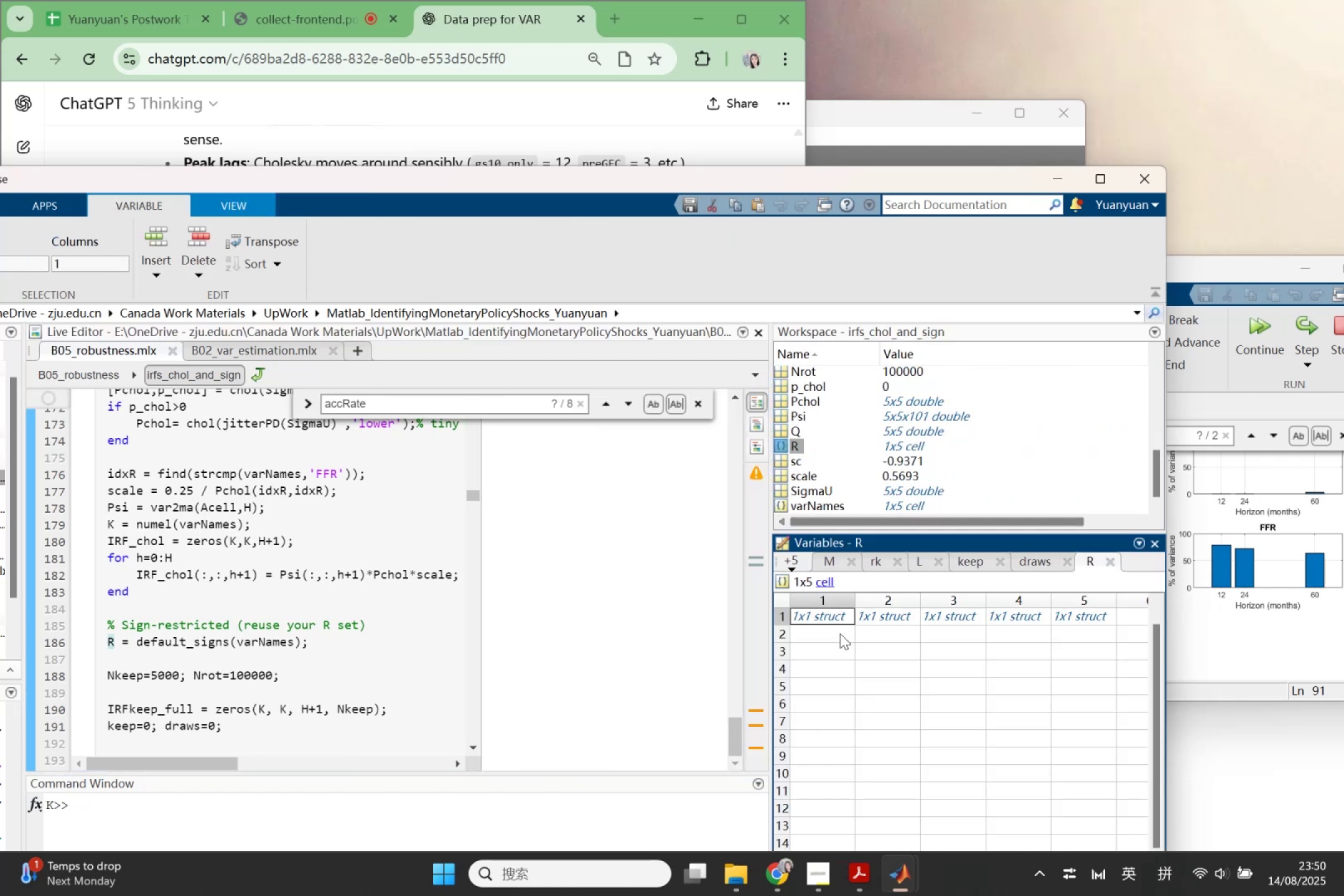 
double_click([840, 615])
 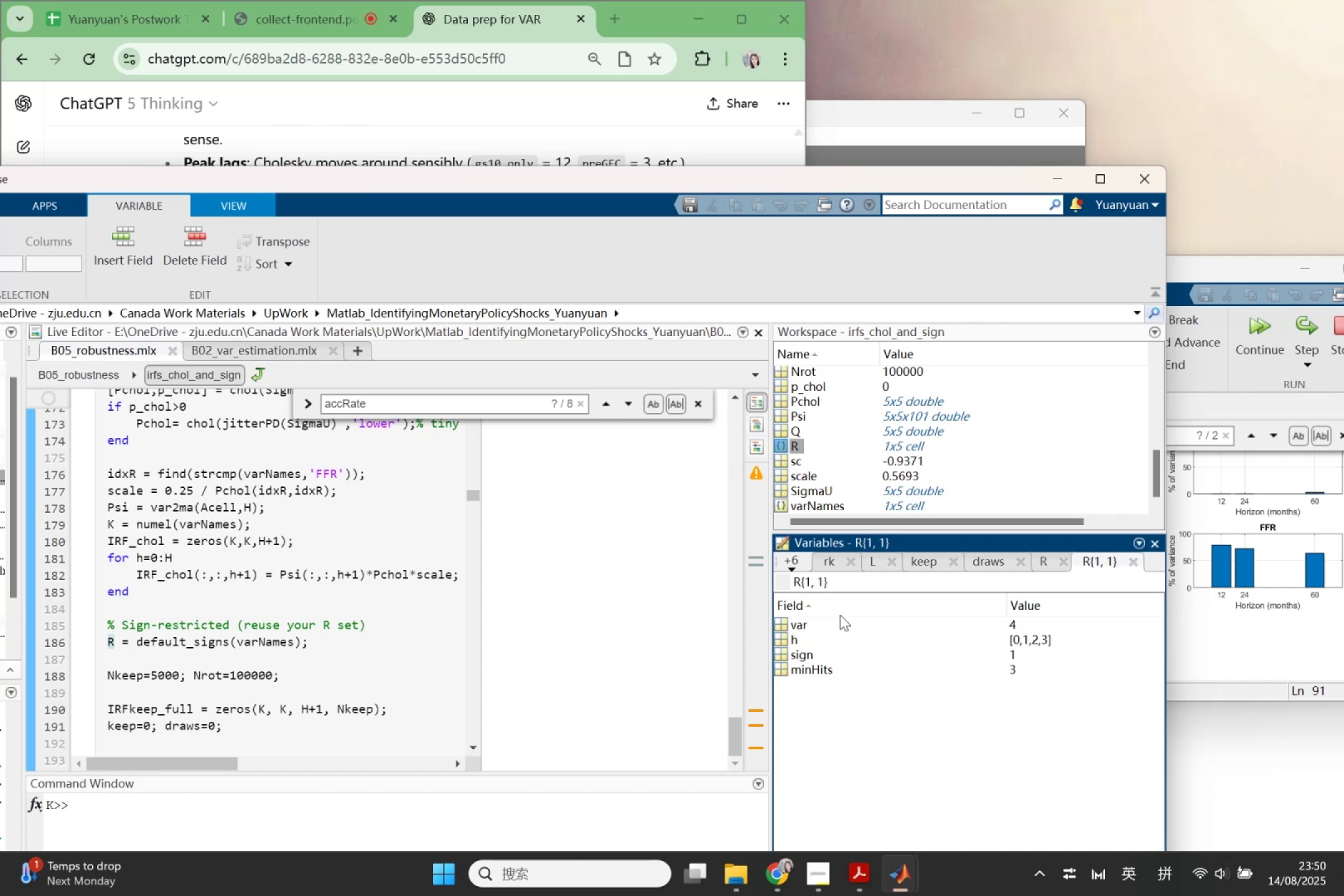 
wait(15.08)
 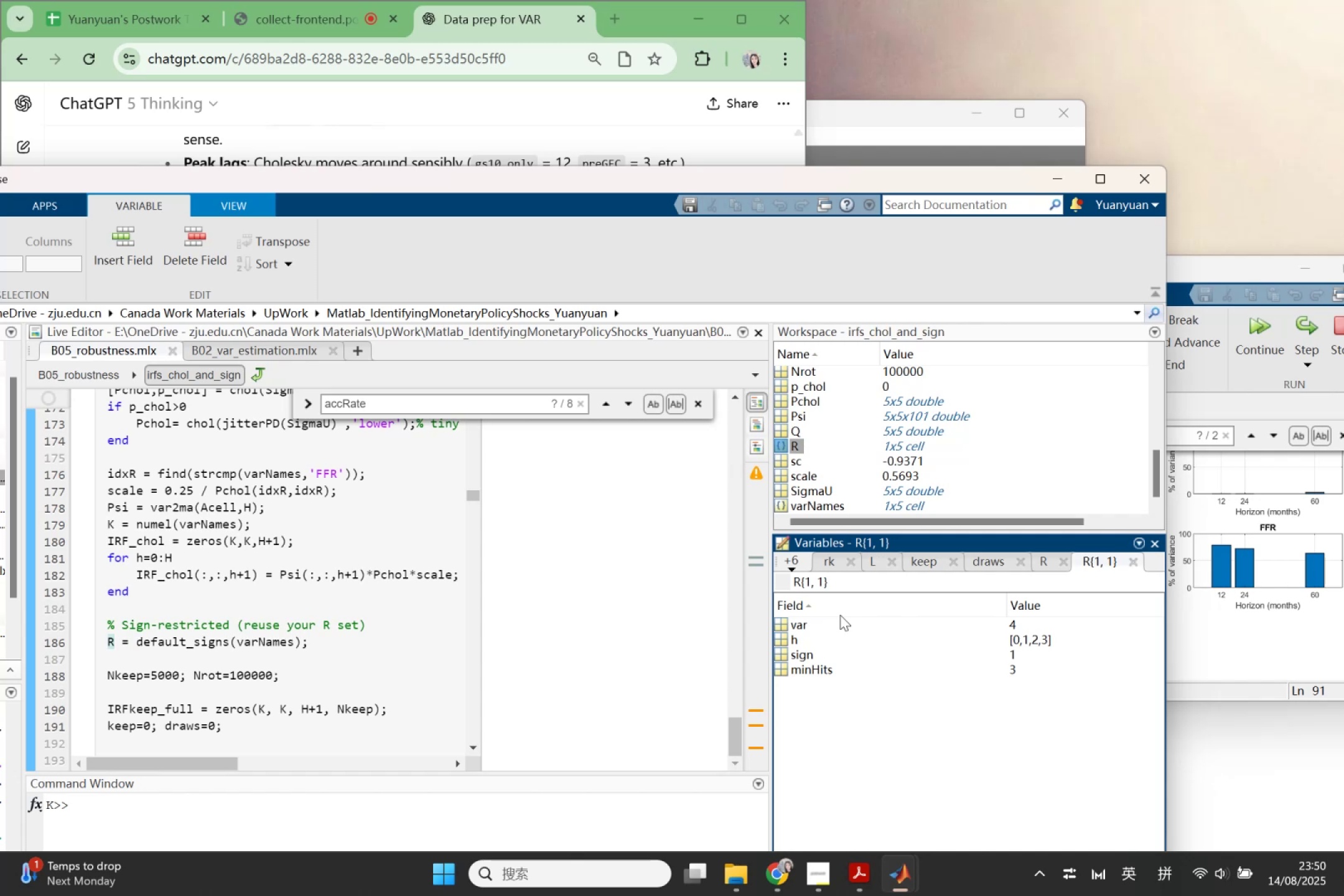 
left_click([1136, 564])
 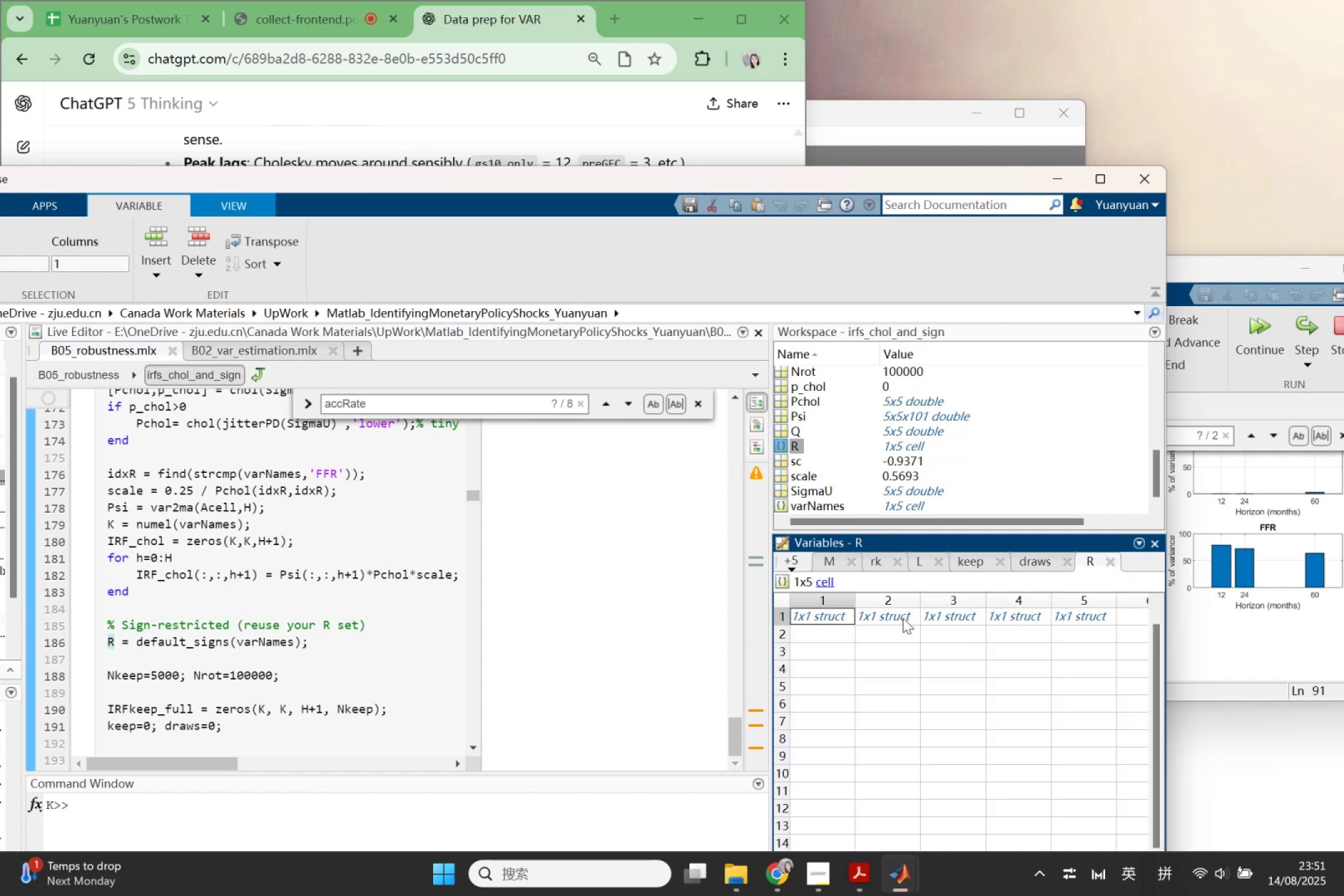 
double_click([903, 618])
 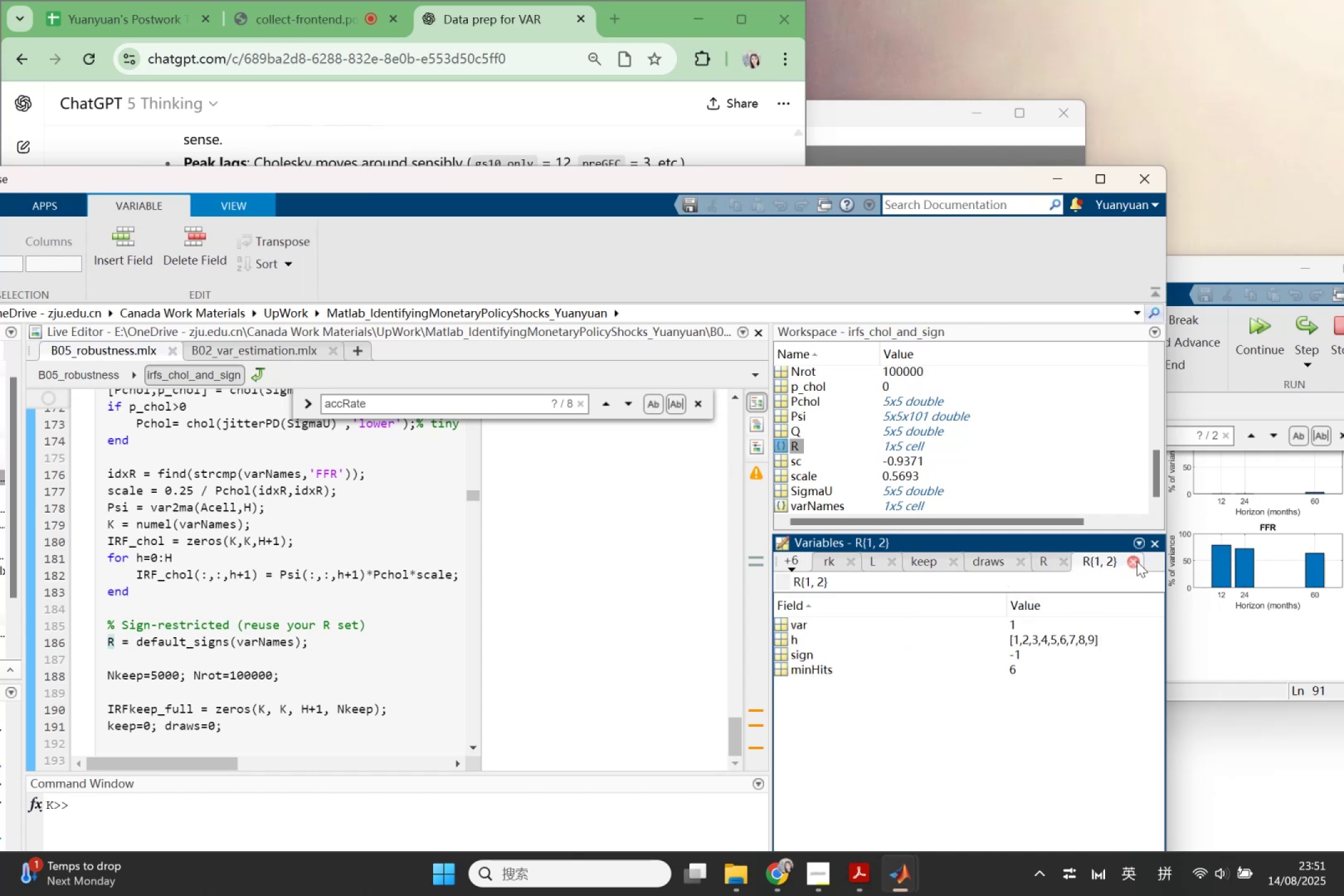 
left_click([1132, 561])
 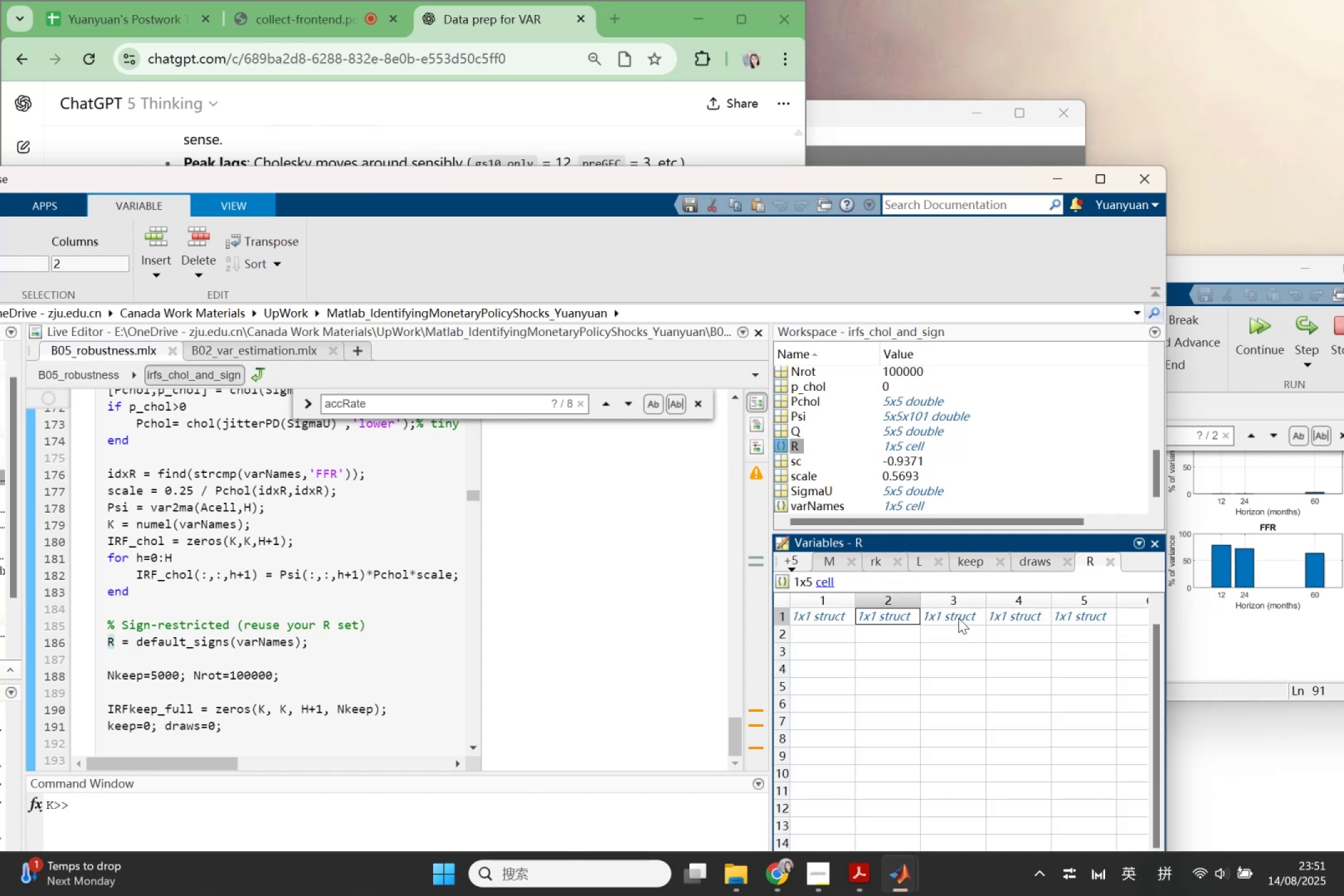 
double_click([958, 618])
 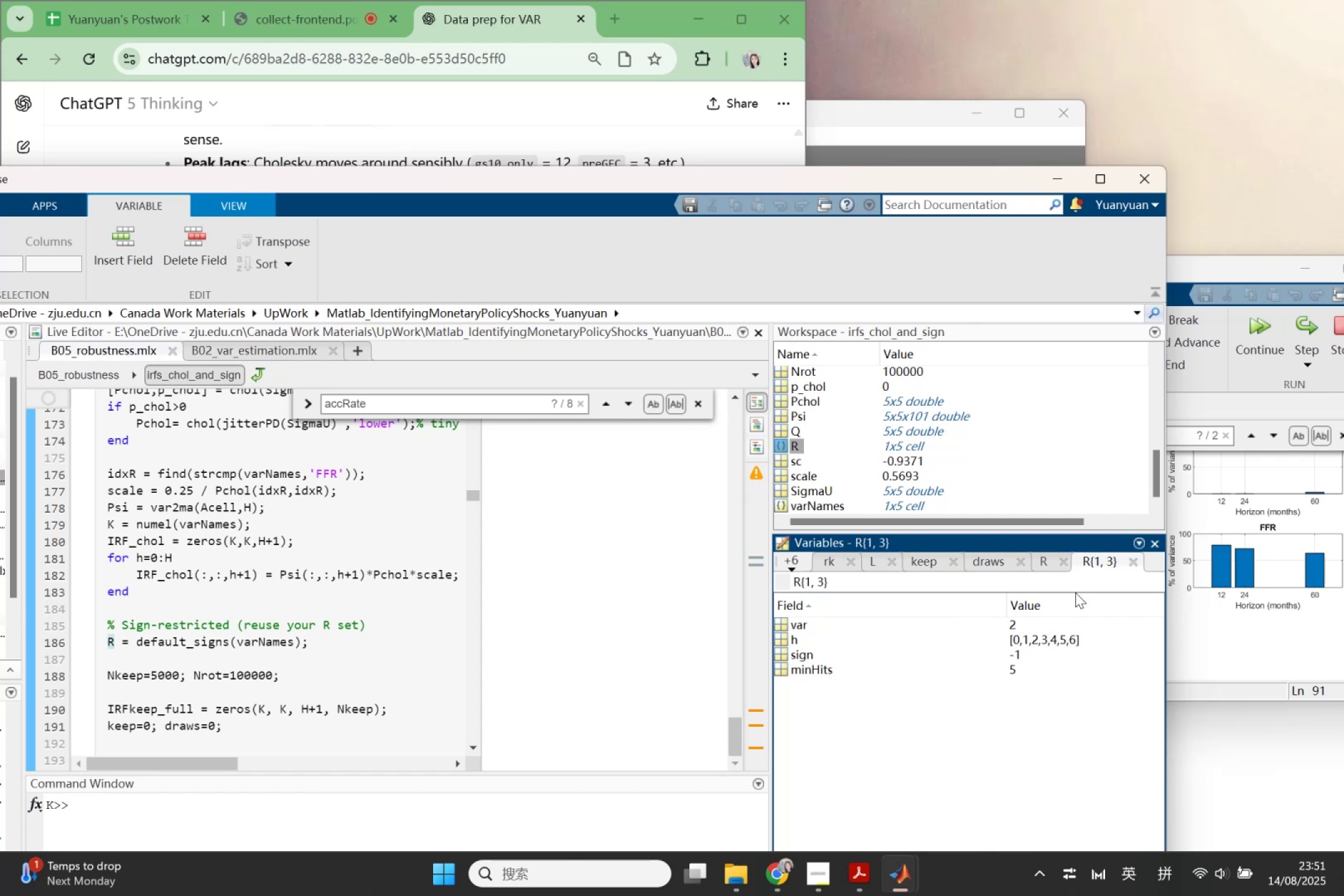 
left_click([1128, 568])
 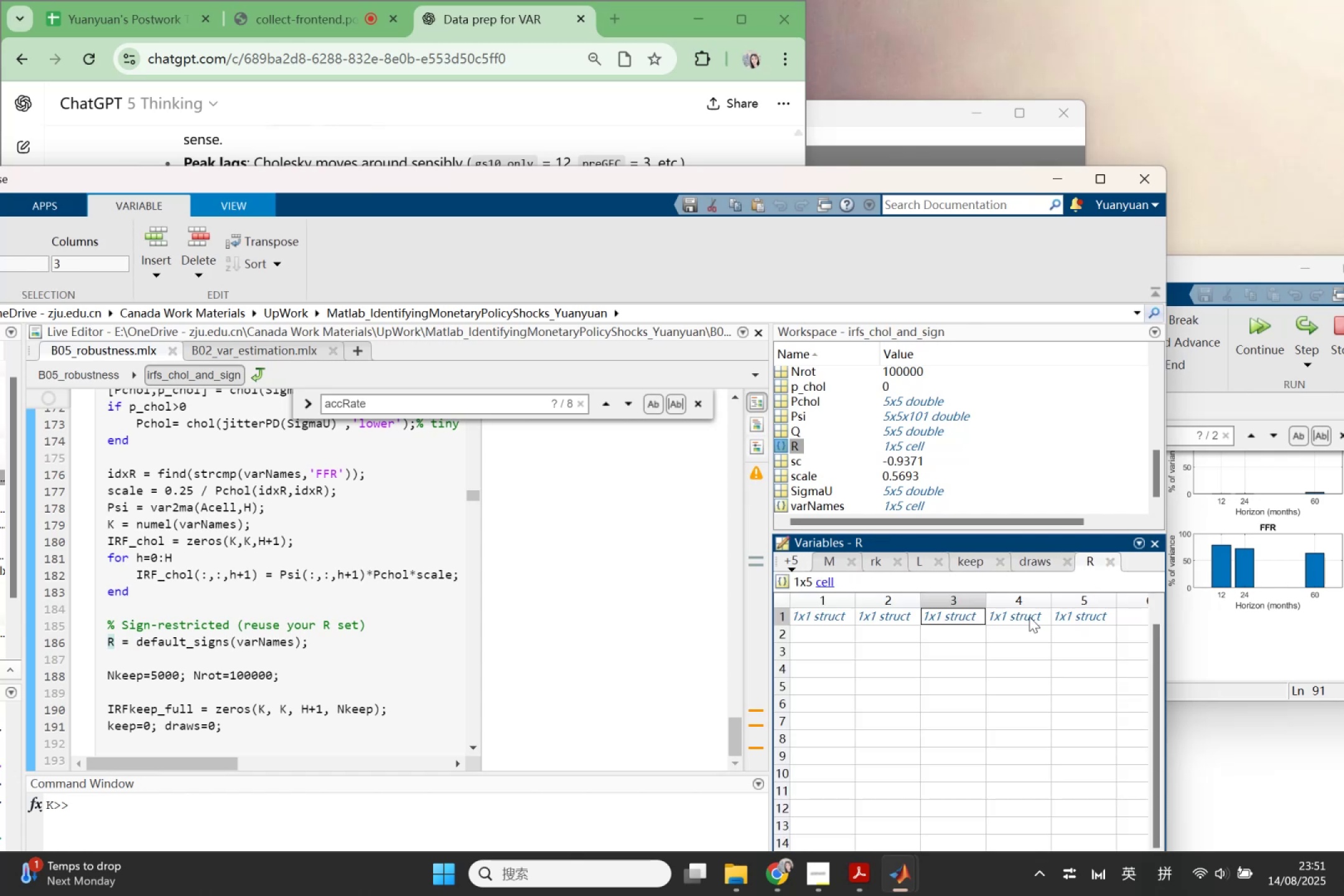 
double_click([1029, 617])
 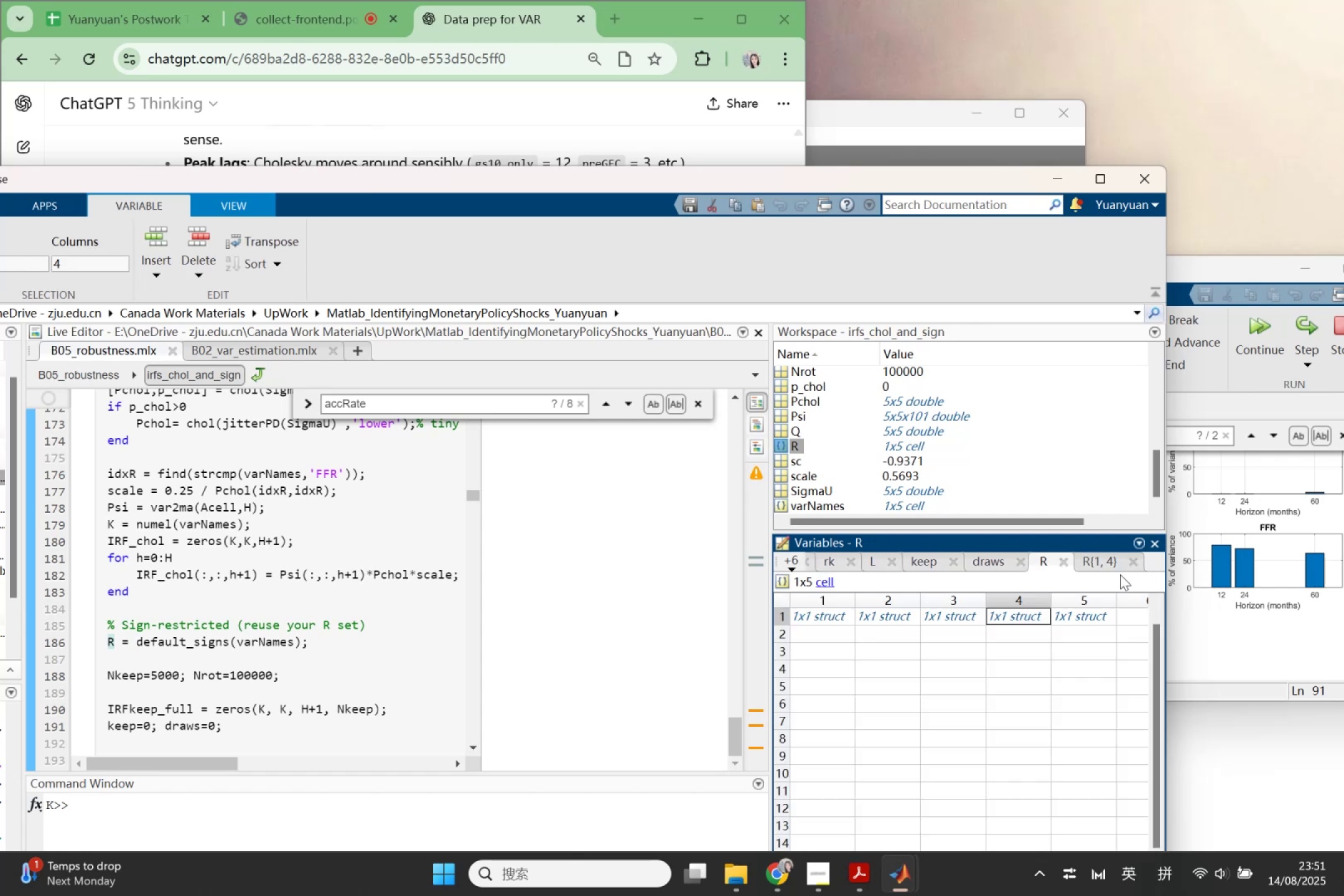 
double_click([1099, 616])
 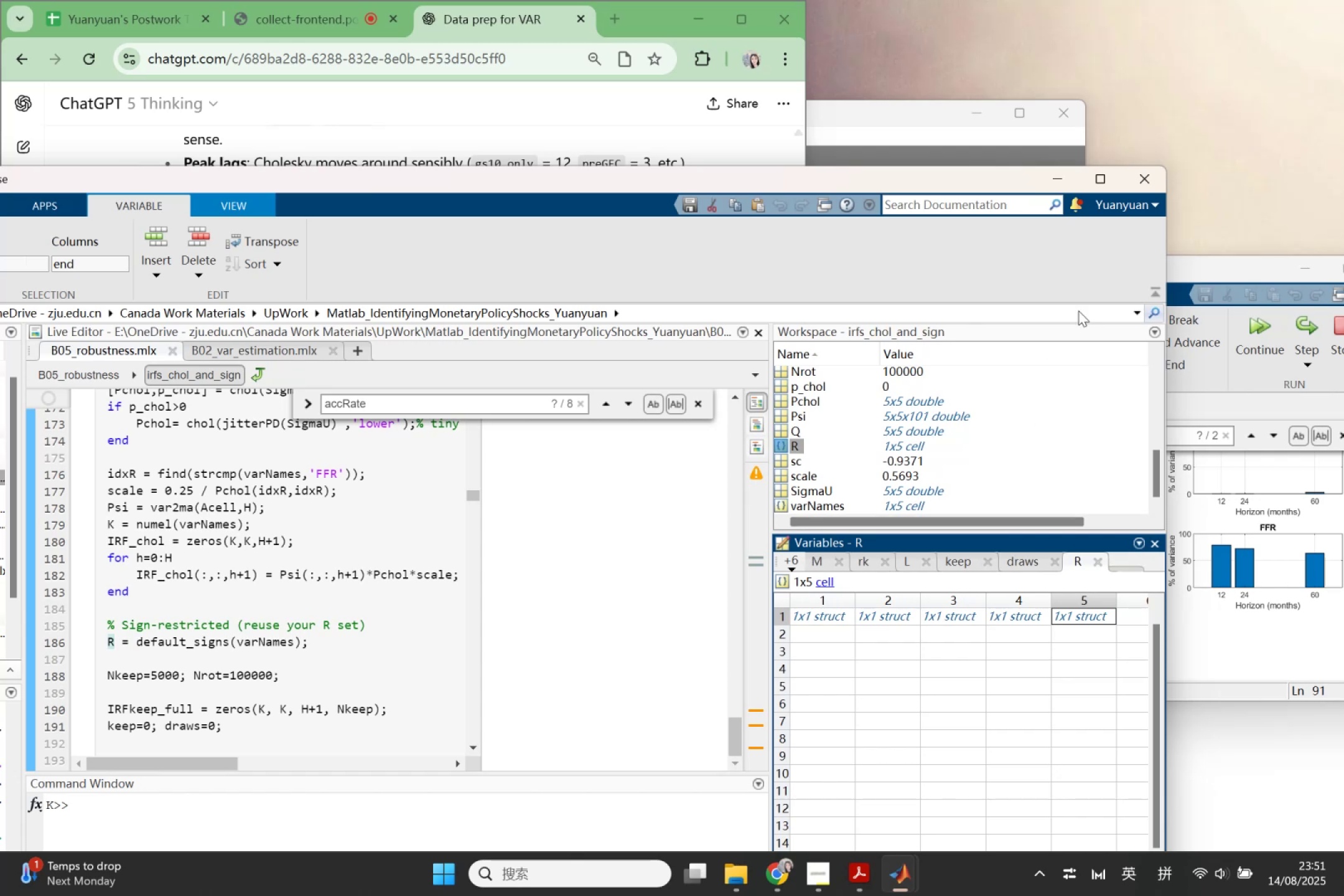 
left_click([1101, 186])
 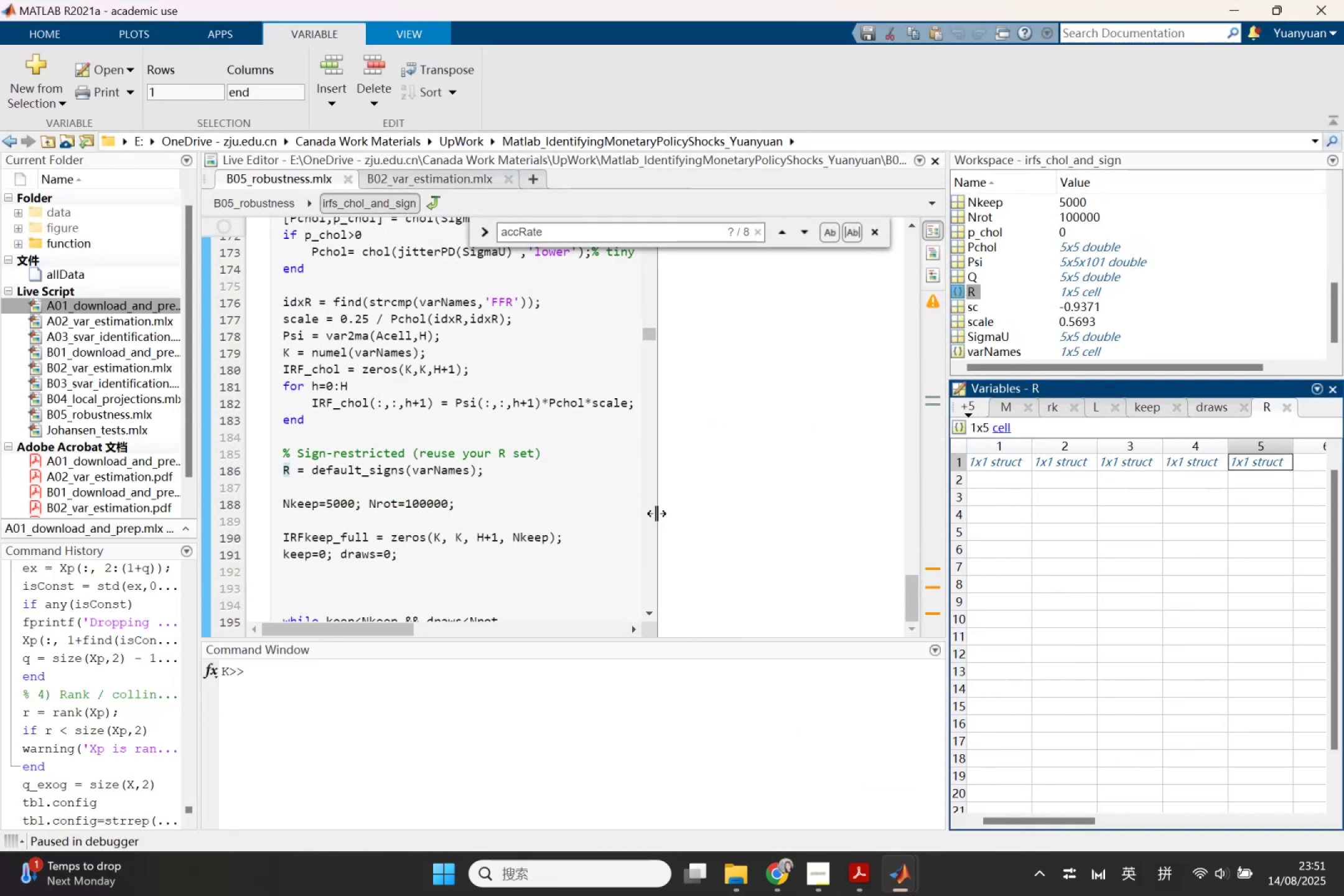 
scroll: coordinate [653, 578], scroll_direction: down, amount: 2.0
 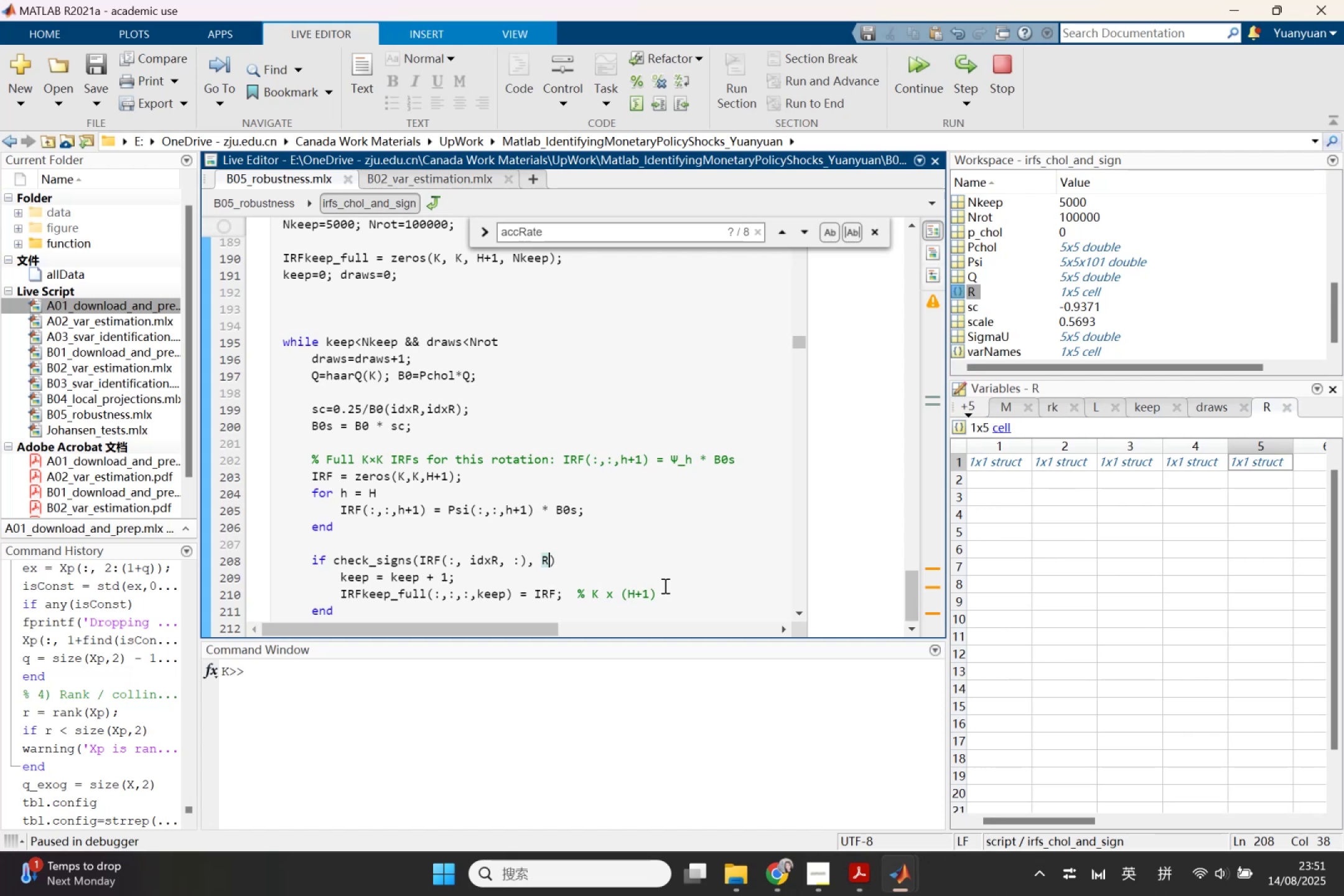 
wait(13.22)
 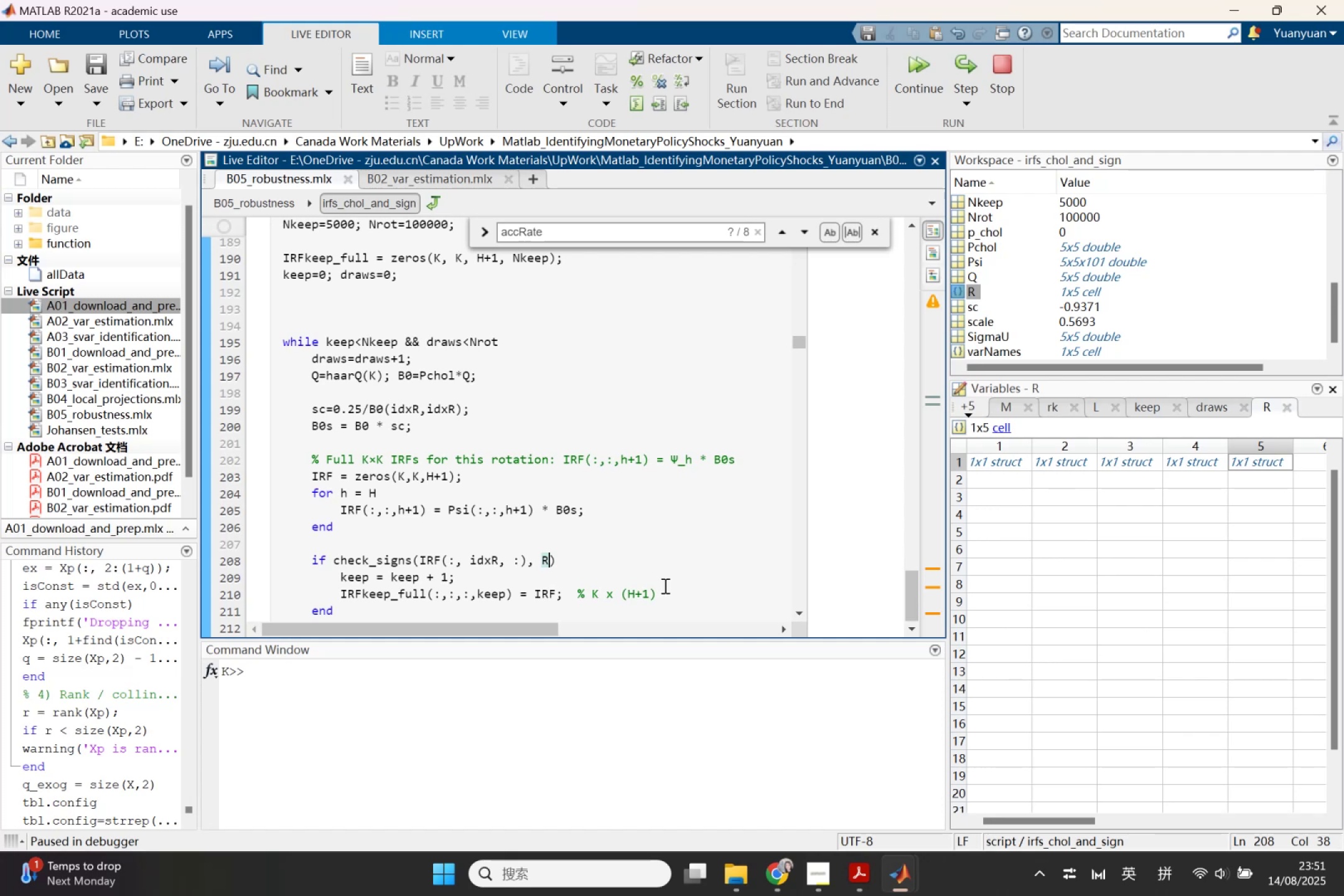 
left_click([422, 558])
 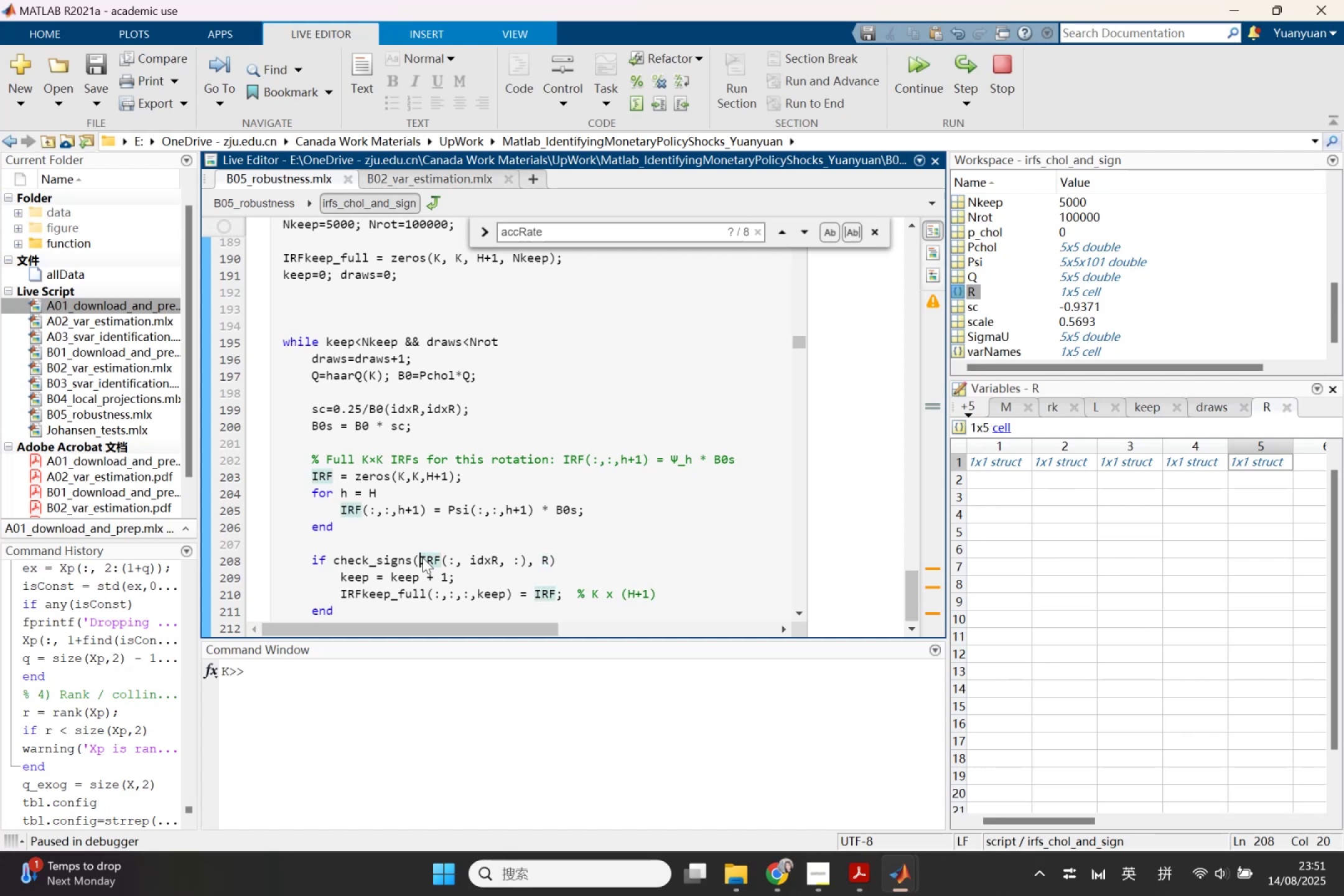 
scroll: coordinate [432, 554], scroll_direction: up, amount: 1.0
 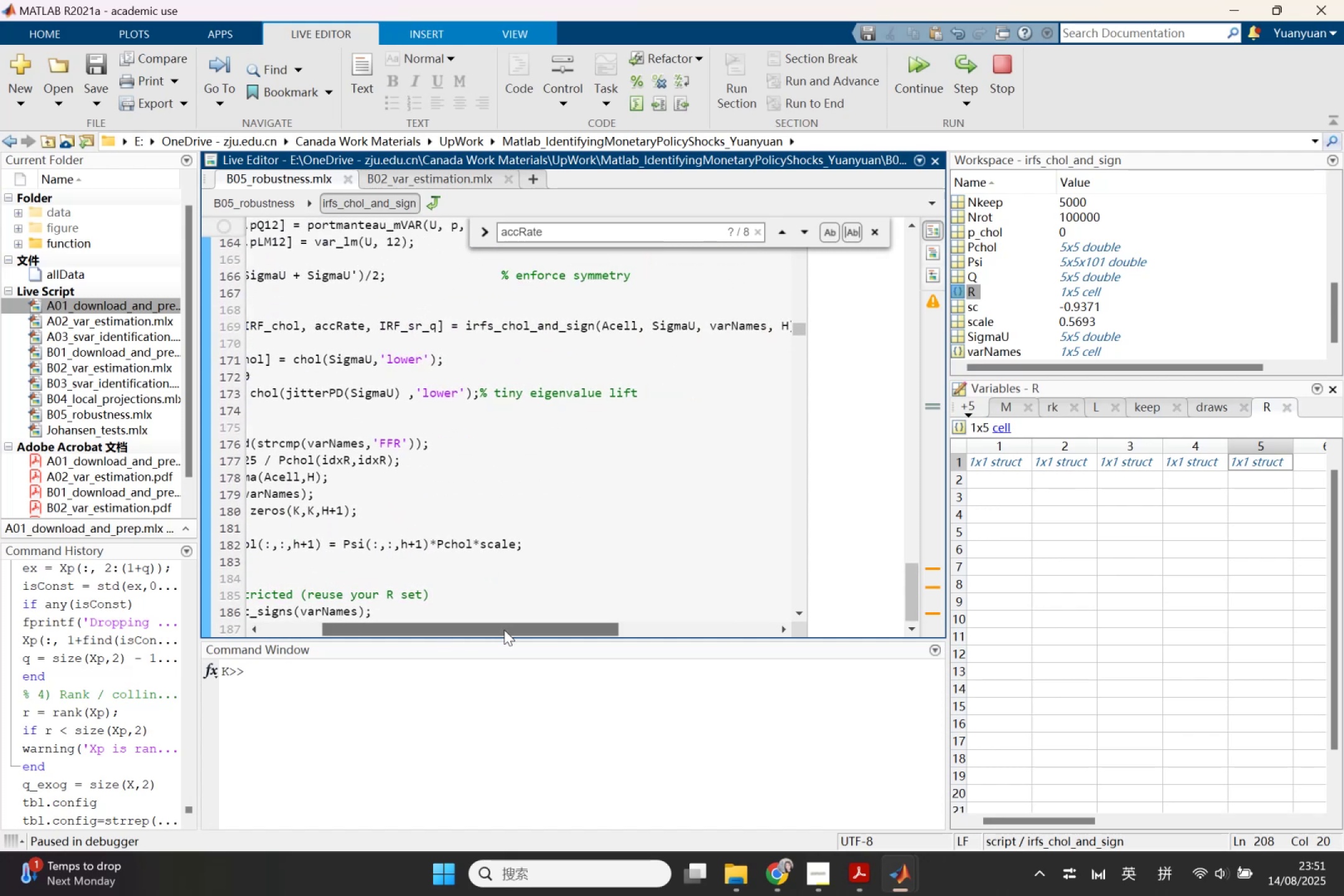 
wait(8.02)
 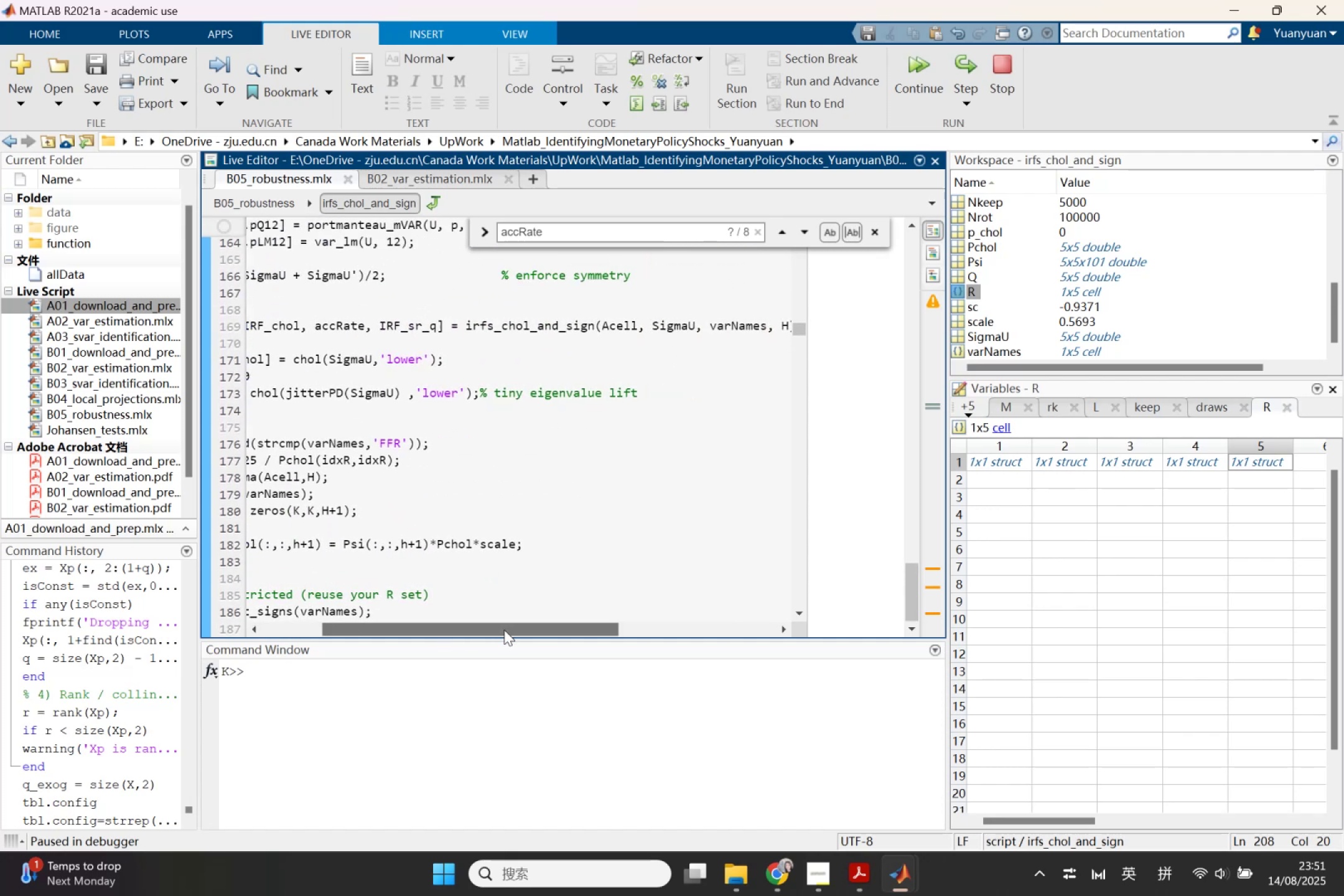 
scroll: coordinate [375, 532], scroll_direction: down, amount: 3.0
 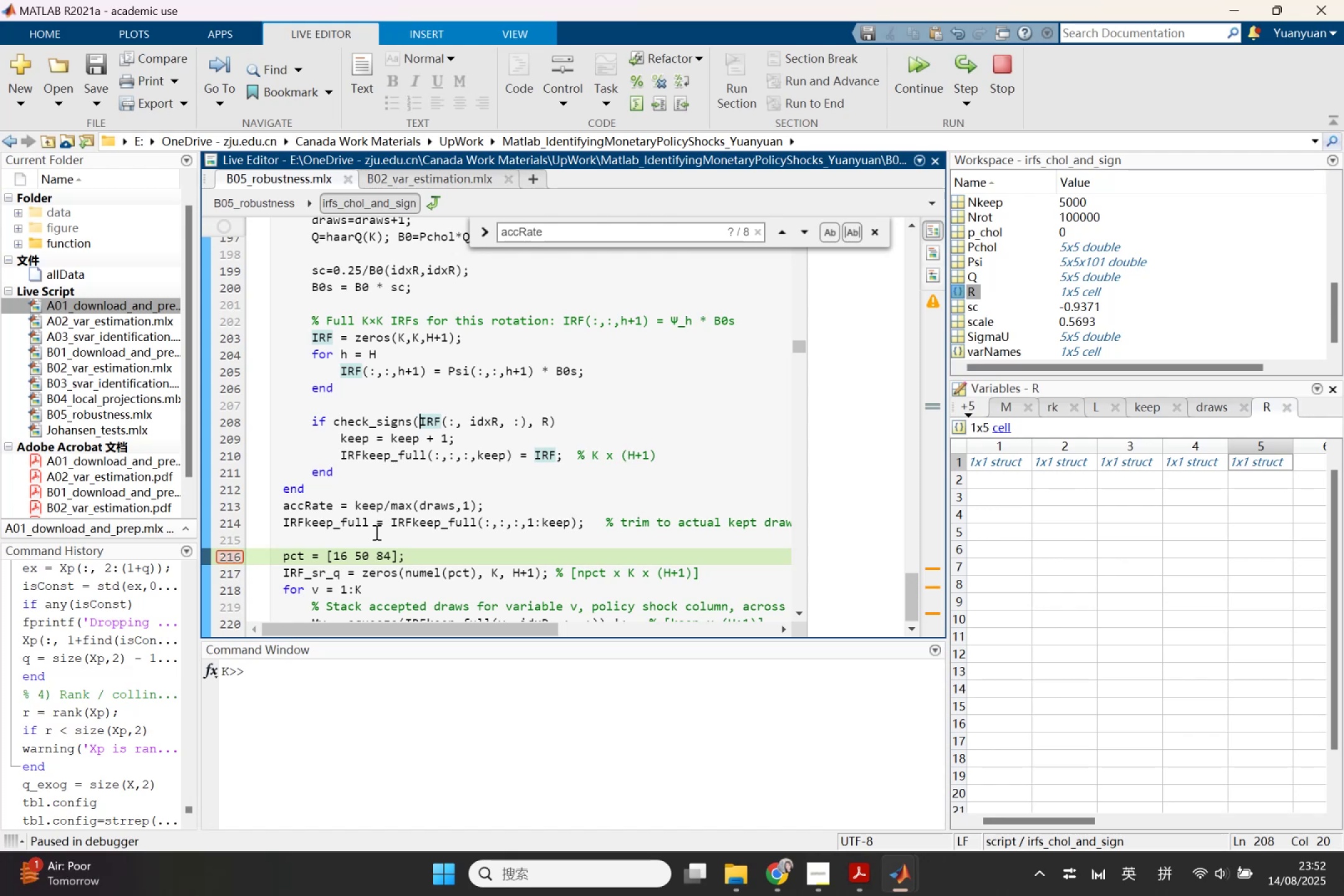 
wait(17.27)
 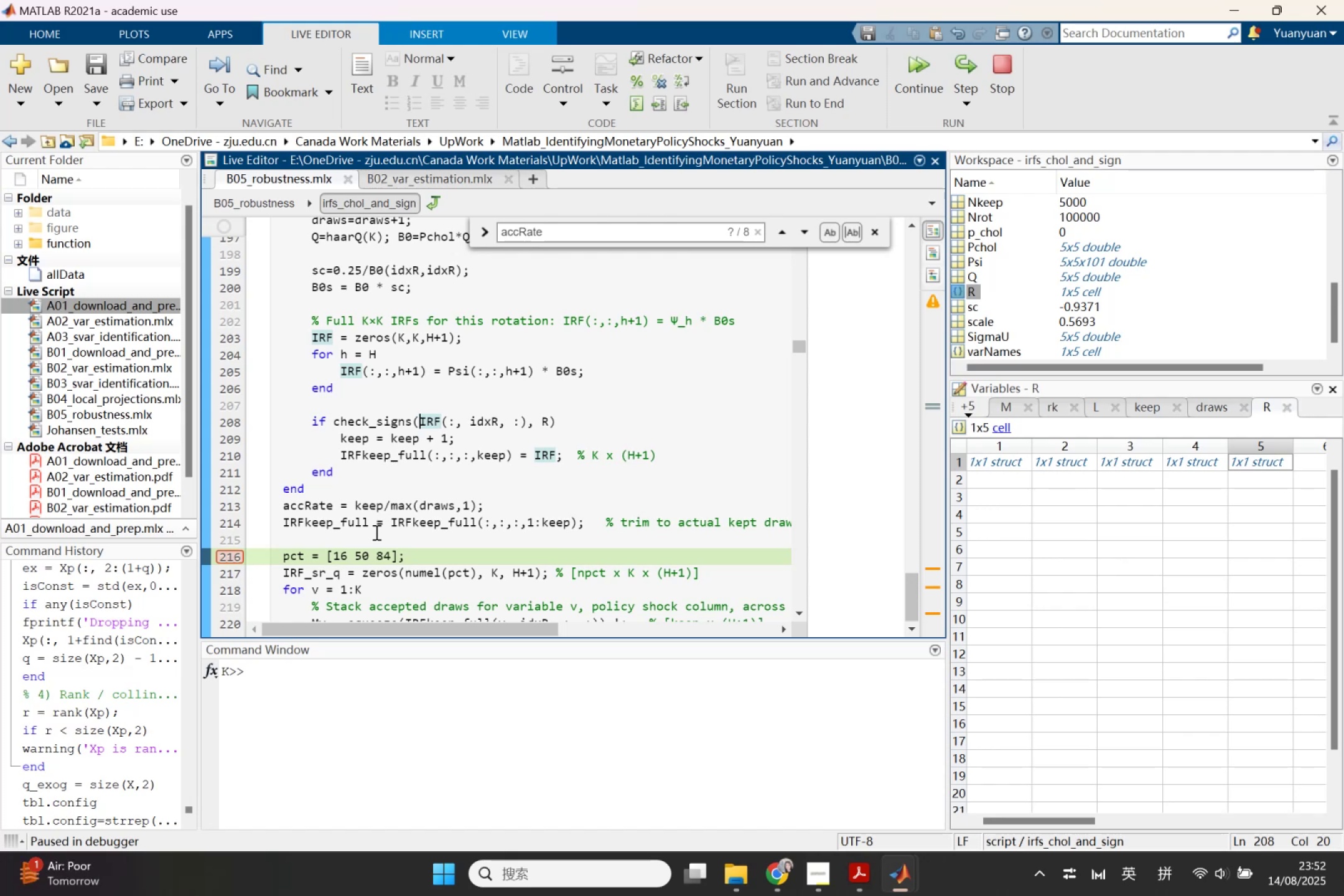 
left_click([373, 357])
 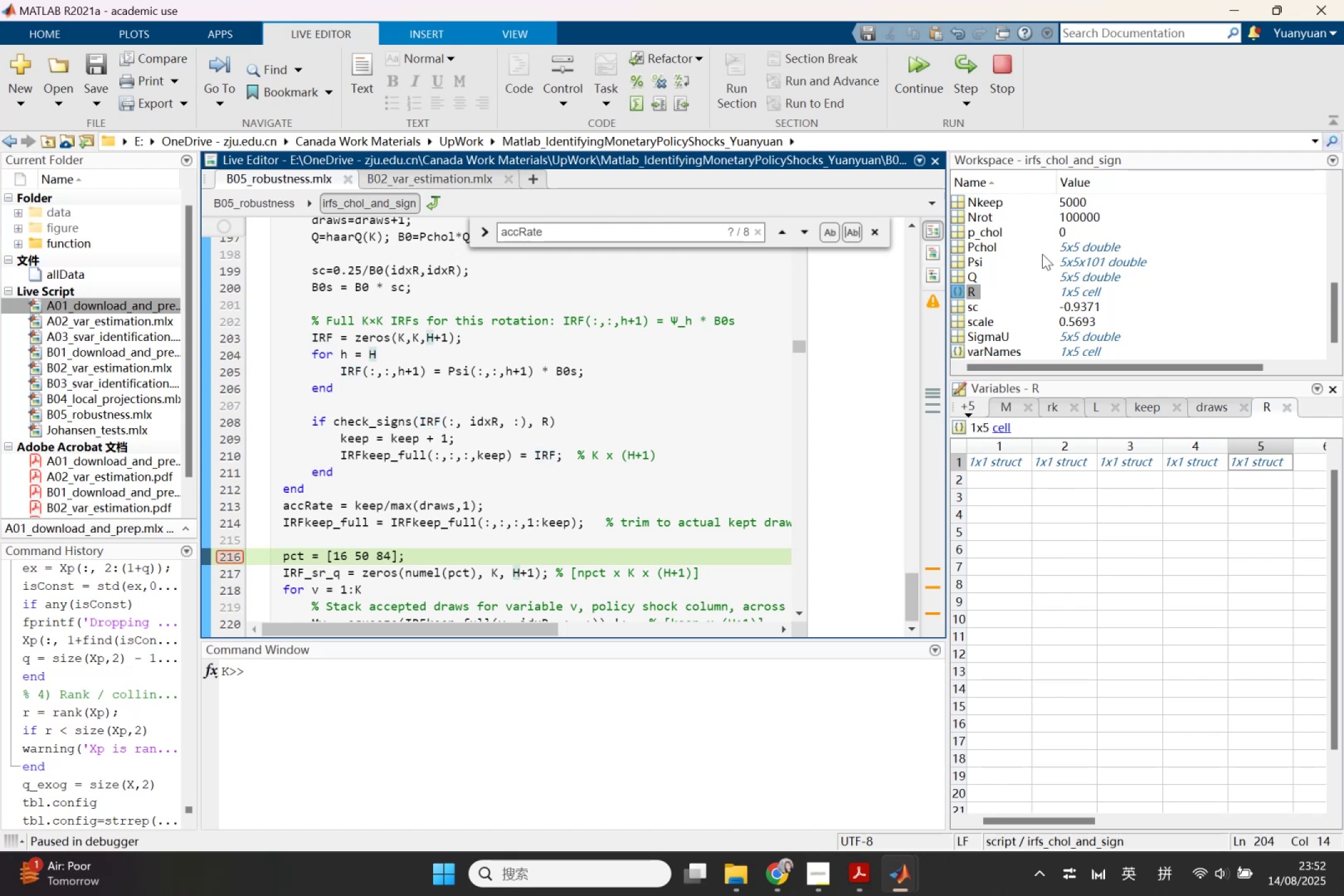 
left_click([1043, 263])
 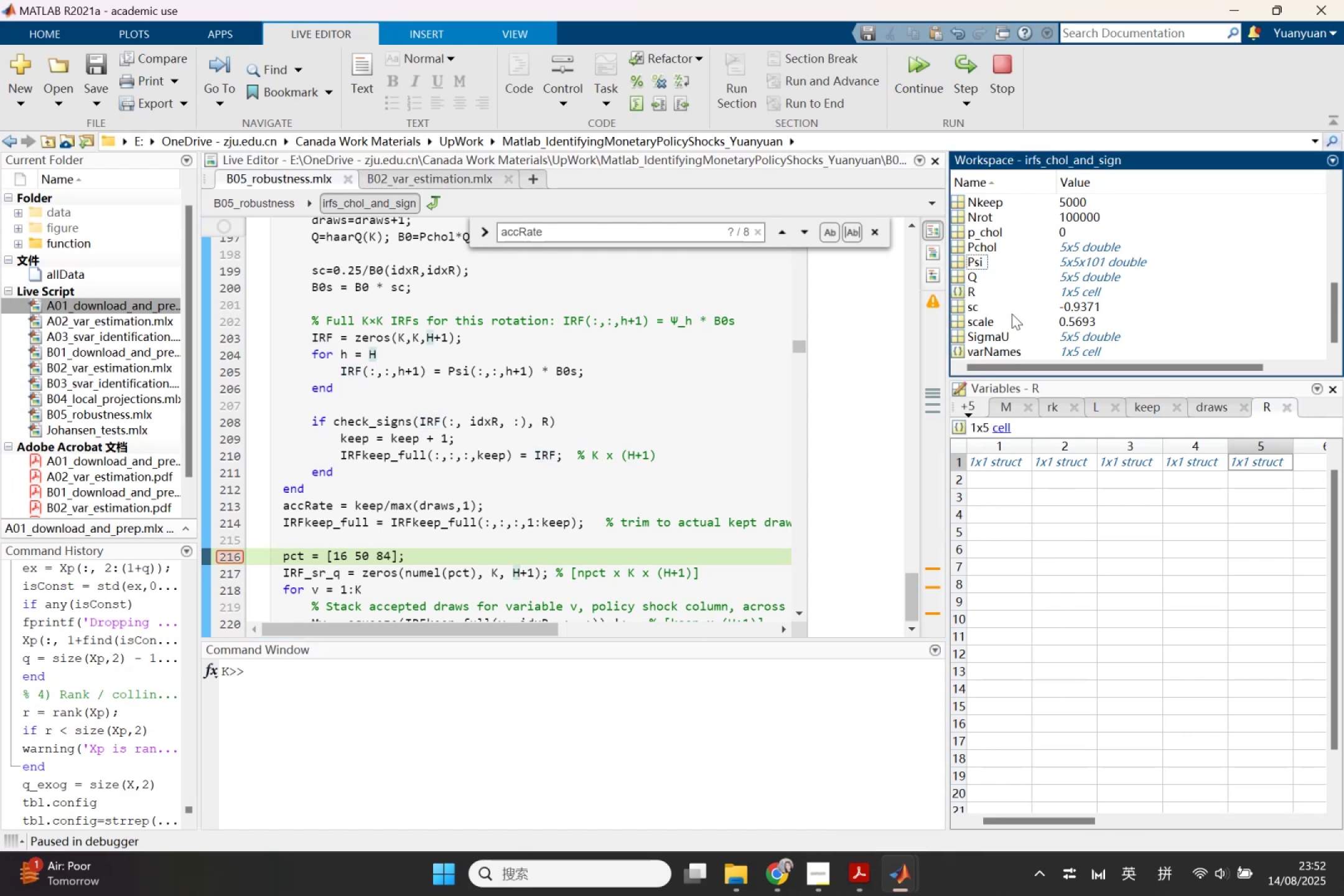 
scroll: coordinate [1034, 311], scroll_direction: up, amount: 2.0
 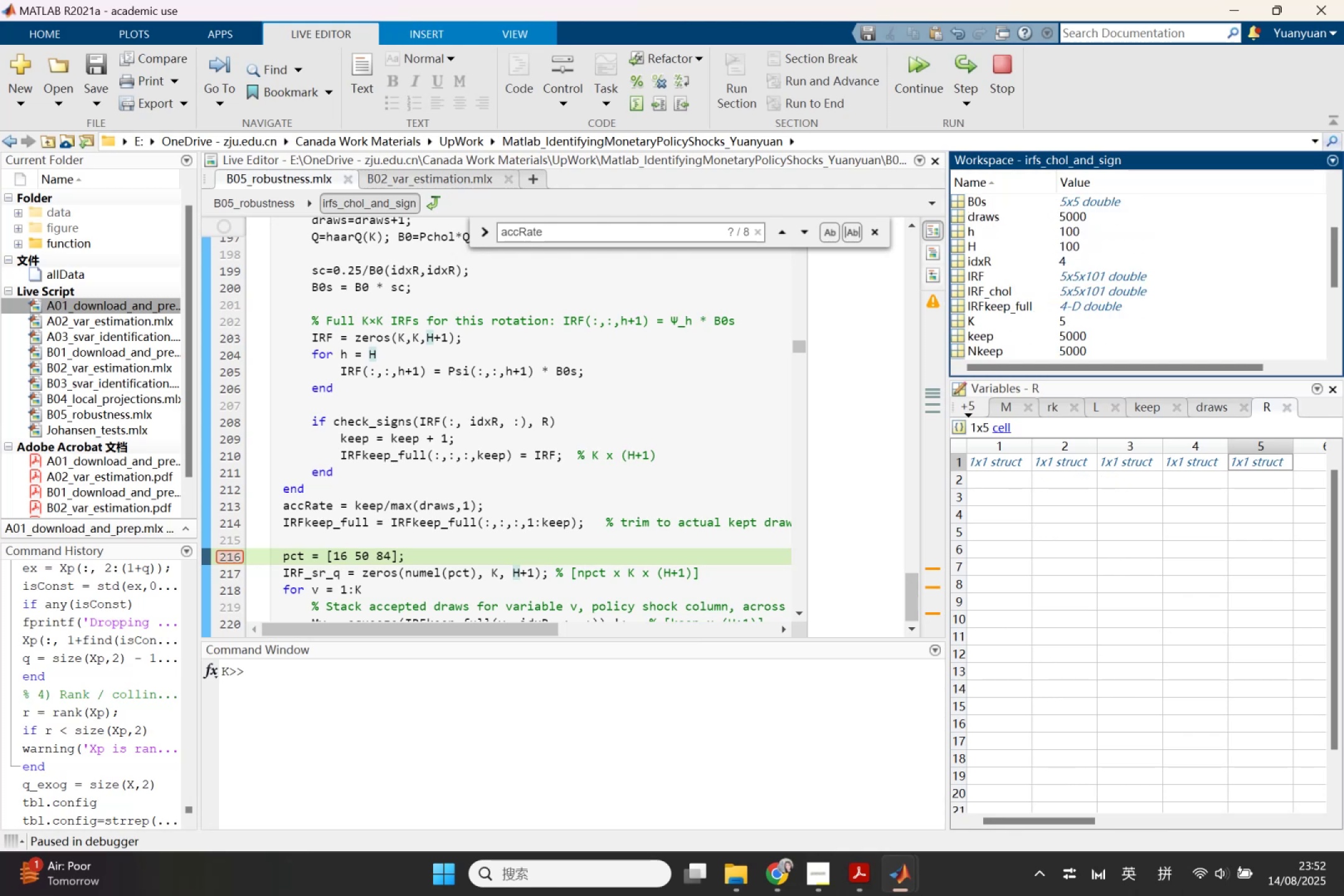 
left_click([915, 885])
 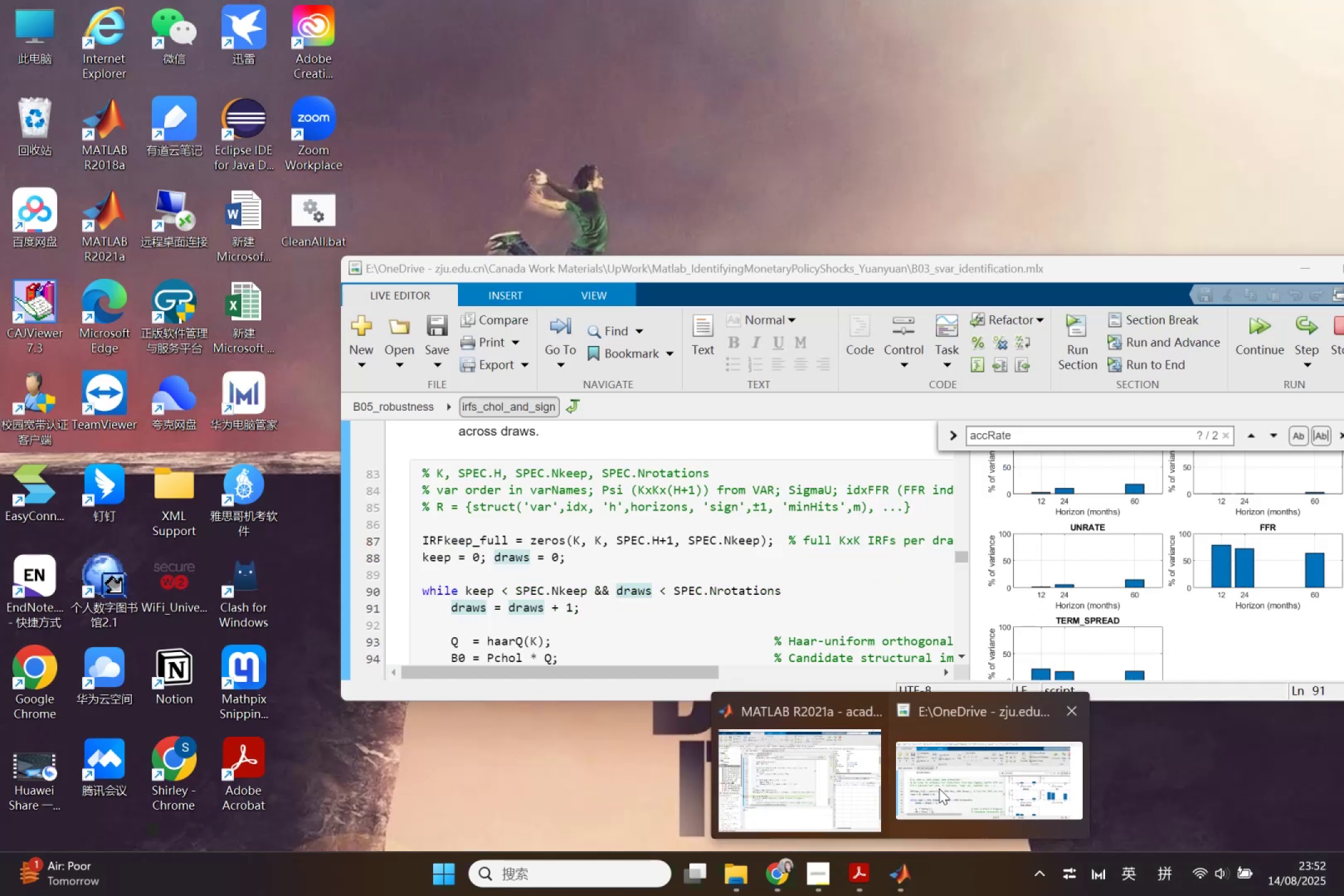 
left_click([939, 788])
 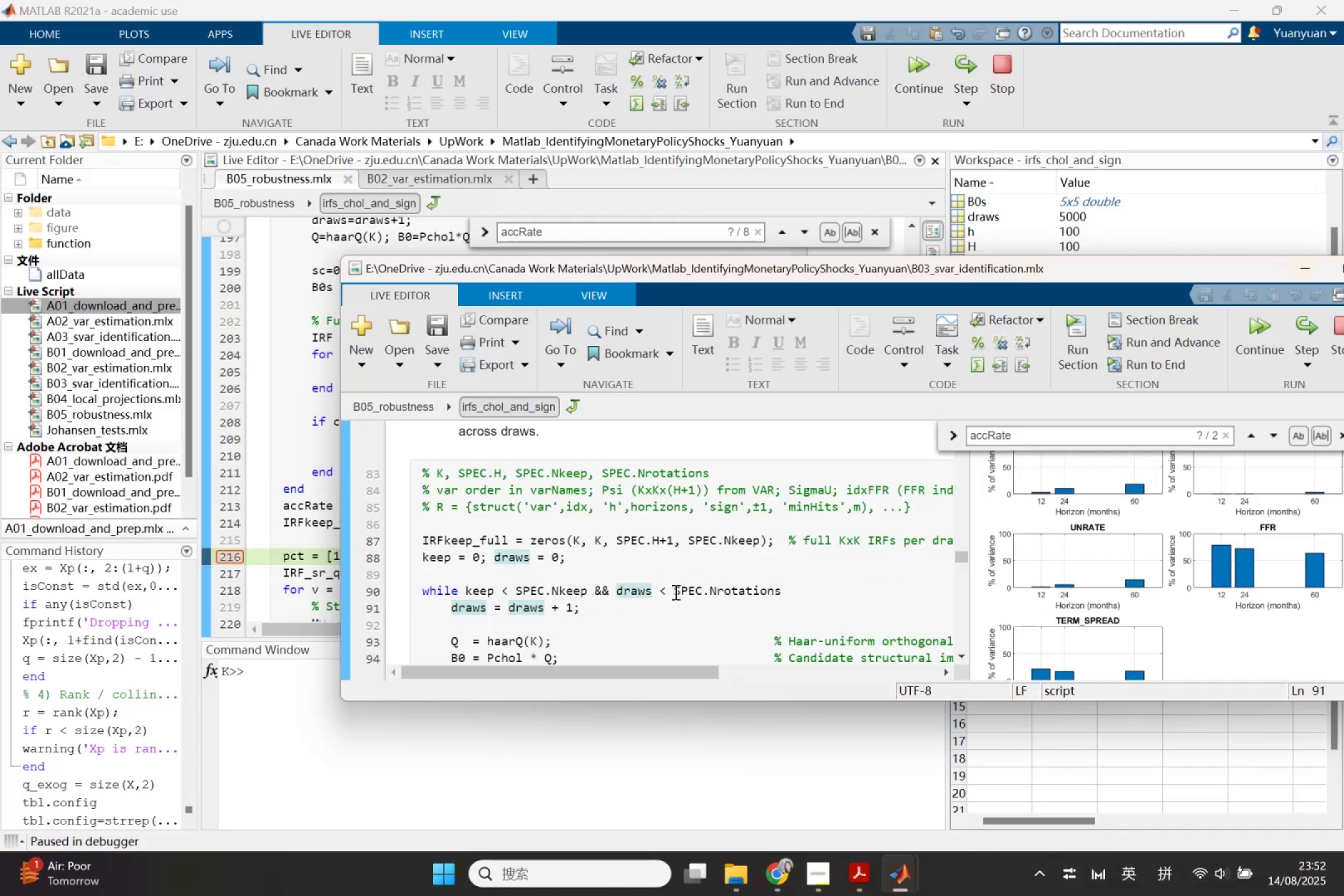 
scroll: coordinate [674, 589], scroll_direction: up, amount: 1.0
 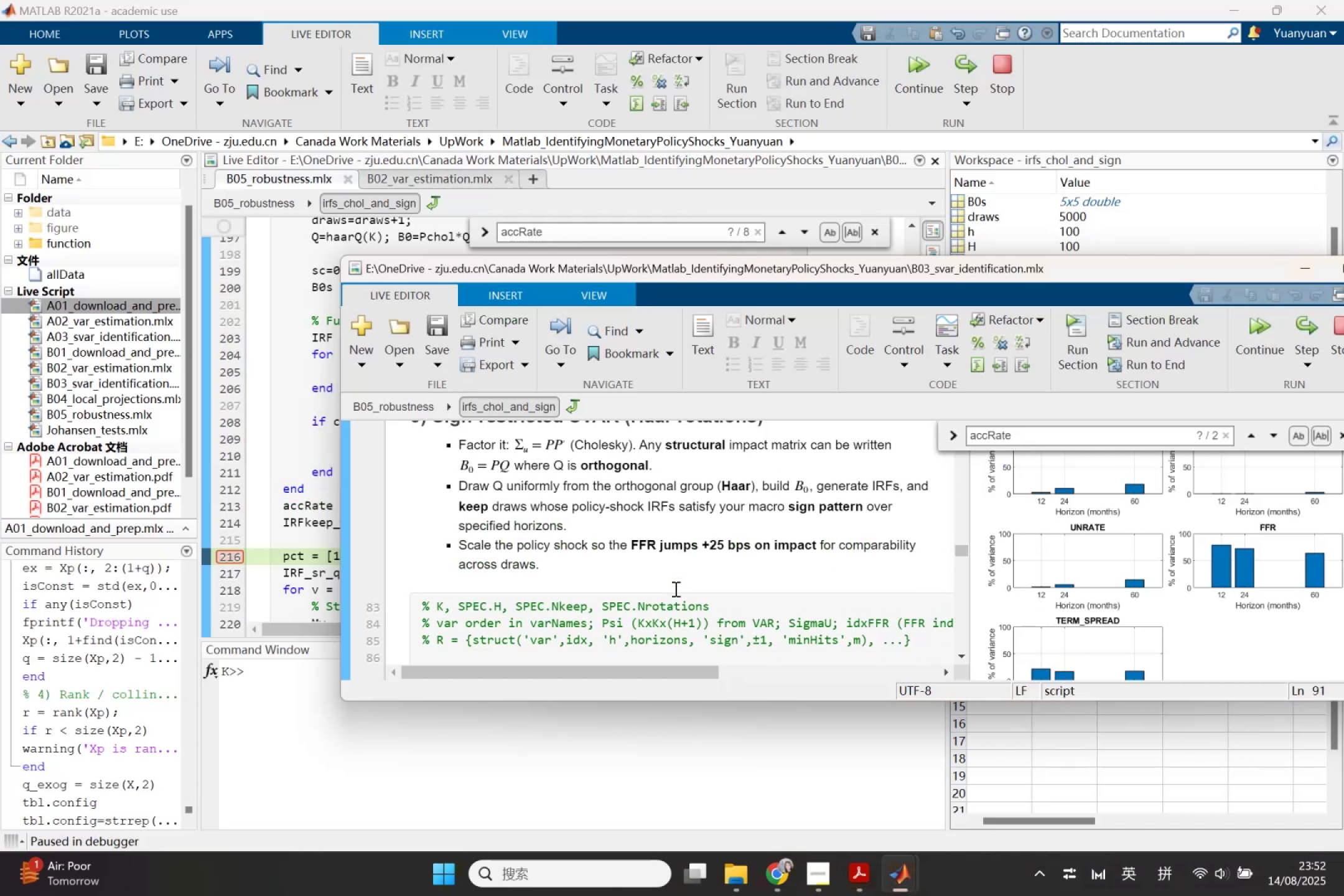 
scroll: coordinate [674, 589], scroll_direction: down, amount: 5.0
 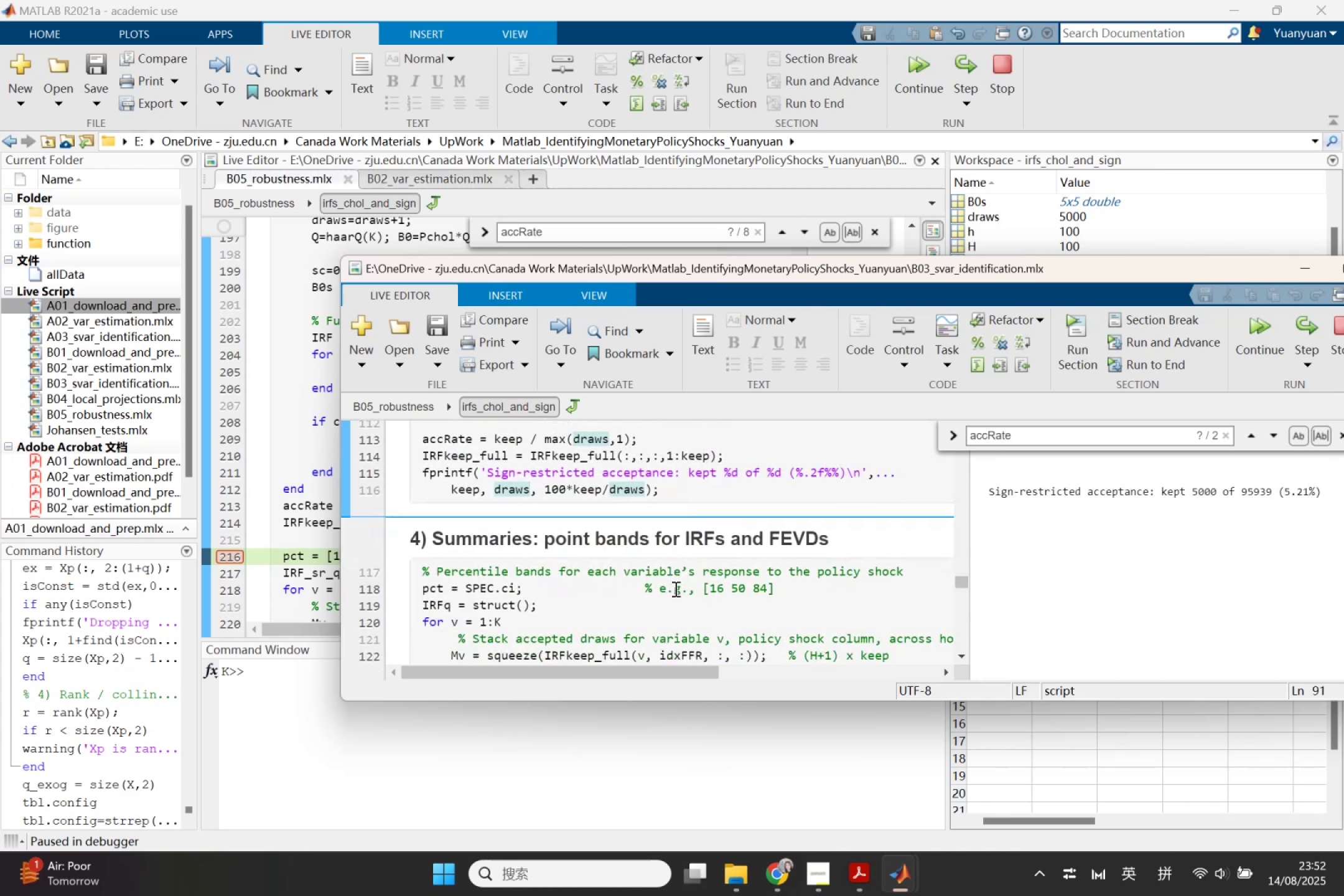 
scroll: coordinate [674, 589], scroll_direction: up, amount: 1.0
 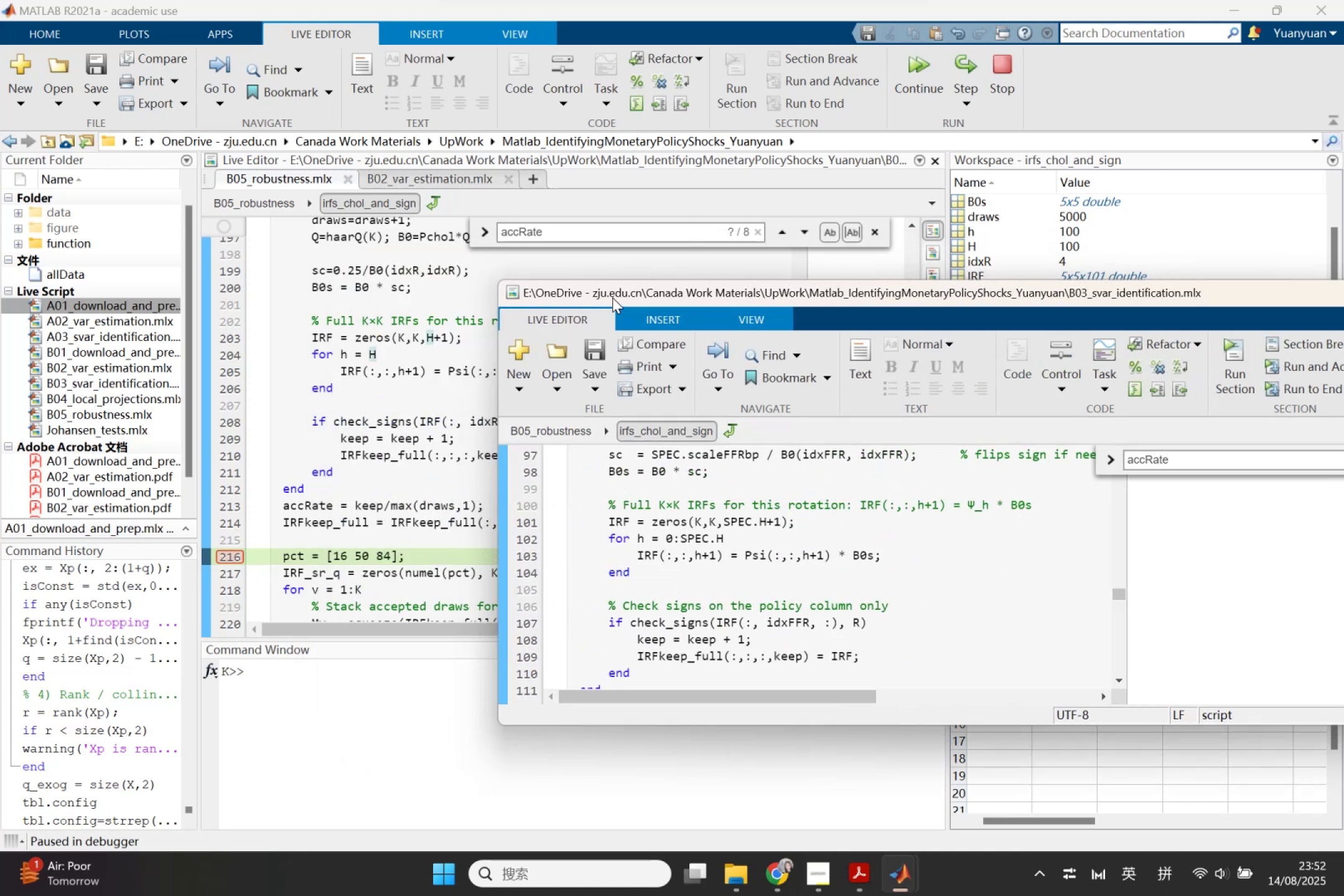 
left_click([372, 352])
 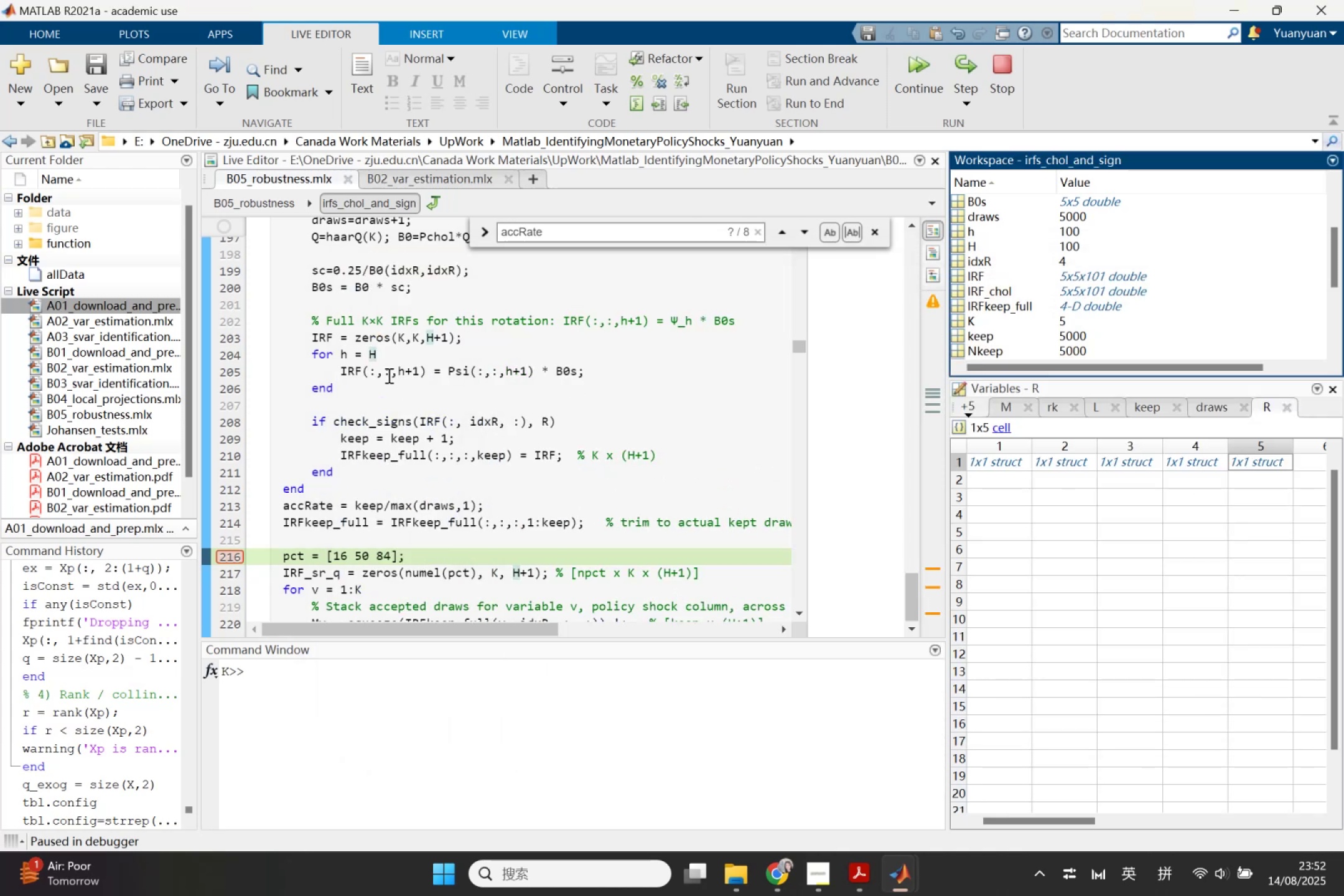 
left_click([370, 361])
 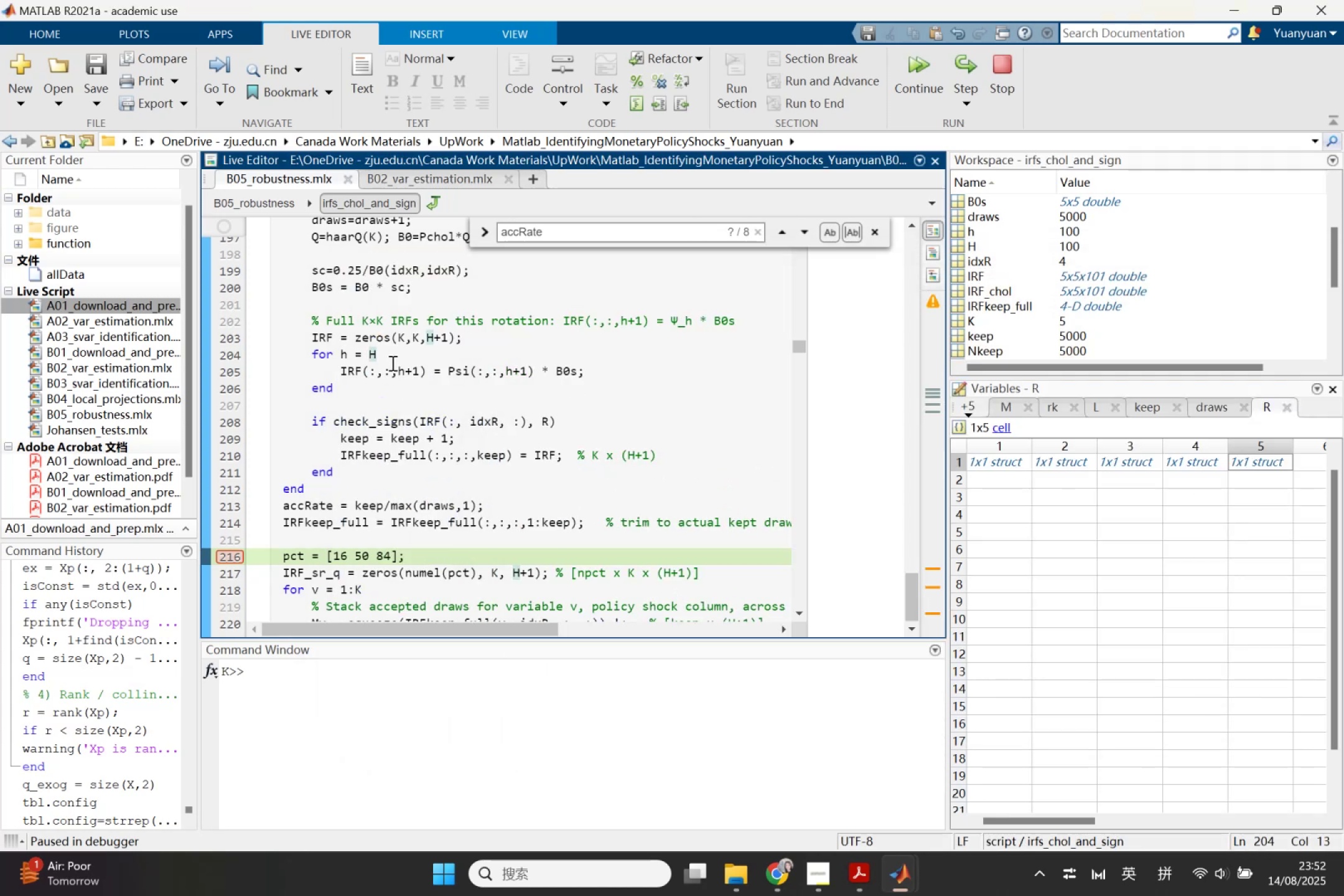 
key(0)
 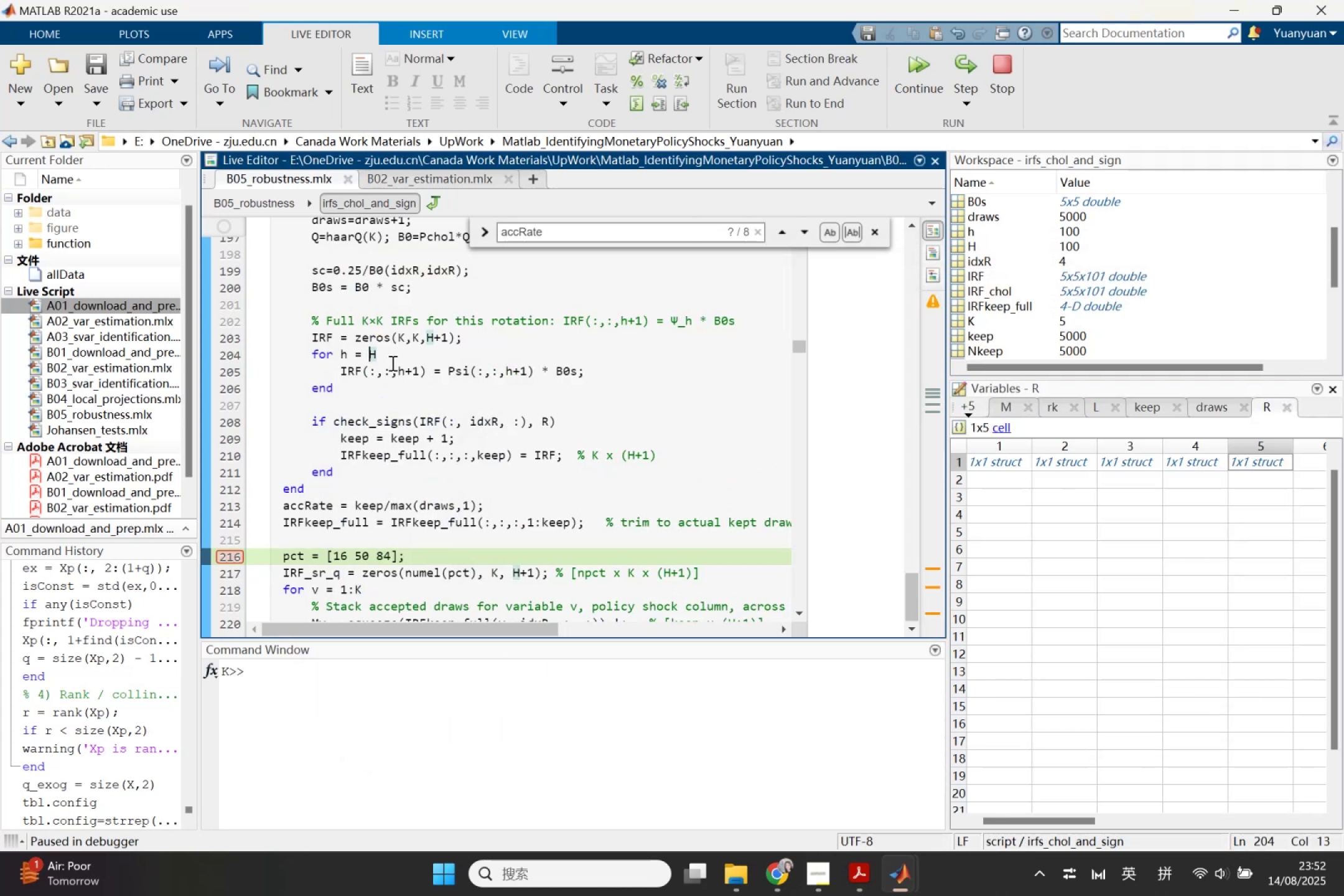 
key(Shift+ShiftLeft)
 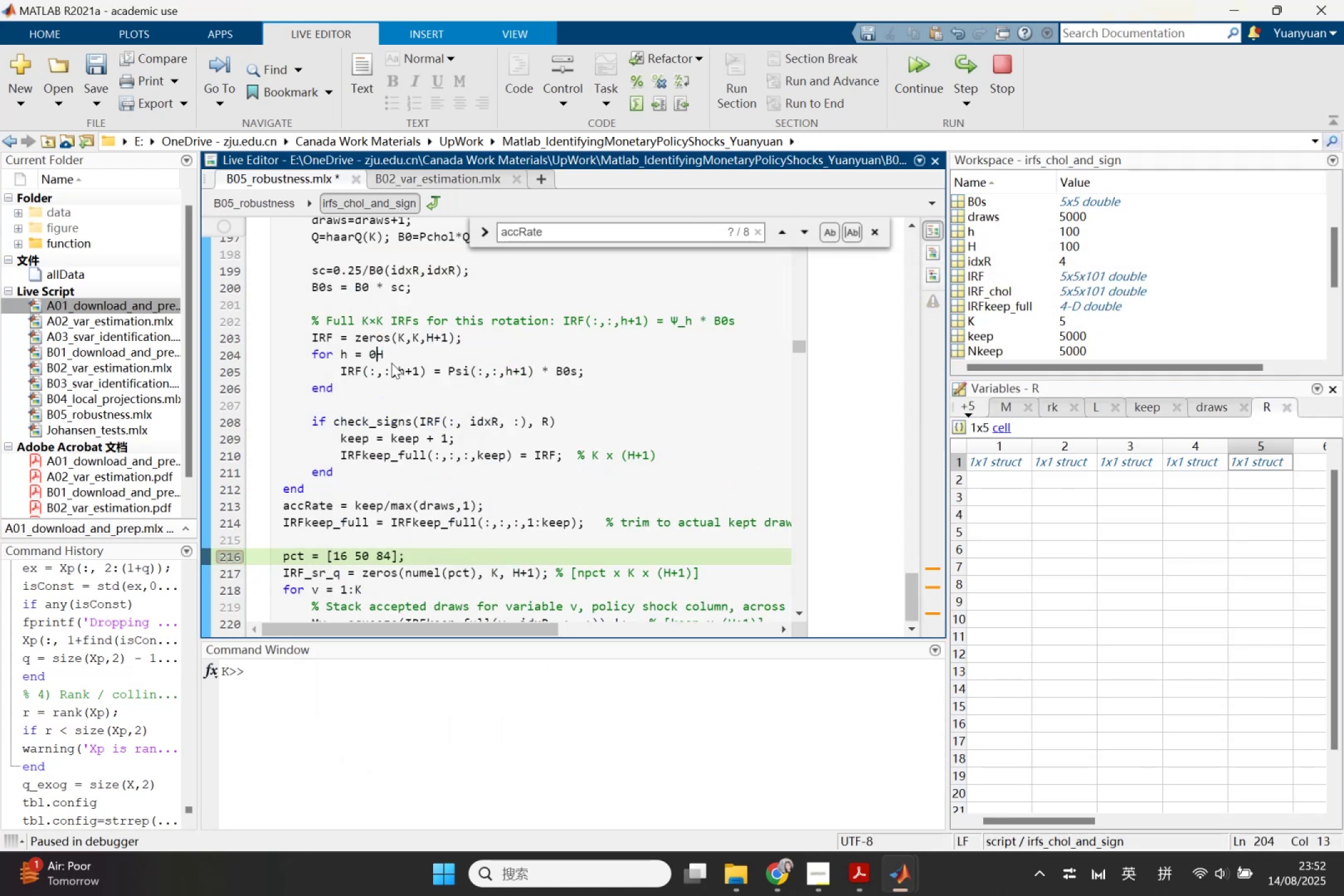 
key(Shift+Semicolon)
 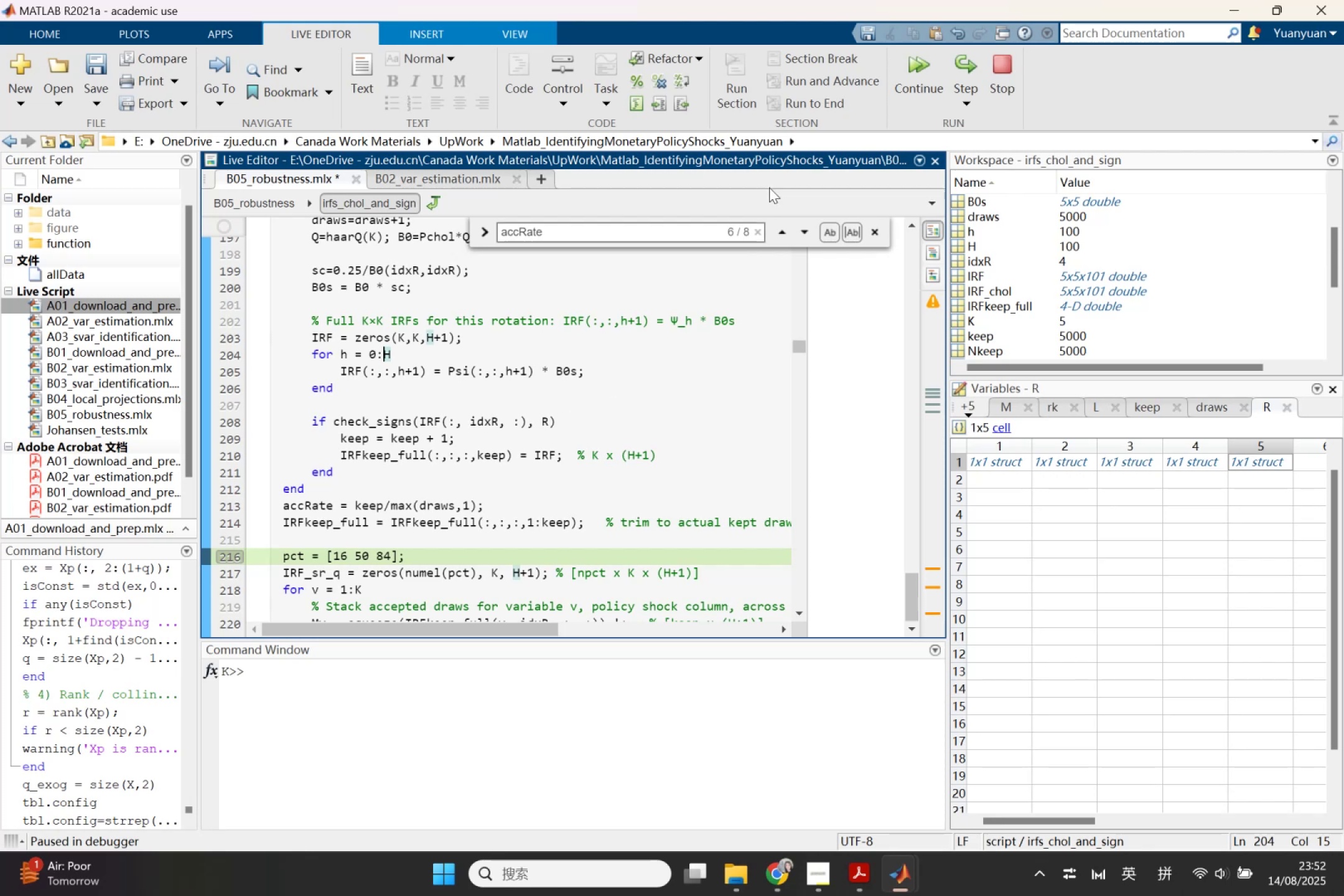 
left_click([1005, 69])
 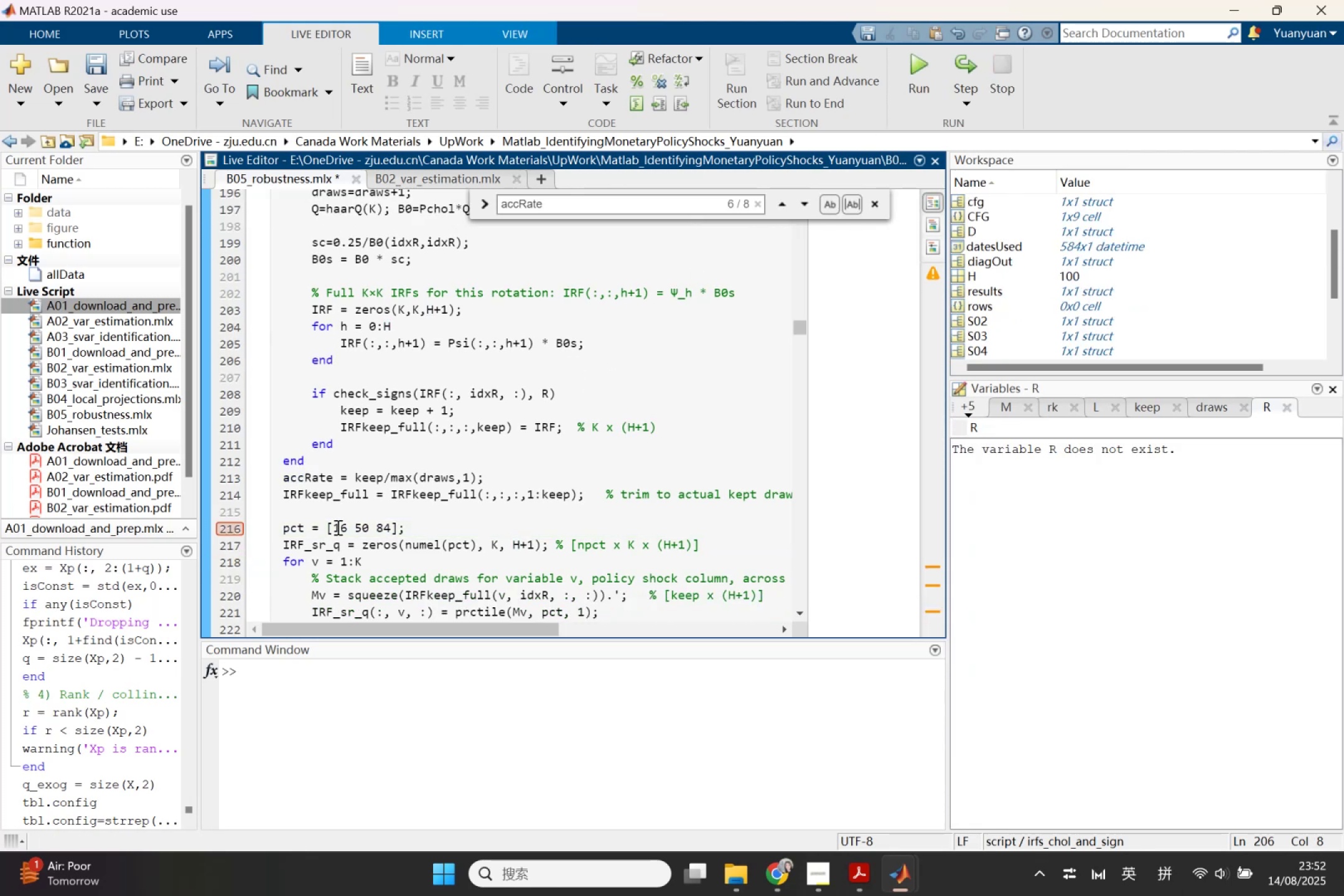 
left_click([229, 526])
 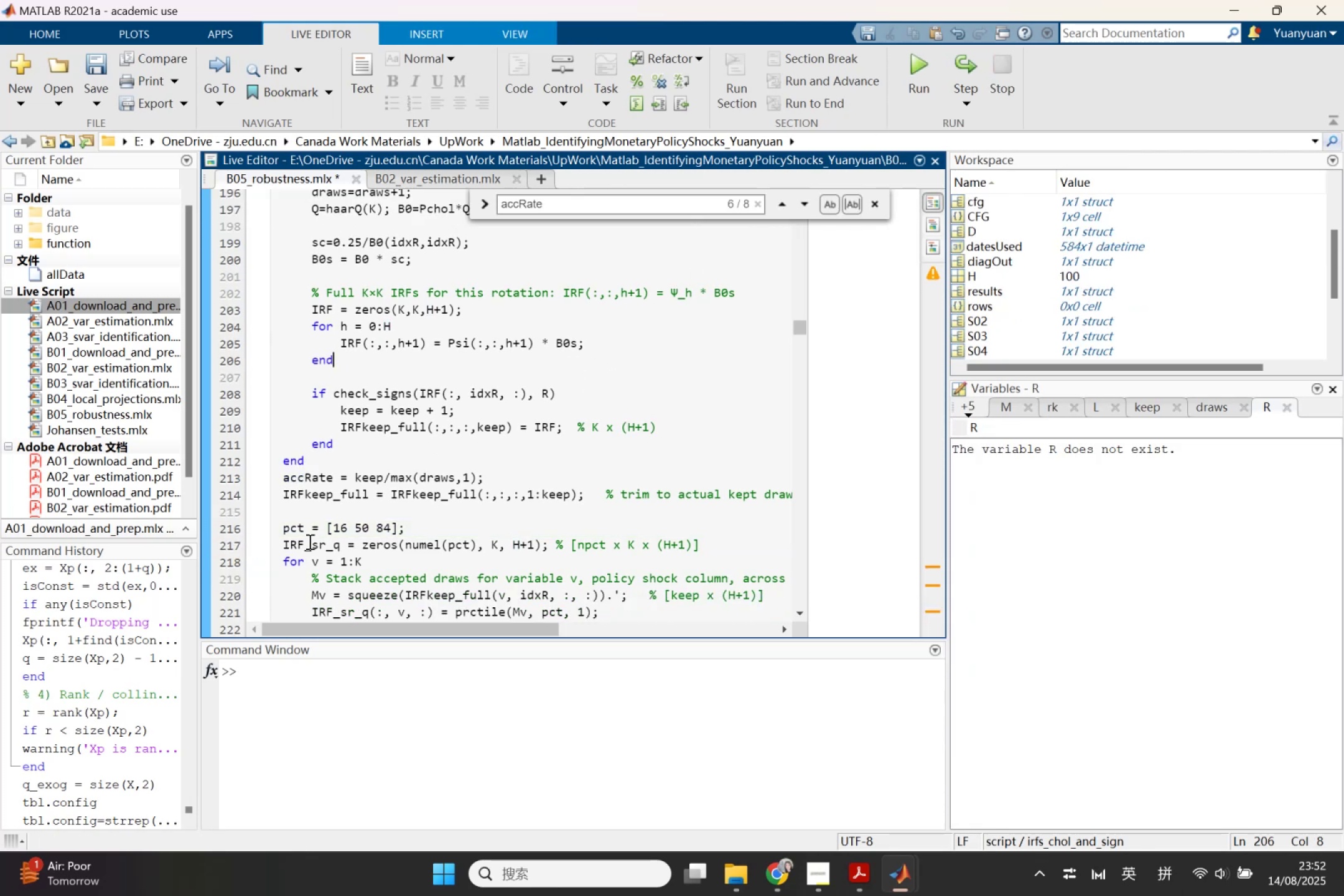 
left_click([225, 533])
 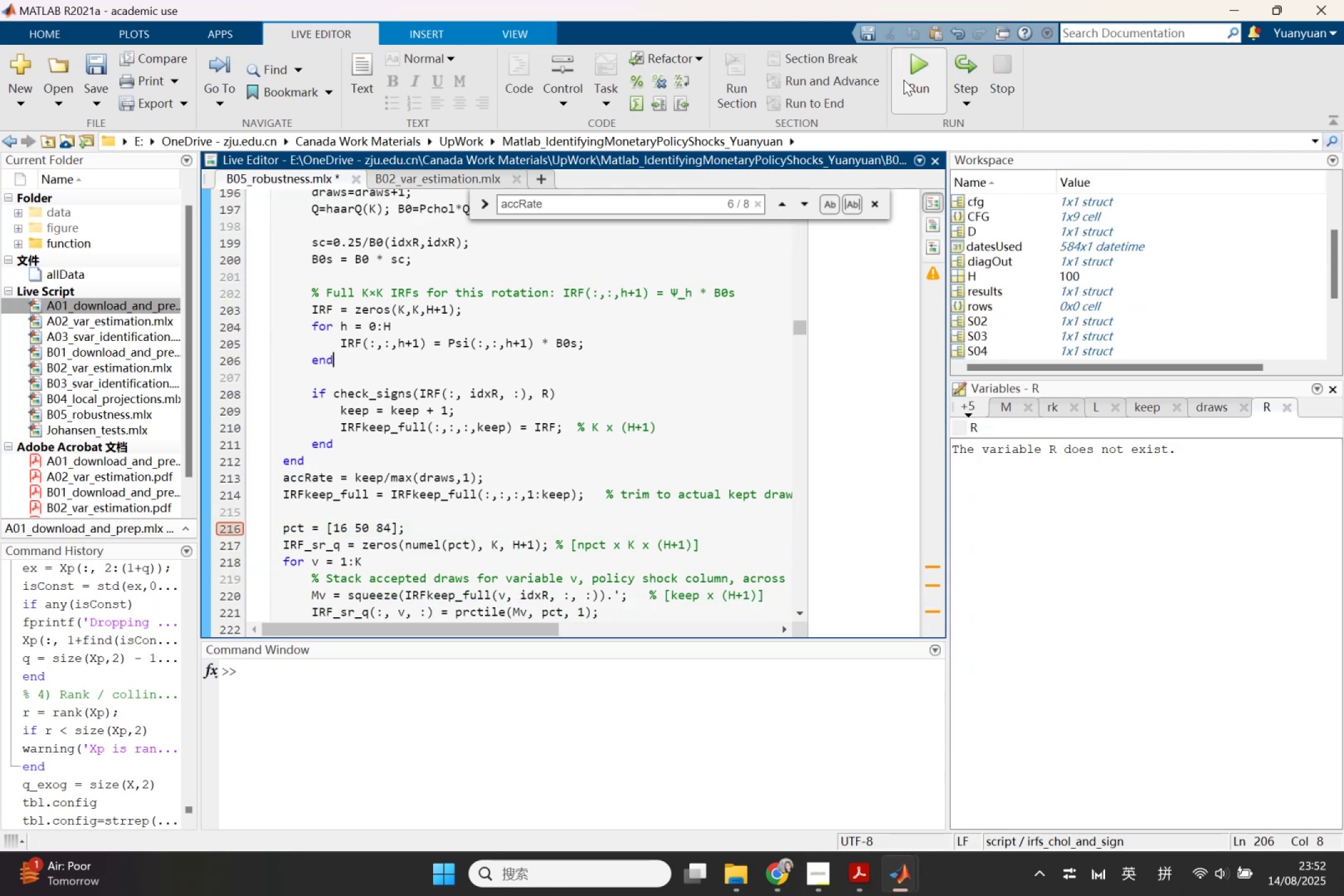 
left_click([903, 80])
 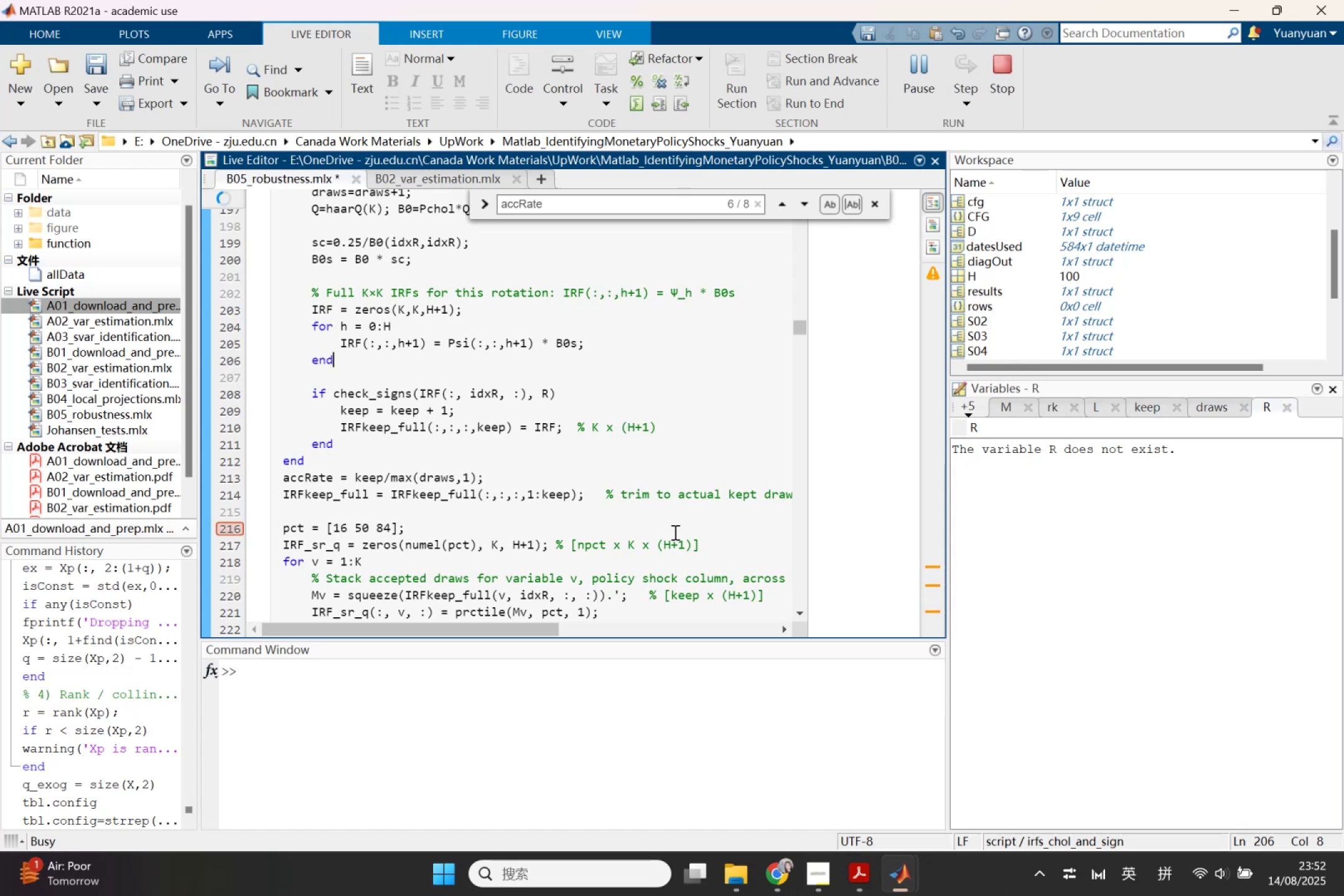 
wait(19.07)
 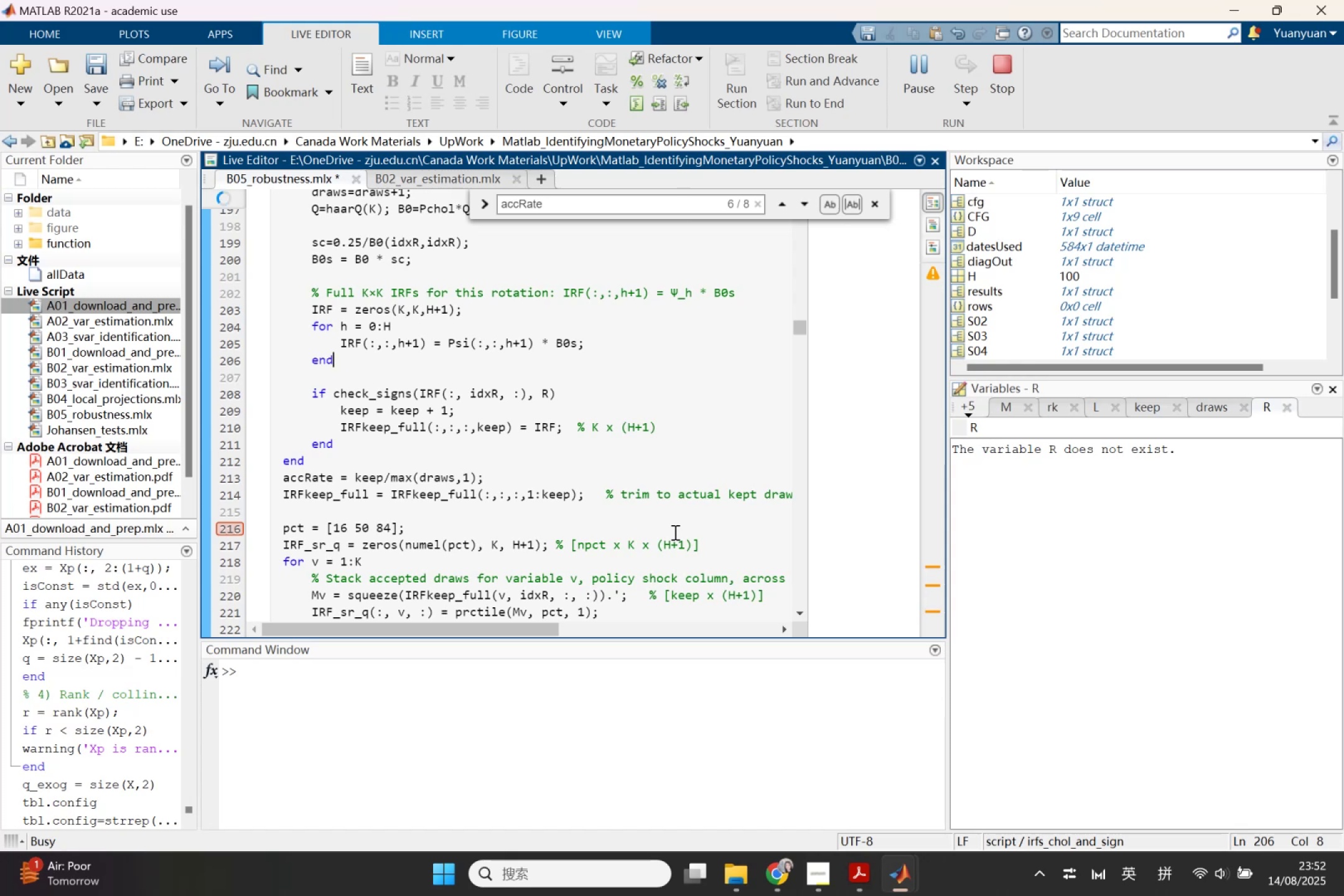 
scroll: coordinate [1011, 270], scroll_direction: up, amount: 5.0
 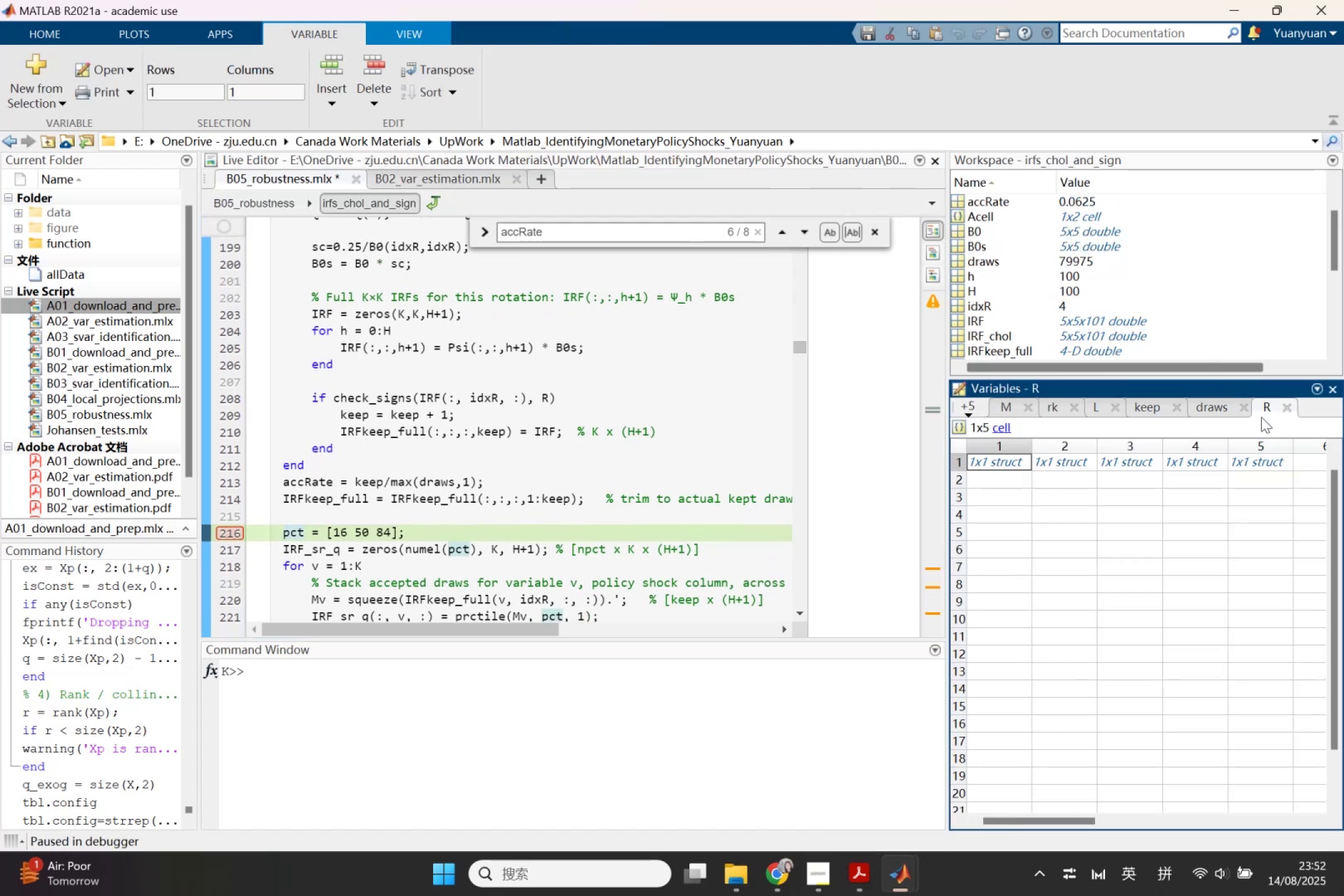 
left_click([1284, 414])
 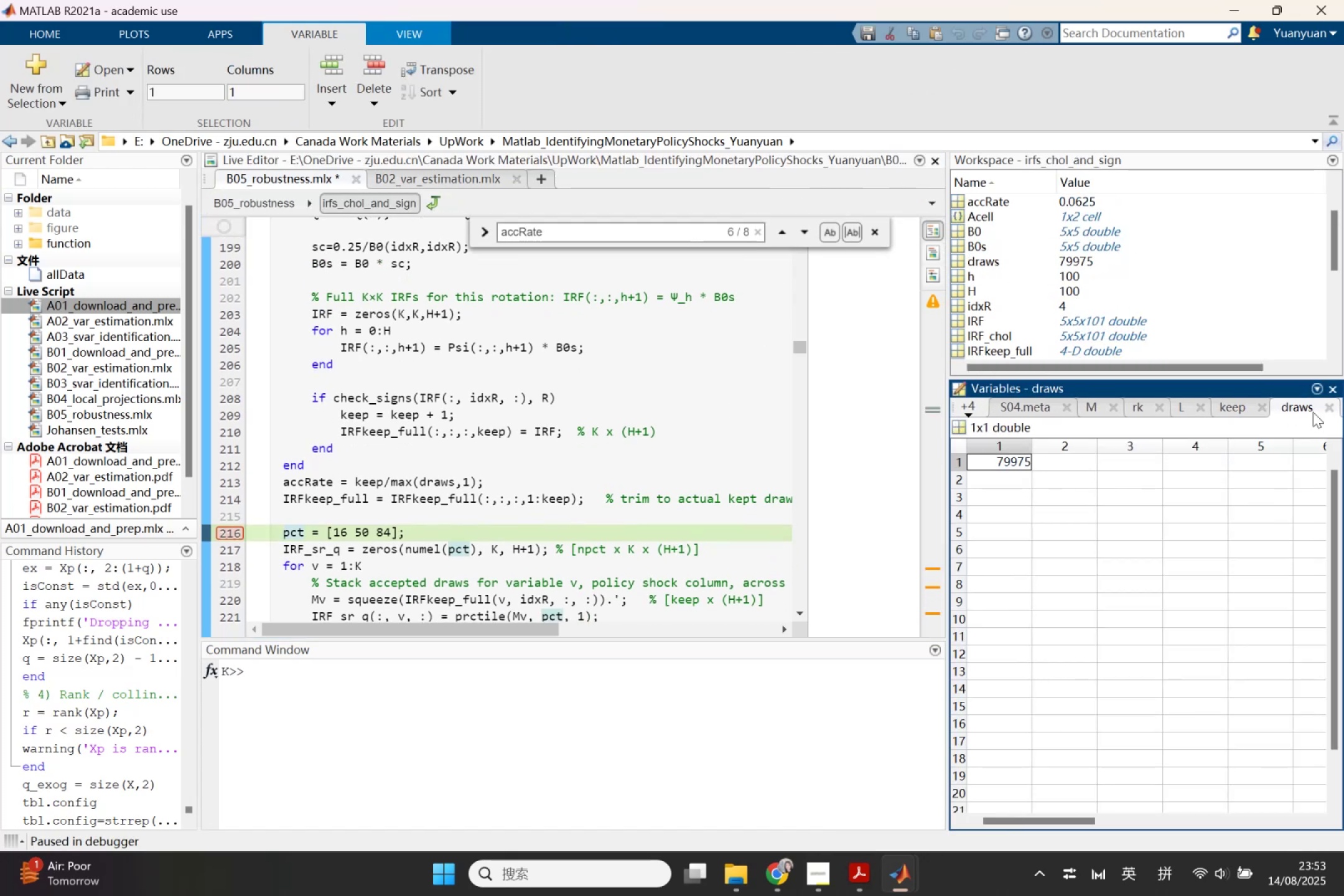 
left_click([1333, 413])
 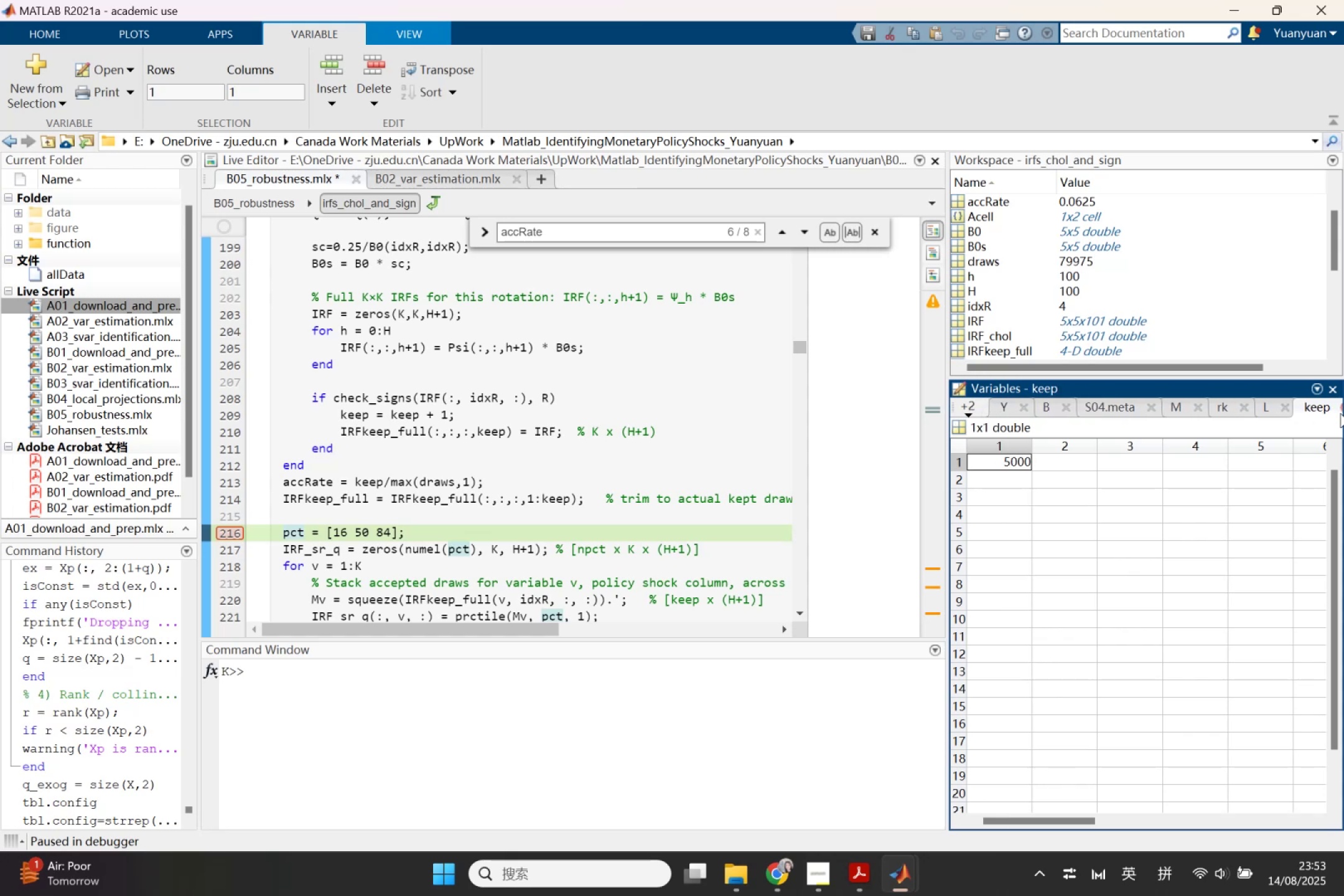 
left_click([1341, 409])
 